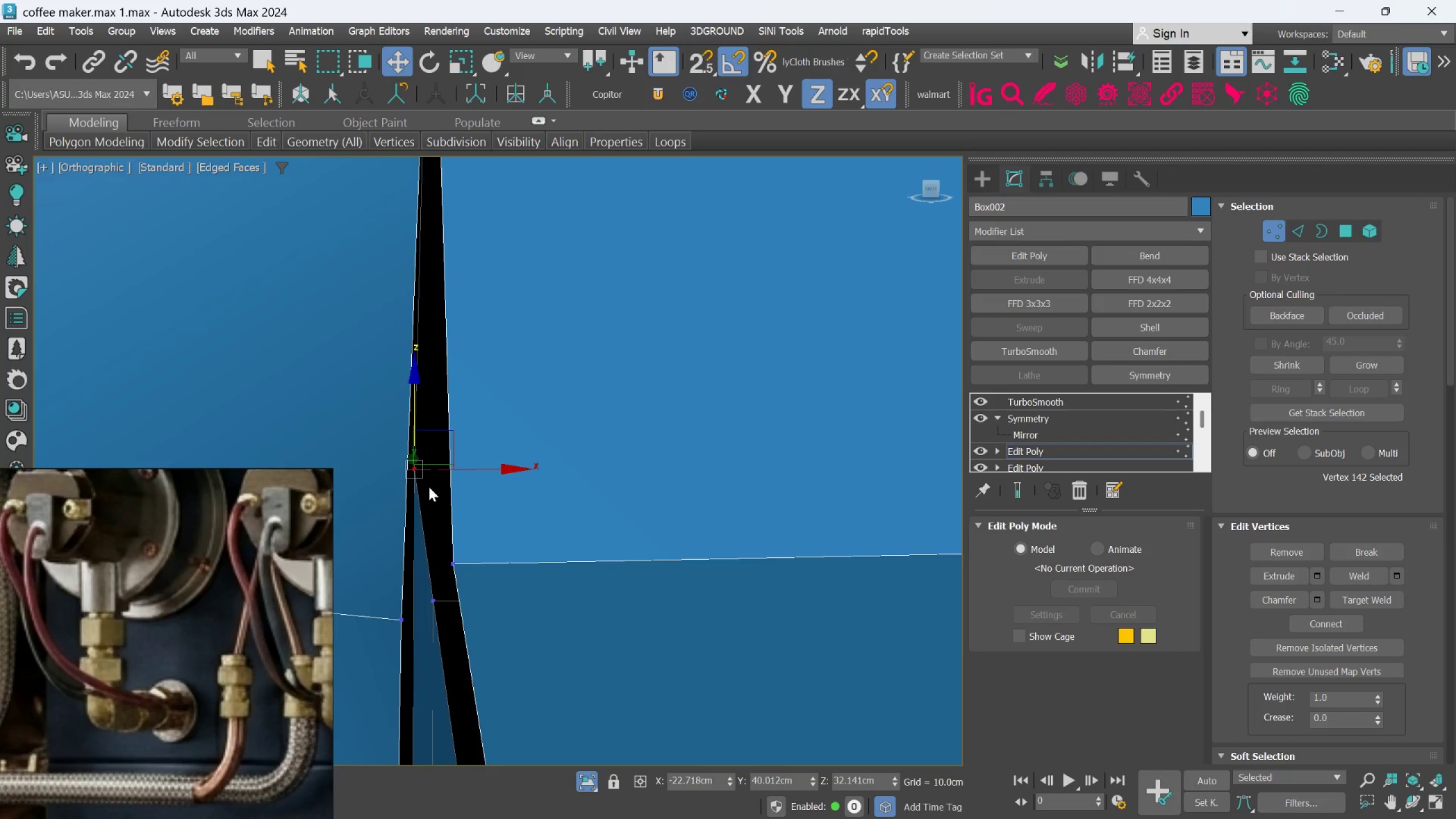 
hold_key(key=AltLeft, duration=2.78)
 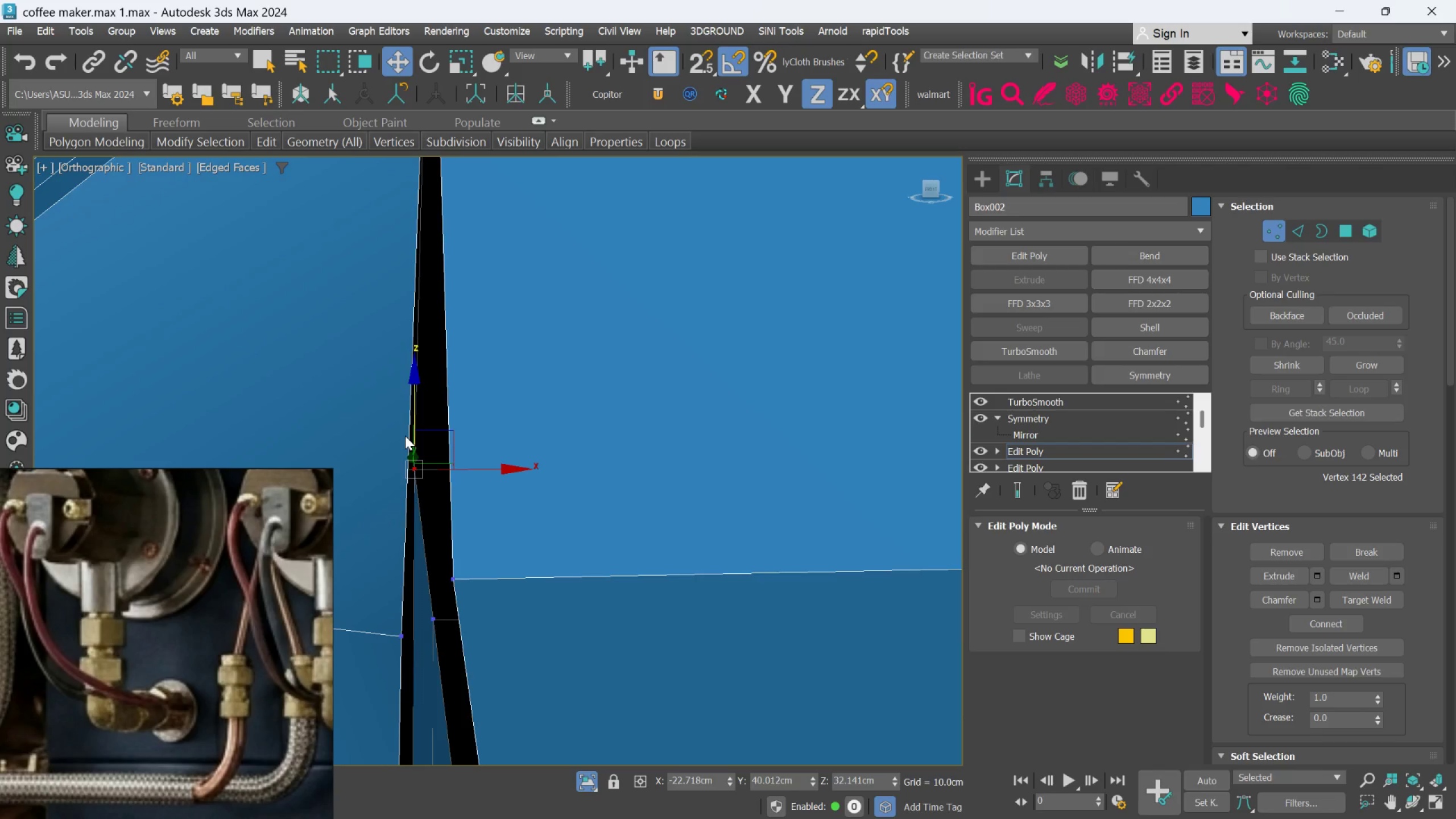 
left_click_drag(start_coordinate=[405, 436], to_coordinate=[417, 473])
 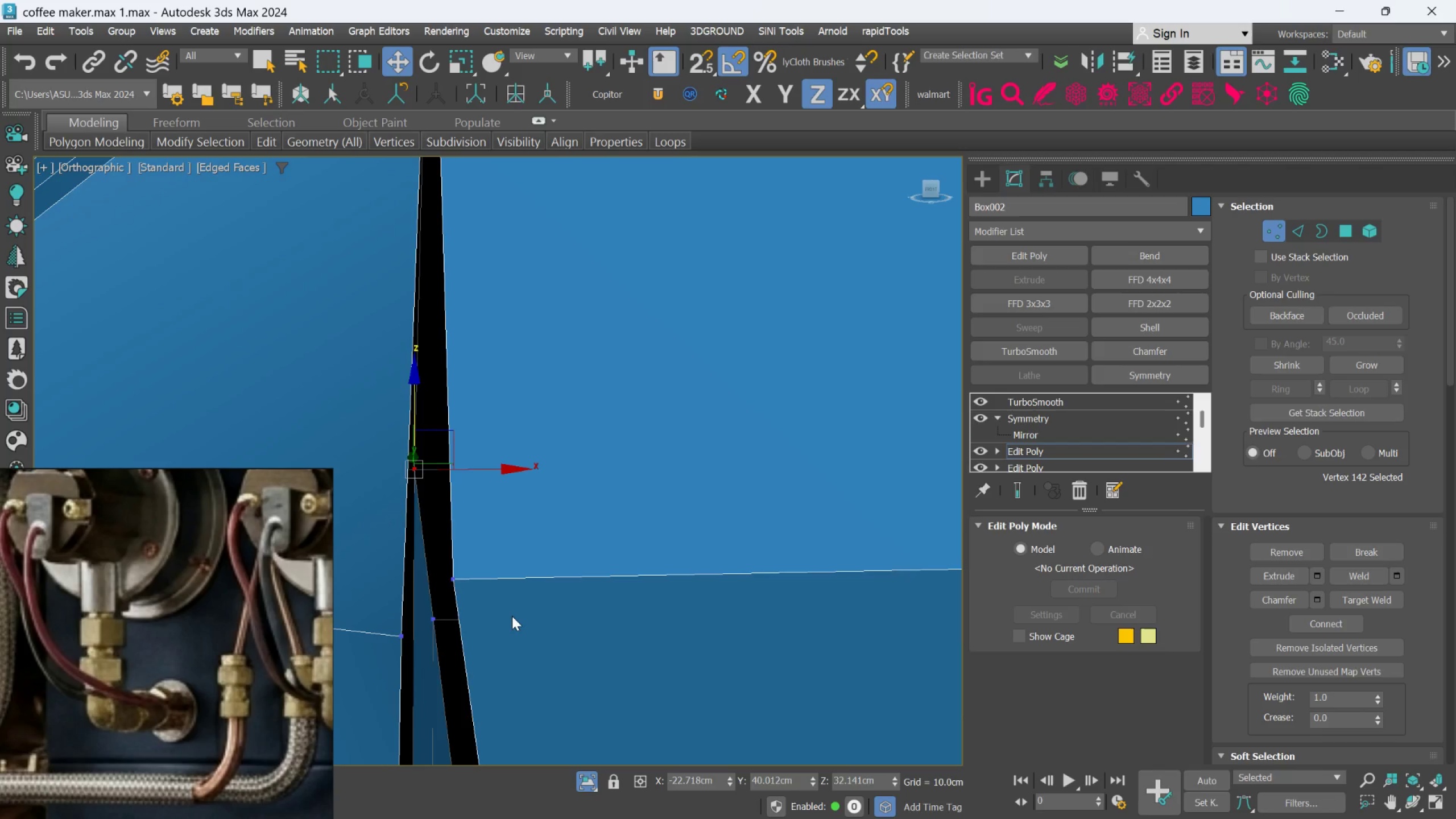 
left_click([512, 616])
 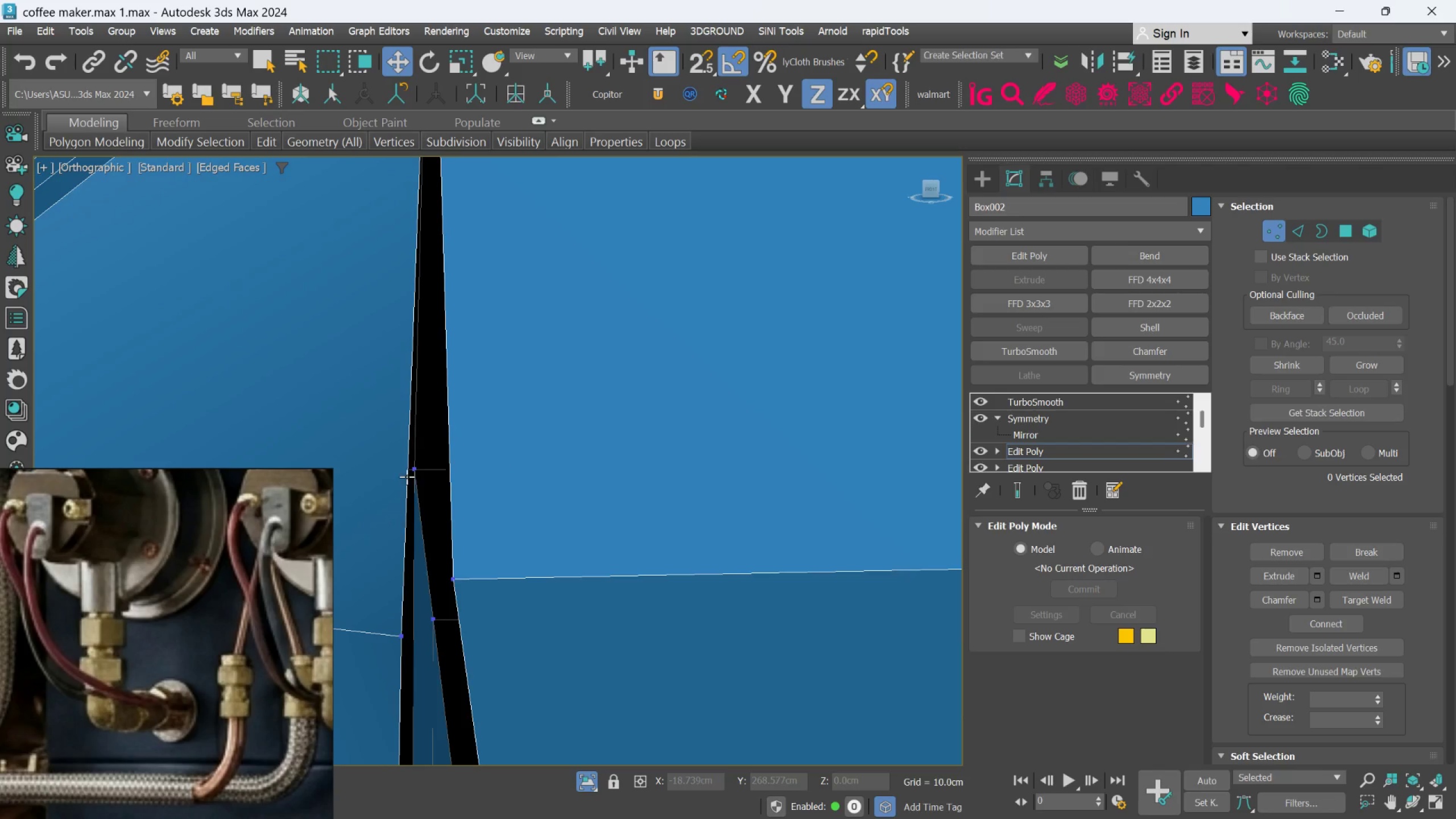 
left_click([412, 467])
 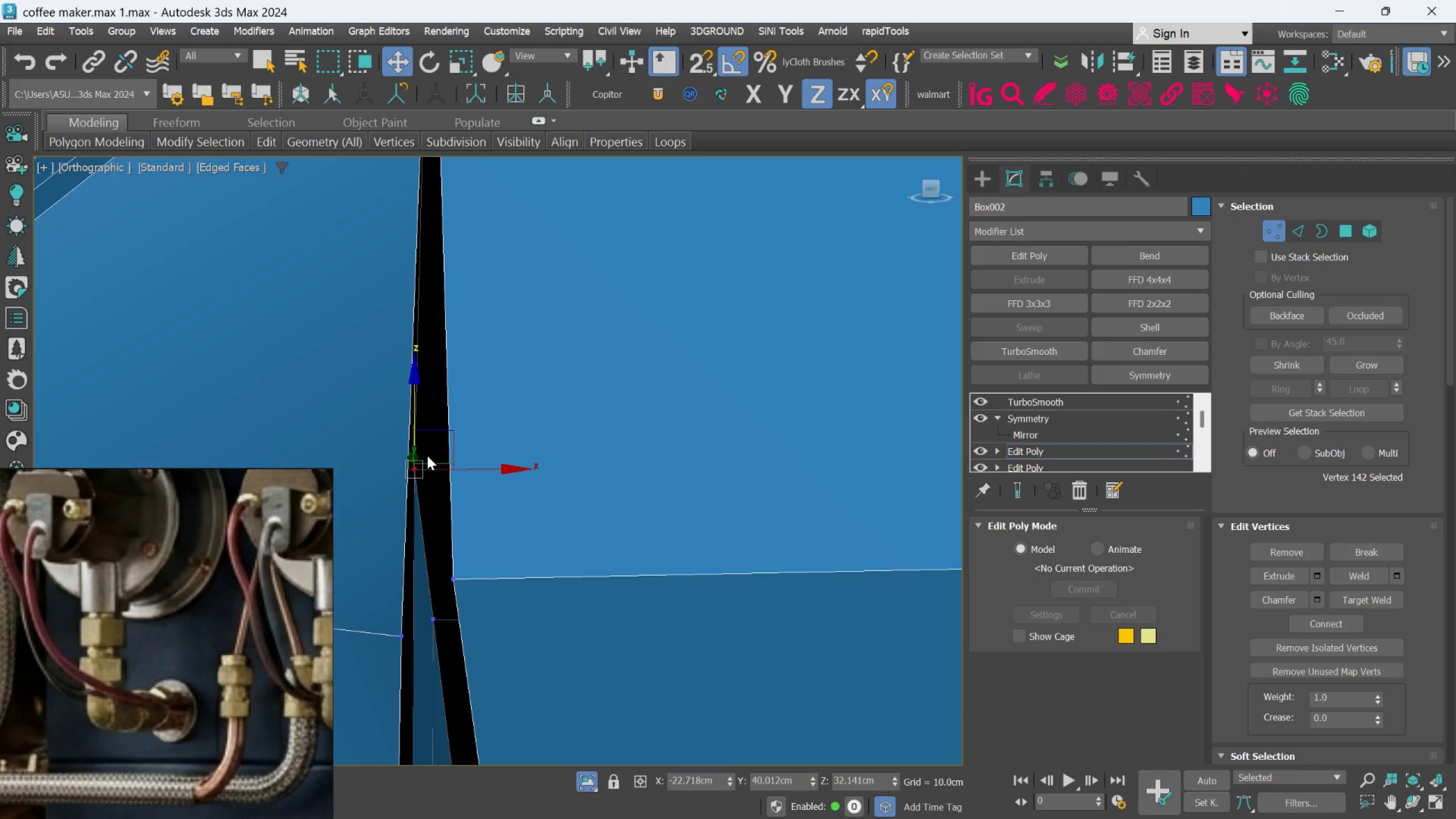 
hold_key(key=AltLeft, duration=1.03)
 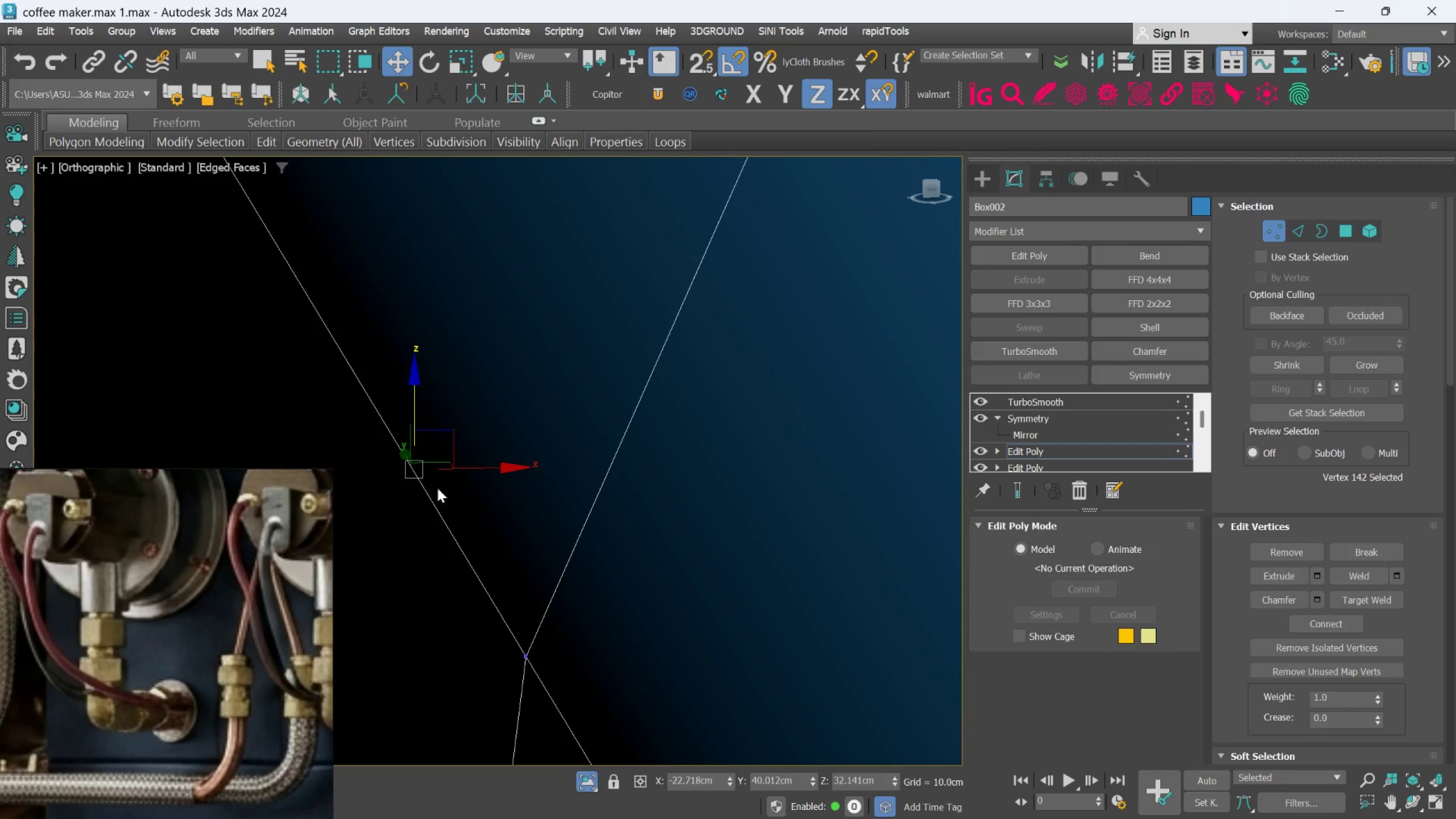 
hold_key(key=AltLeft, duration=0.56)
 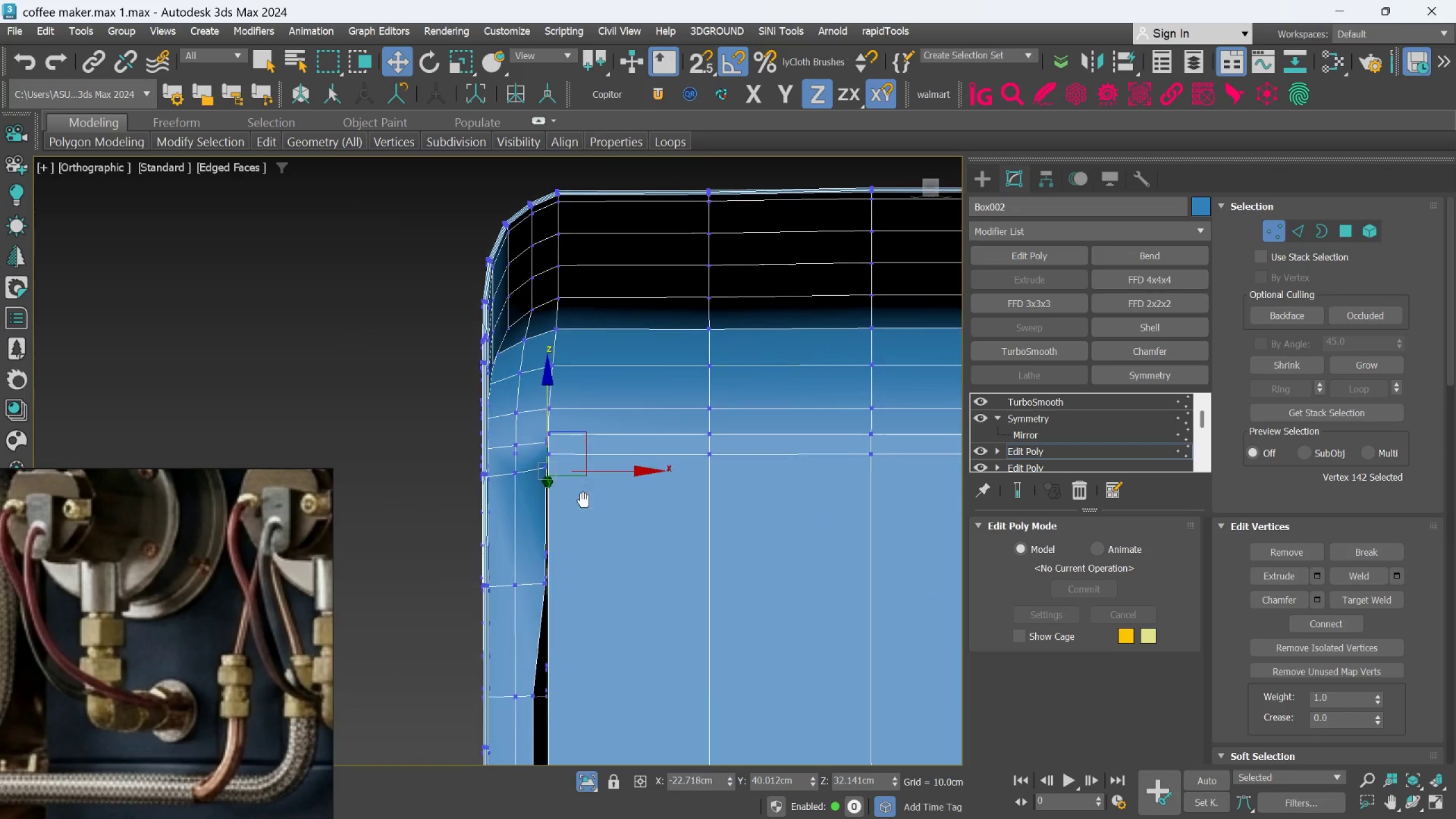 
scroll: coordinate [544, 636], scroll_direction: down, amount: 14.0
 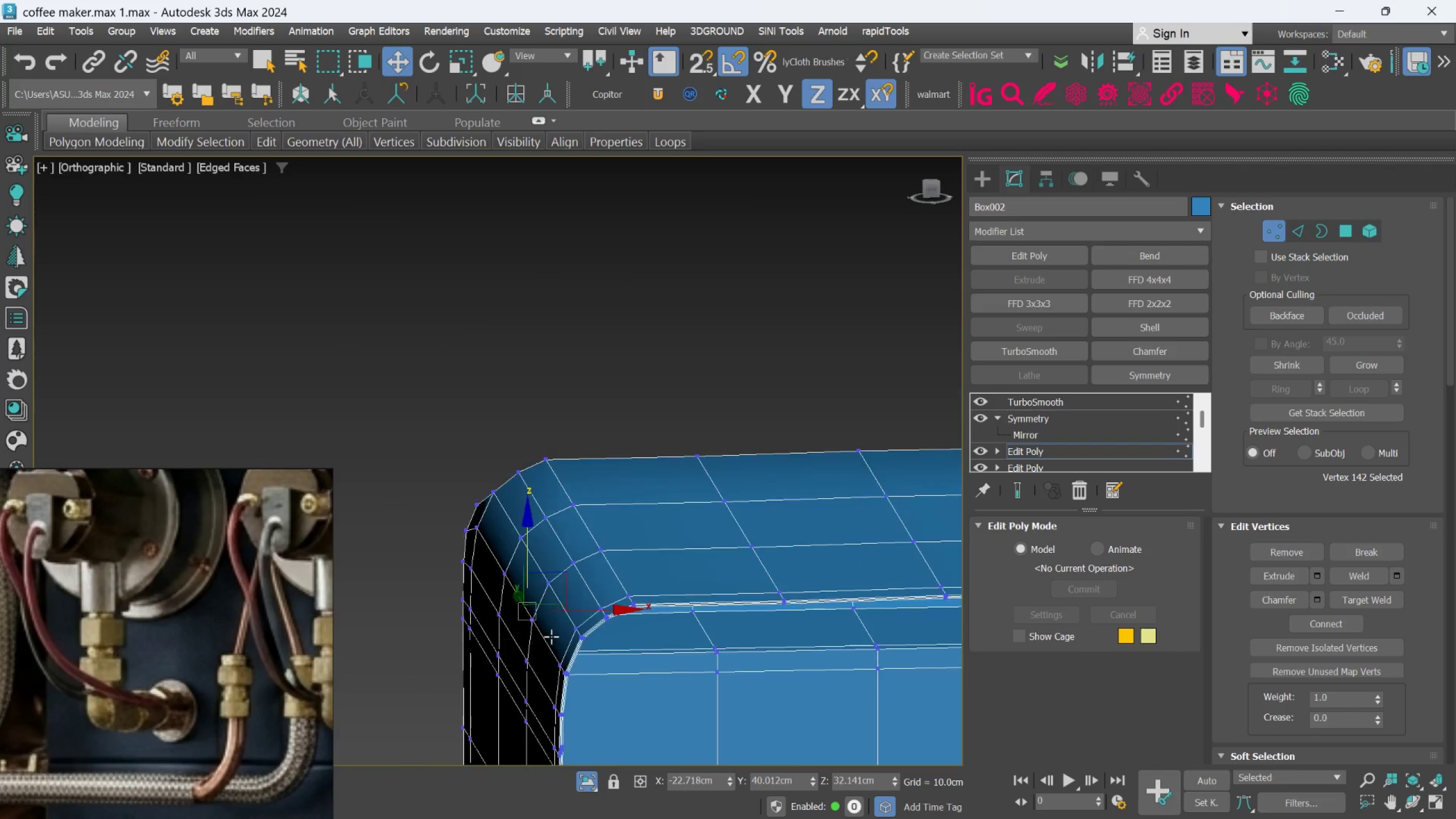 
hold_key(key=AltLeft, duration=0.67)
 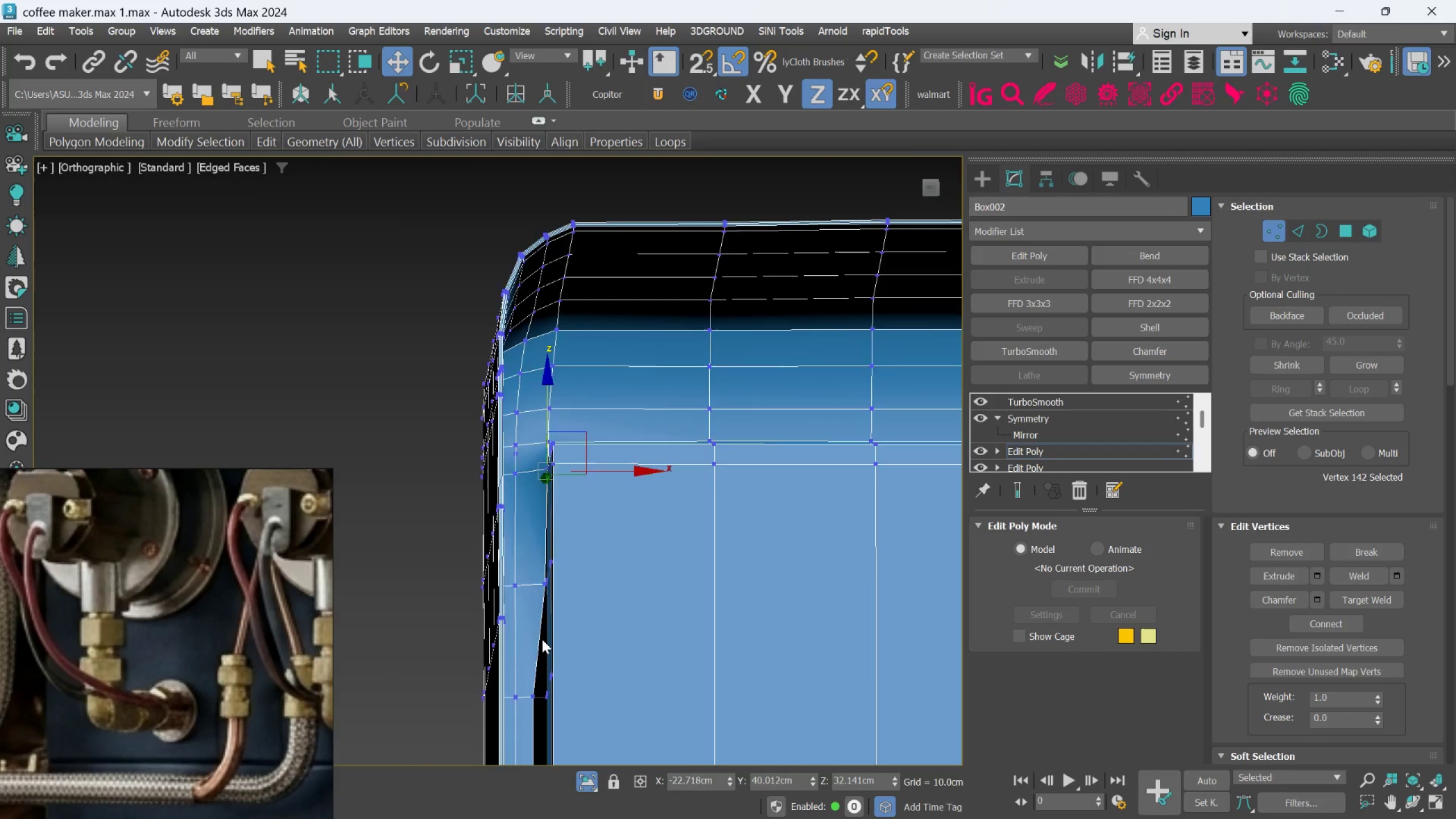 
scroll: coordinate [588, 696], scroll_direction: up, amount: 5.0
 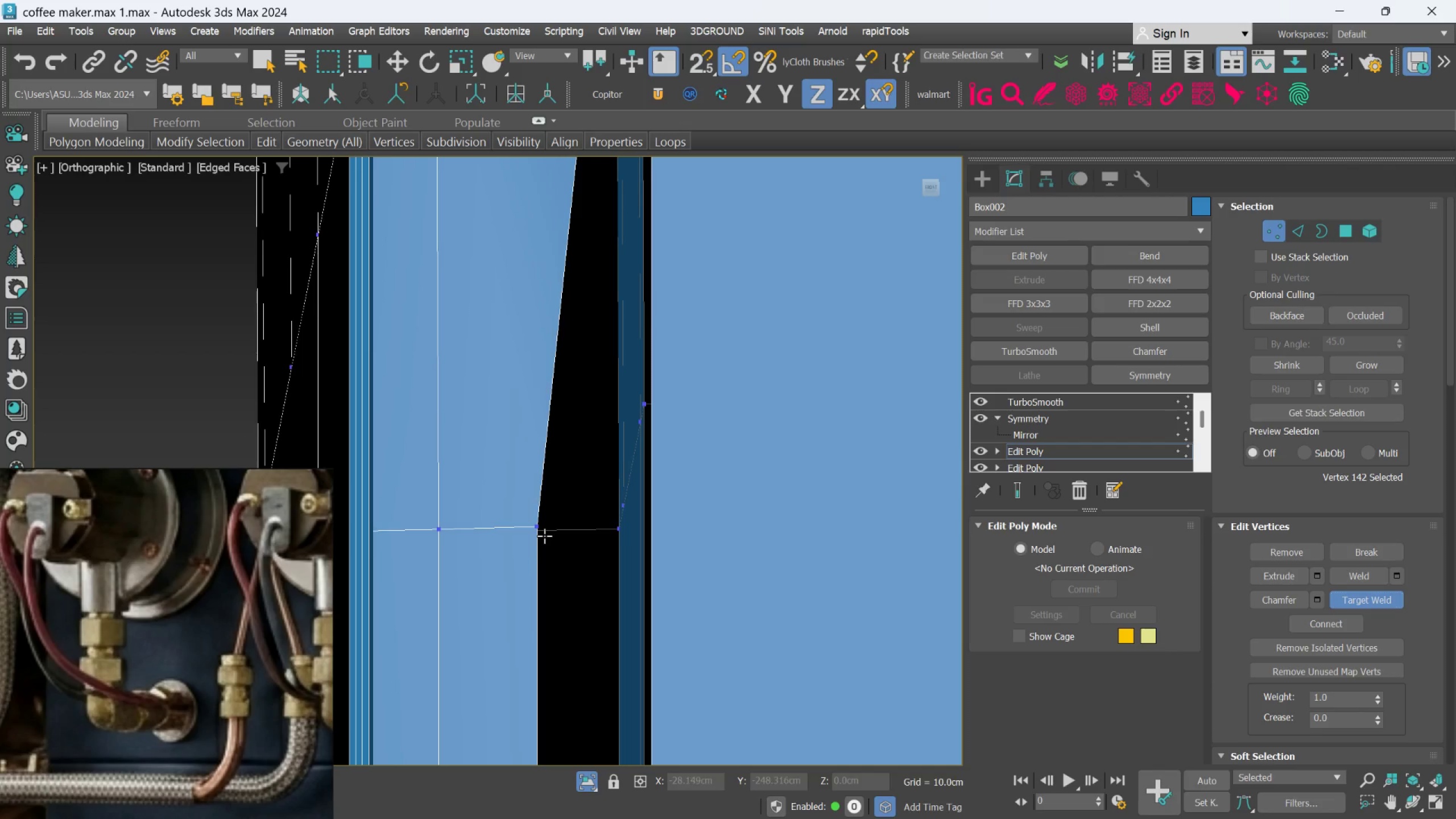 
left_click([543, 533])
 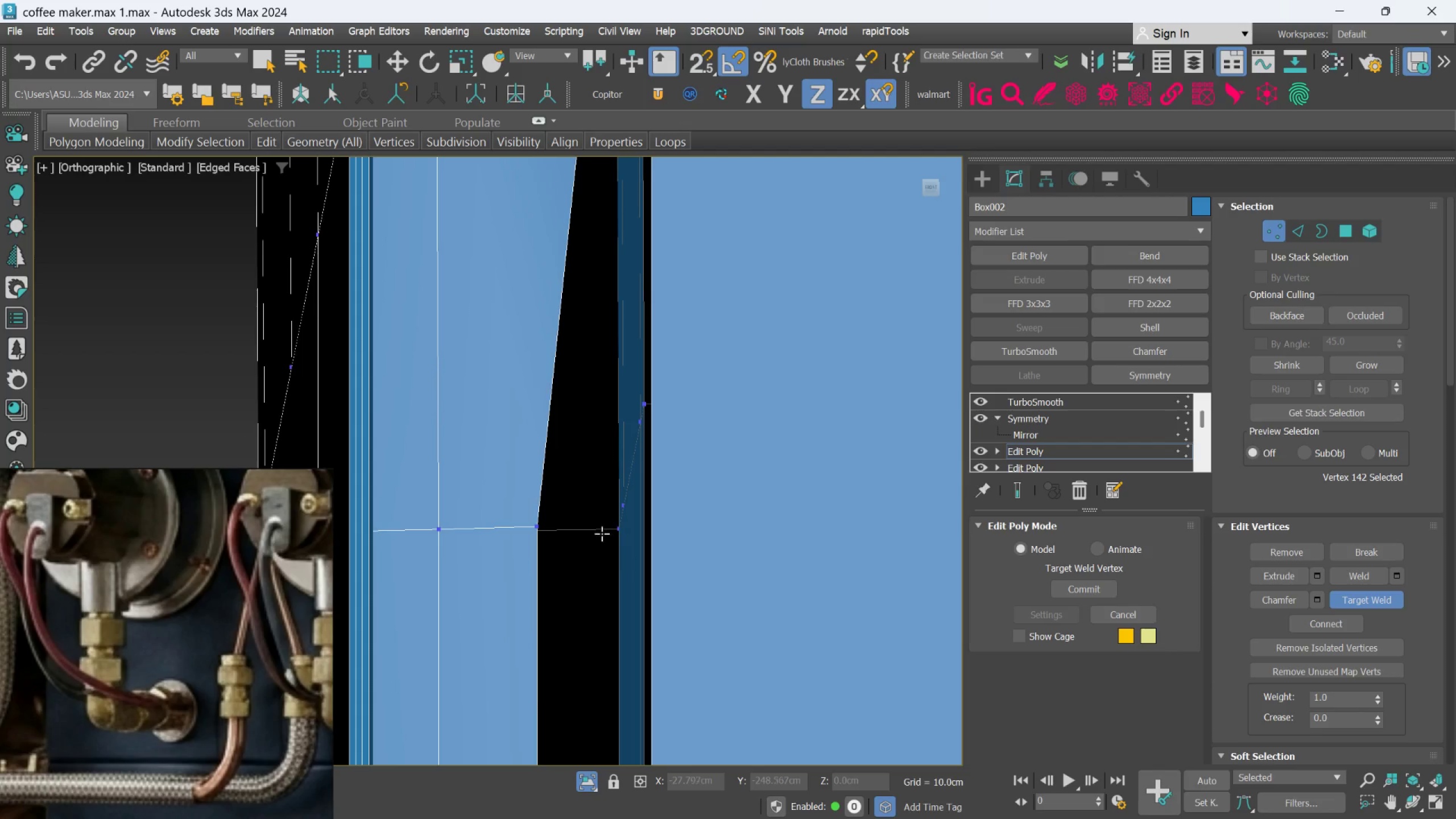 
left_click([617, 532])
 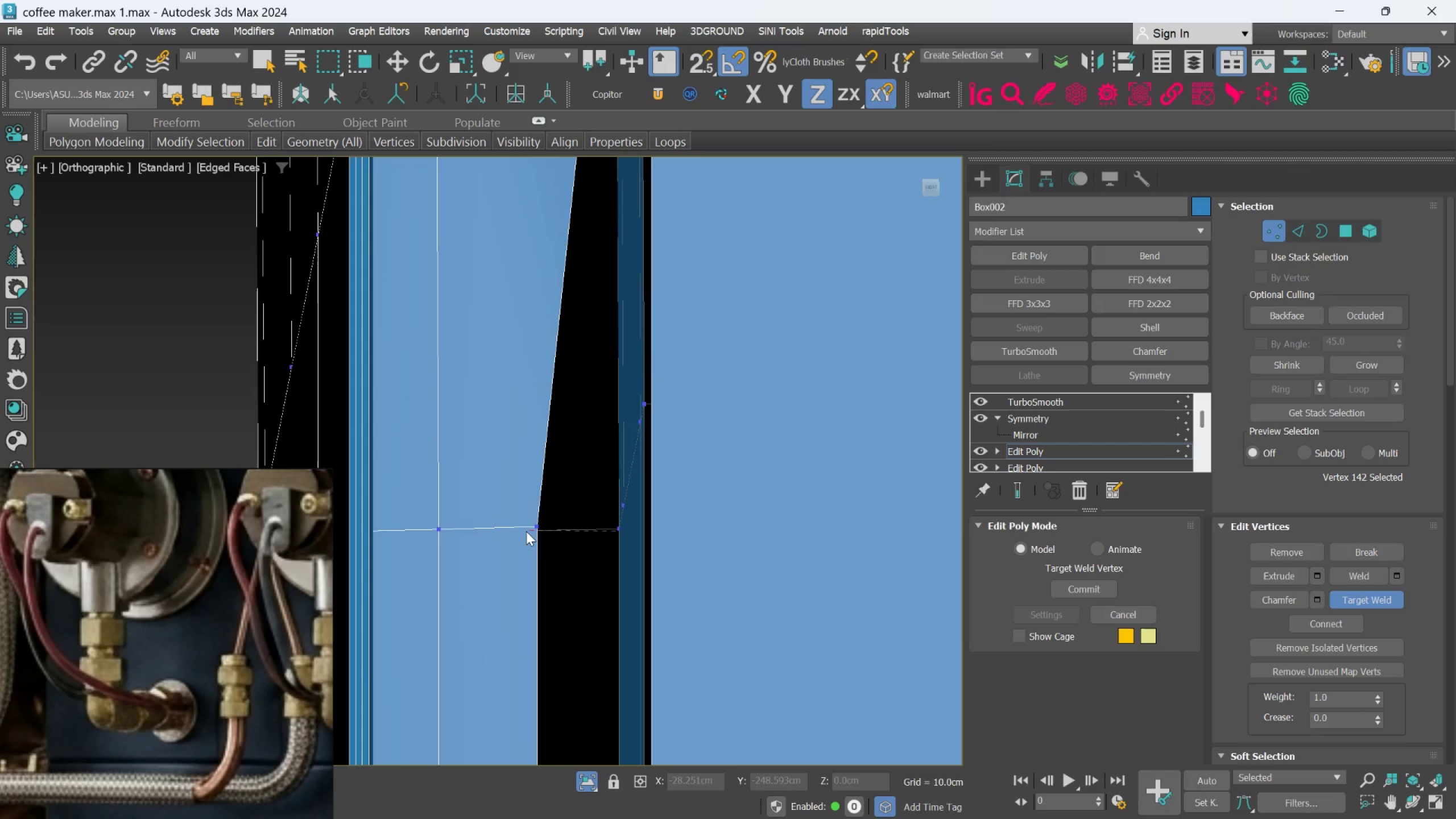 
left_click([530, 521])
 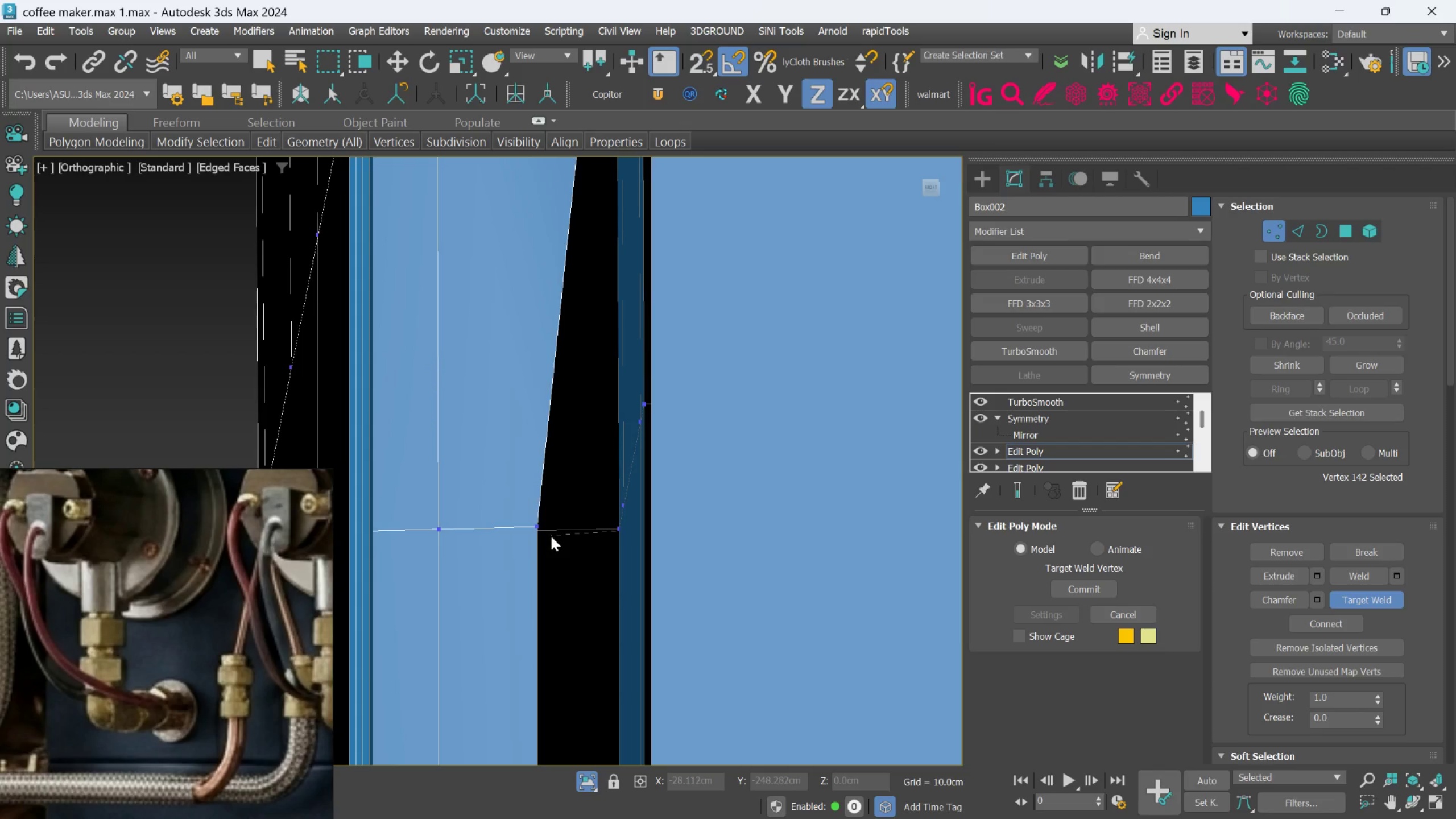 
right_click([551, 536])
 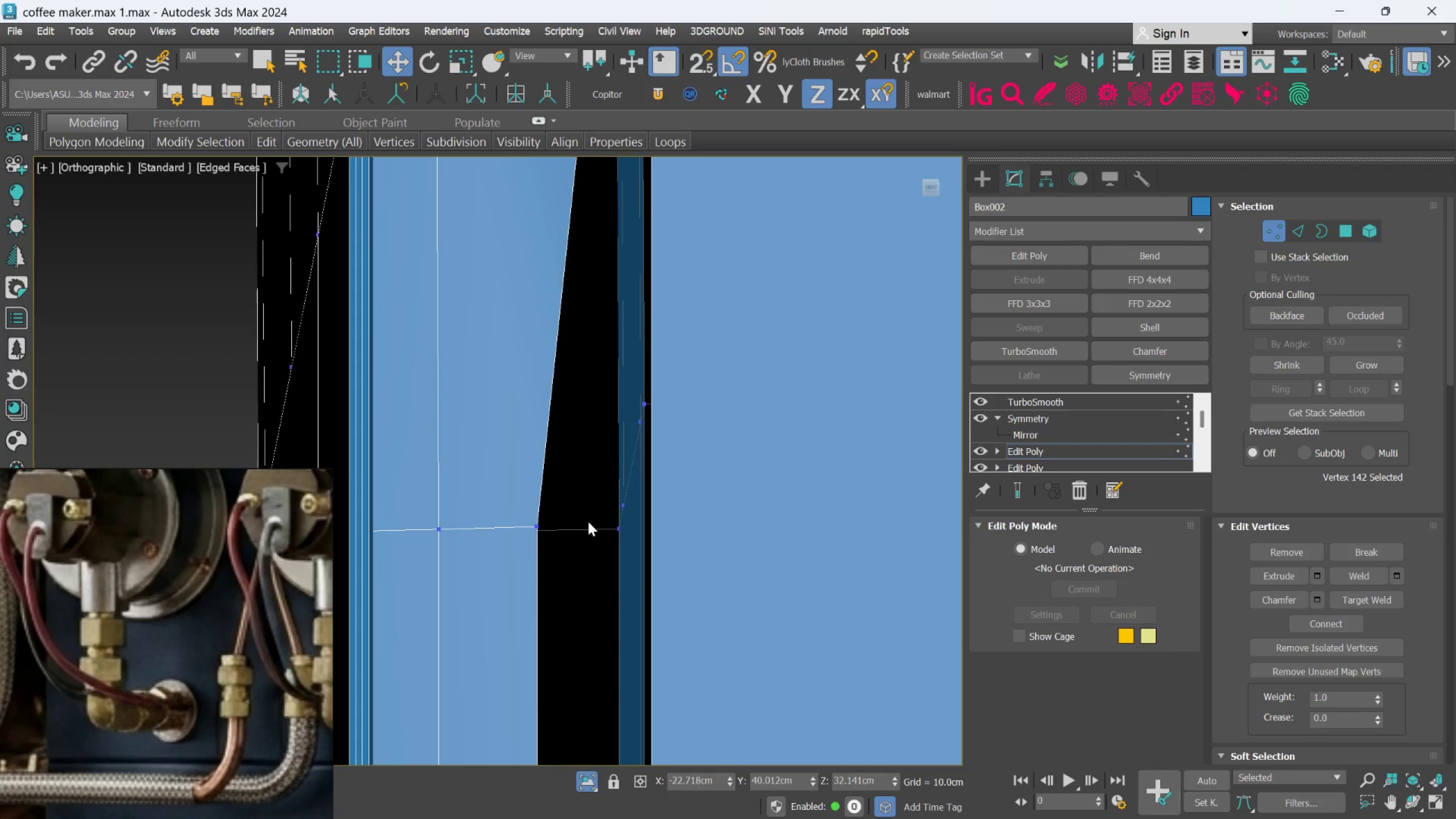 
scroll: coordinate [588, 522], scroll_direction: down, amount: 4.0
 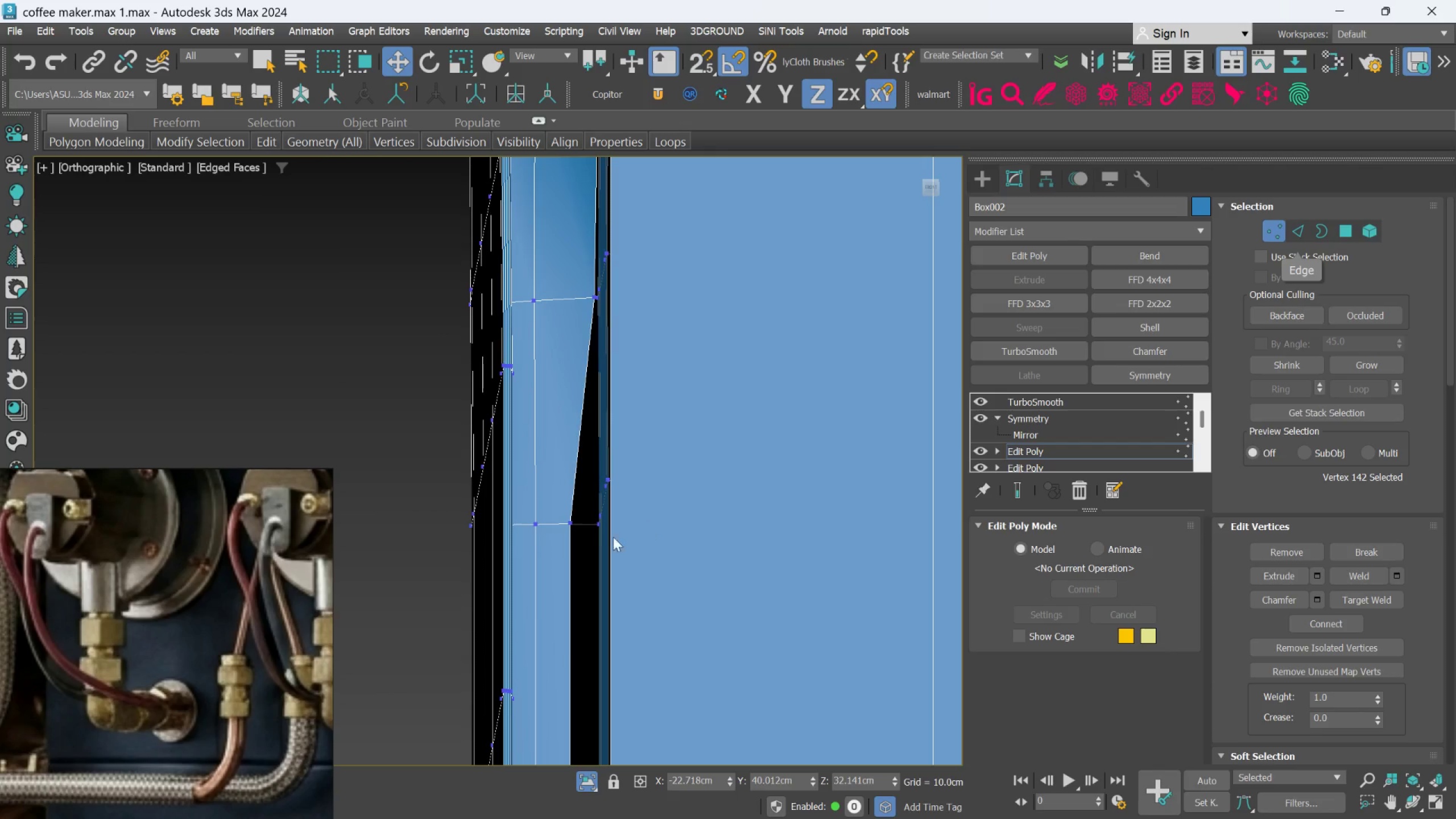 
left_click([573, 527])
 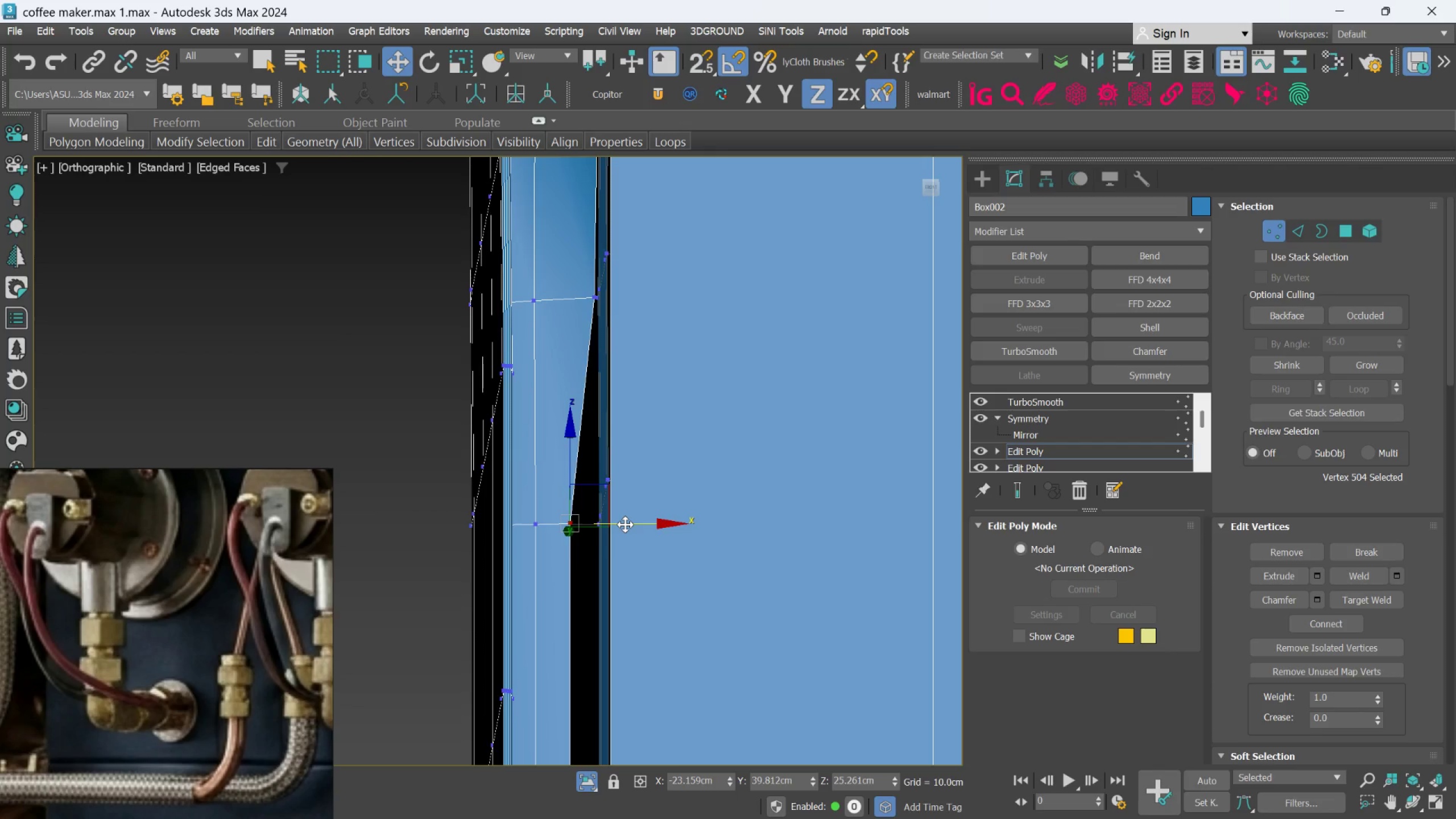 
left_click_drag(start_coordinate=[625, 524], to_coordinate=[655, 526])
 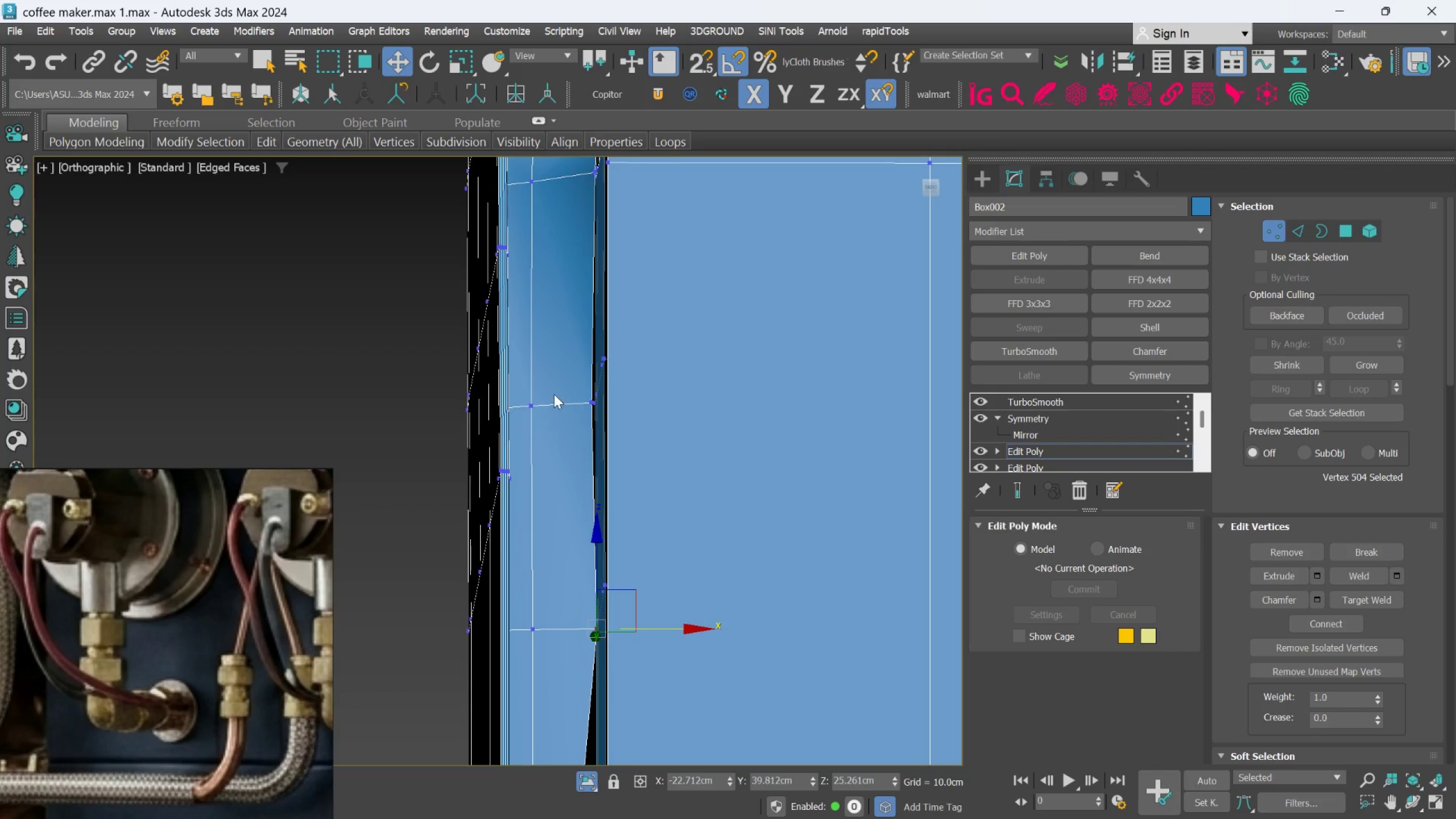 
scroll: coordinate [553, 395], scroll_direction: up, amount: 2.0
 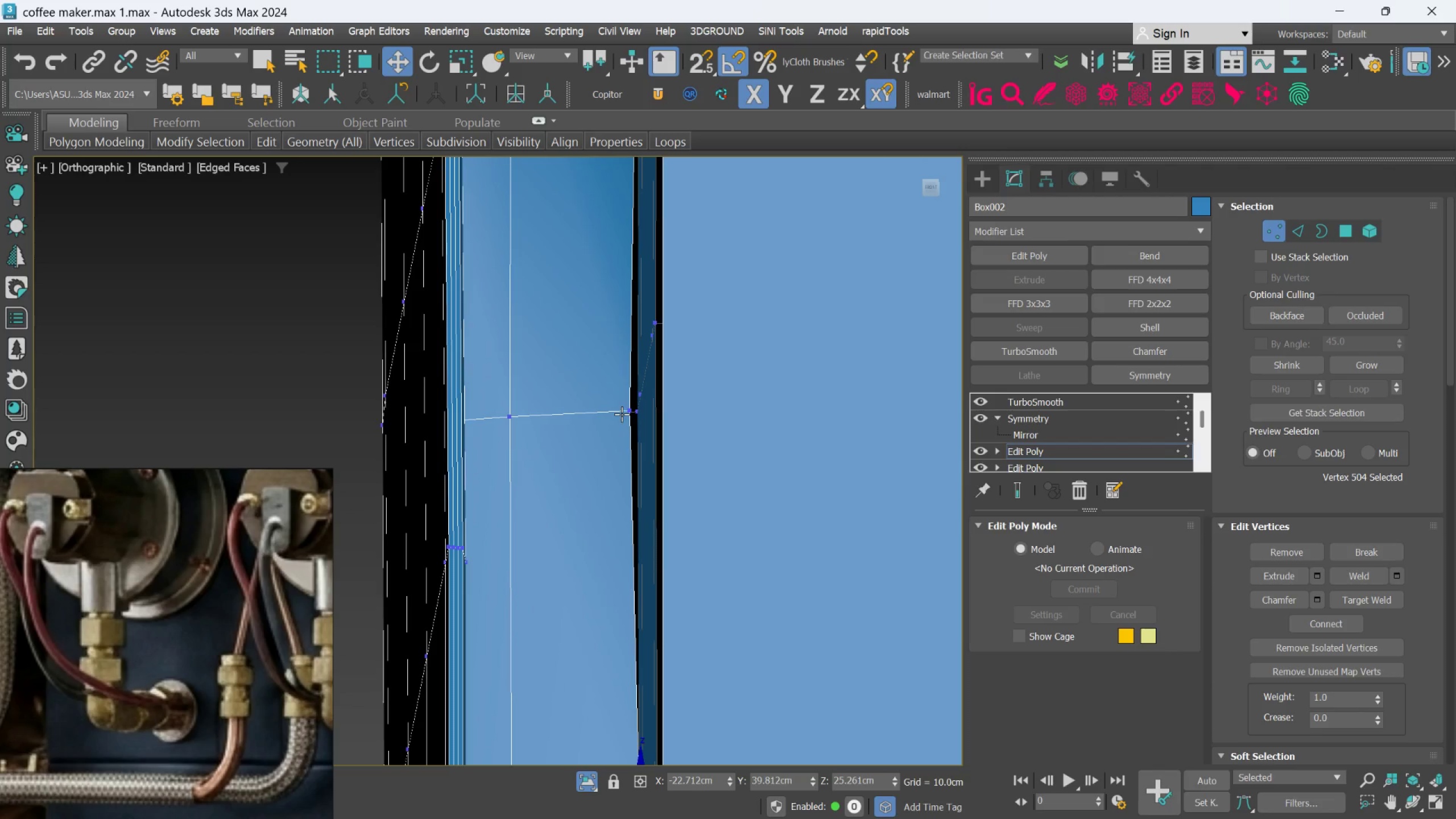 
left_click([623, 413])
 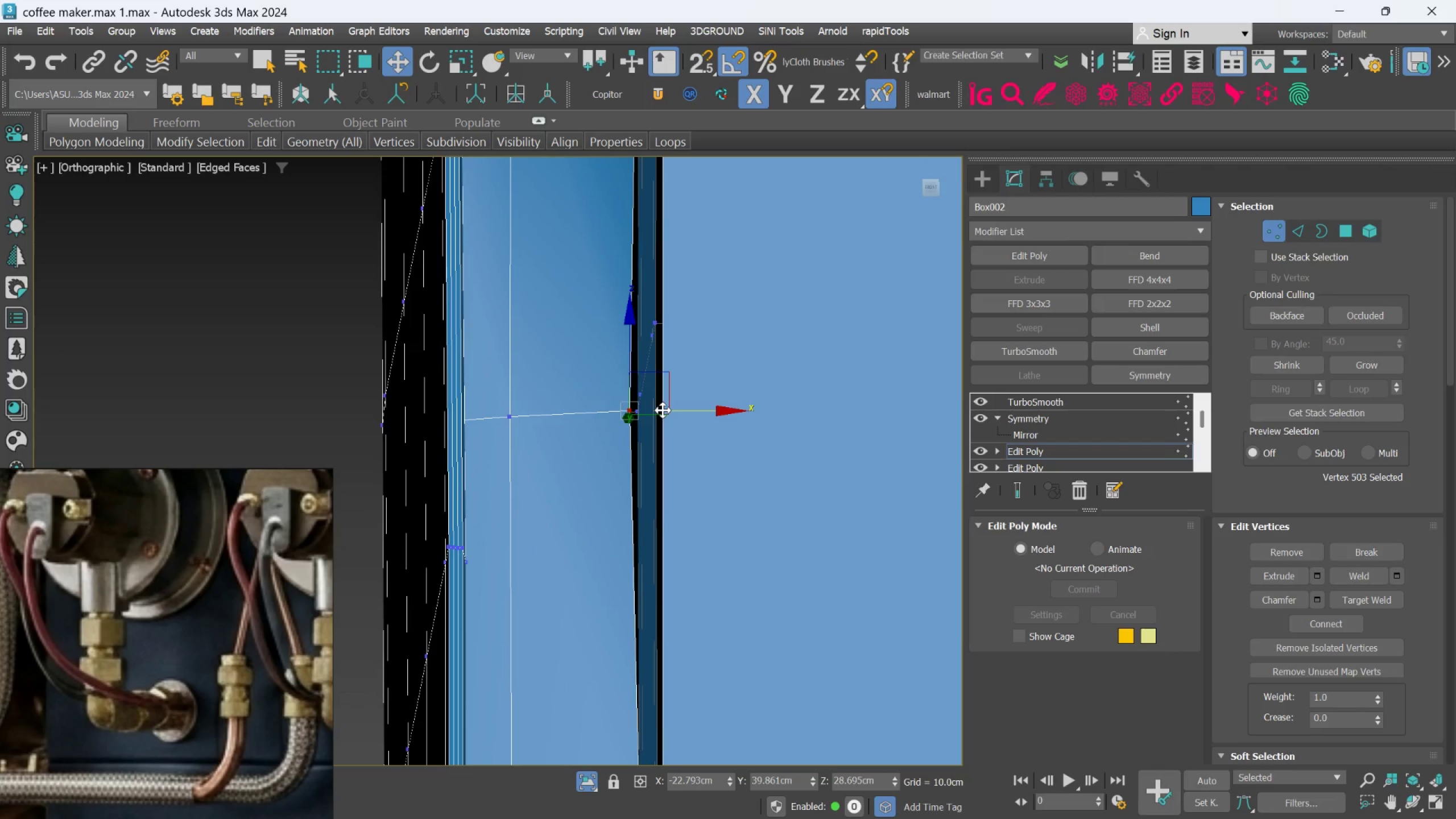 
left_click_drag(start_coordinate=[663, 410], to_coordinate=[673, 411])
 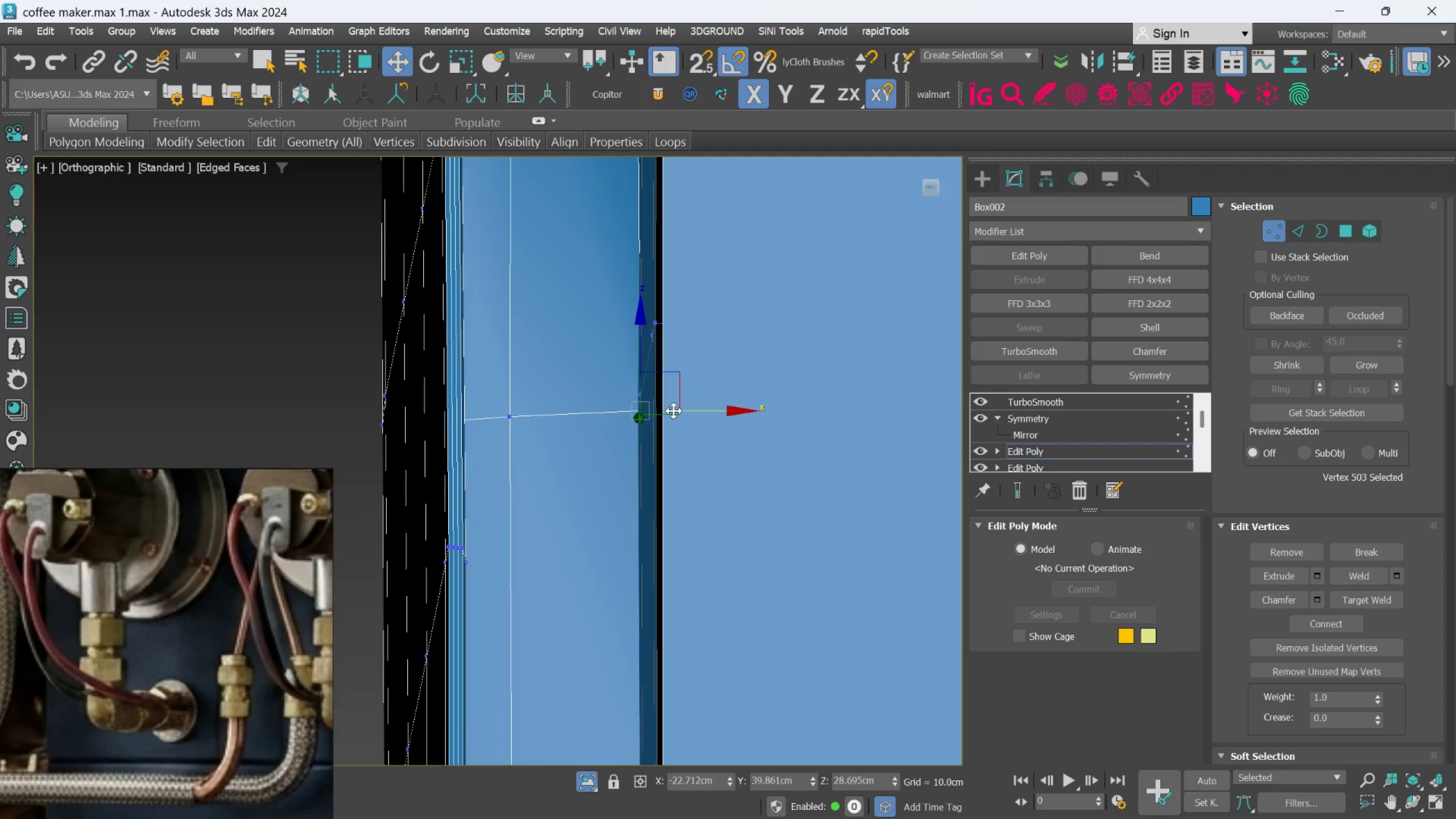 
scroll: coordinate [673, 411], scroll_direction: down, amount: 2.0
 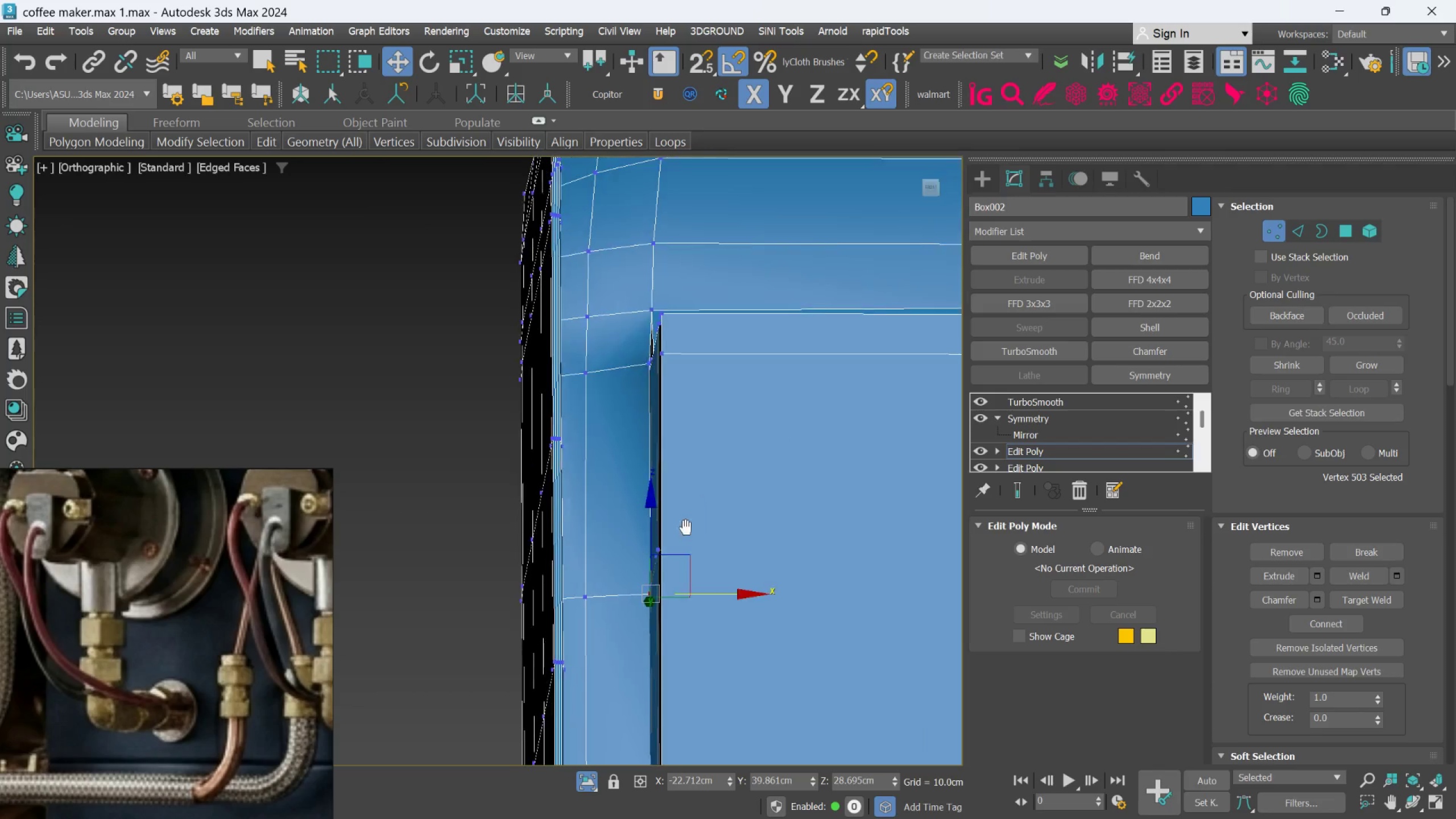 
scroll: coordinate [640, 474], scroll_direction: up, amount: 5.0
 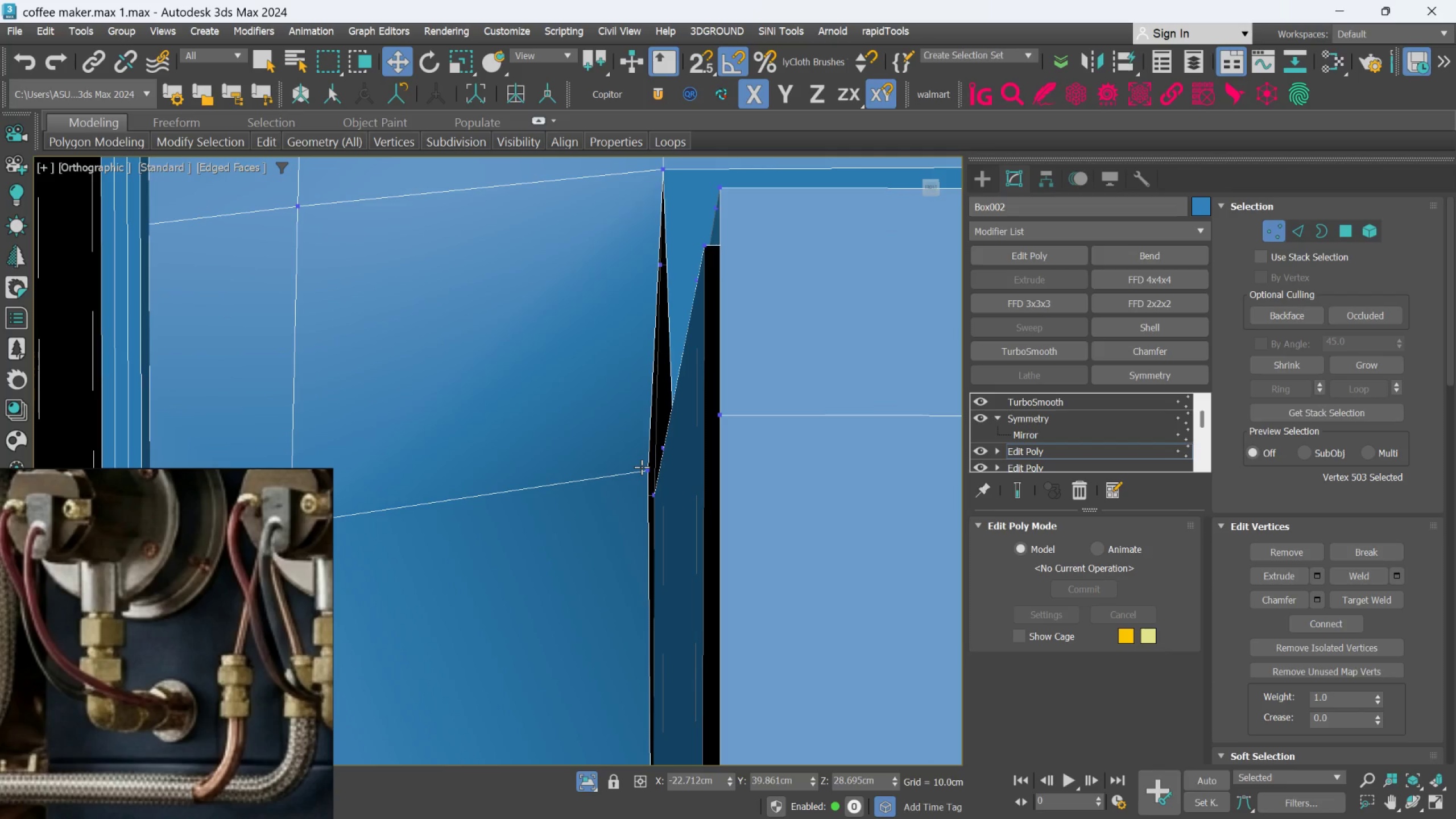 
left_click([642, 467])
 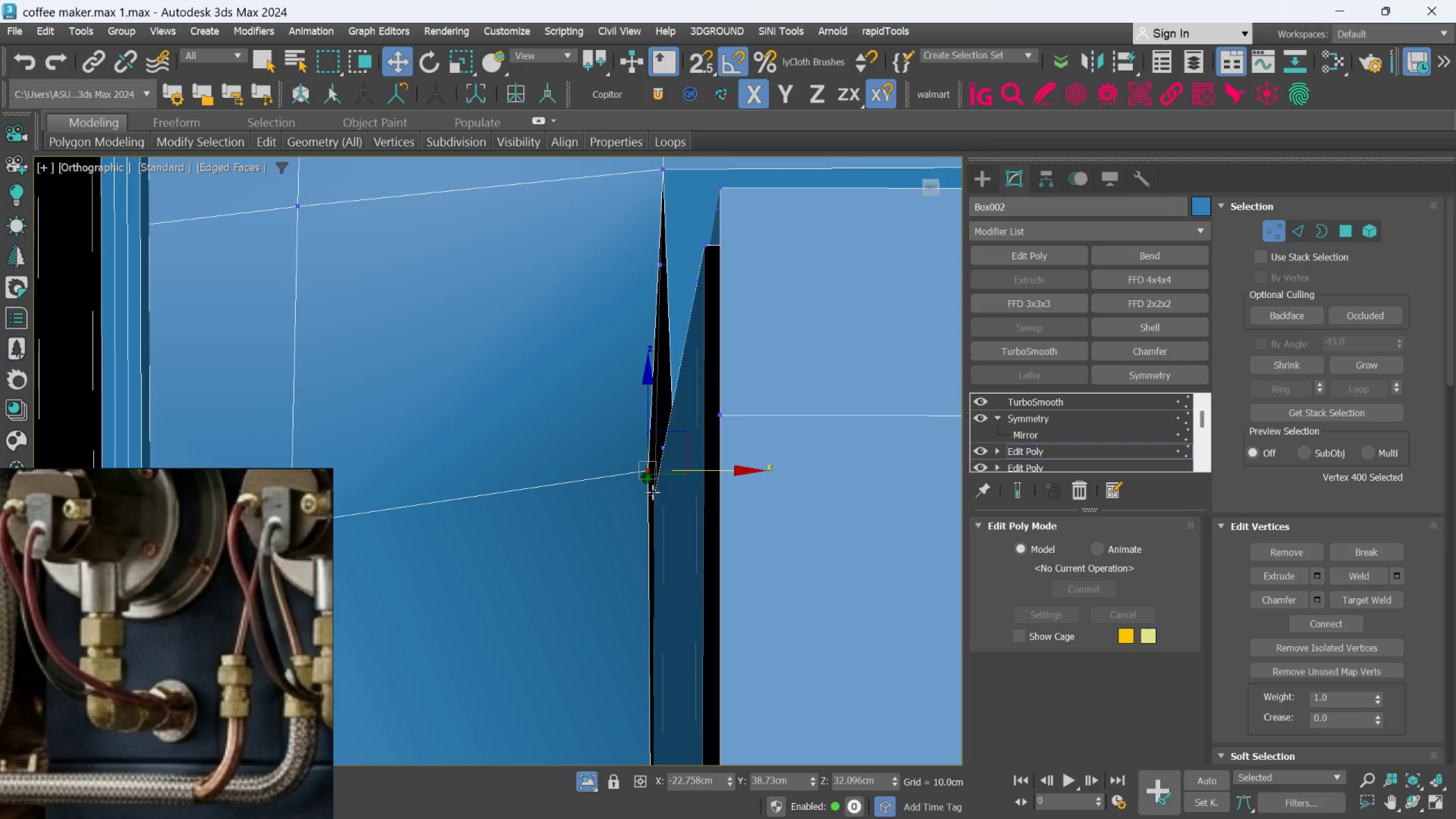 
hold_key(key=AltLeft, duration=1.53)
 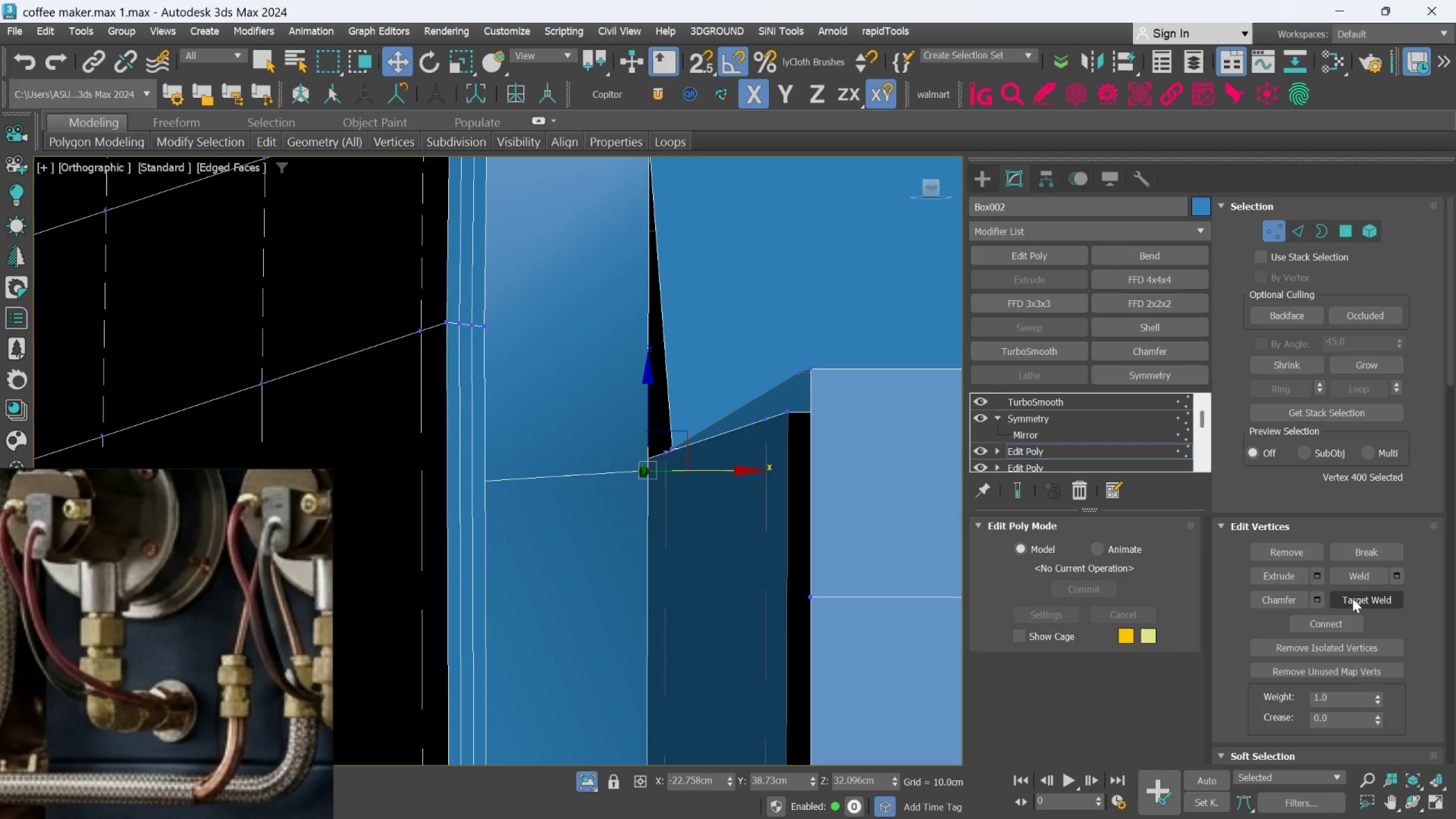 
left_click([1353, 601])
 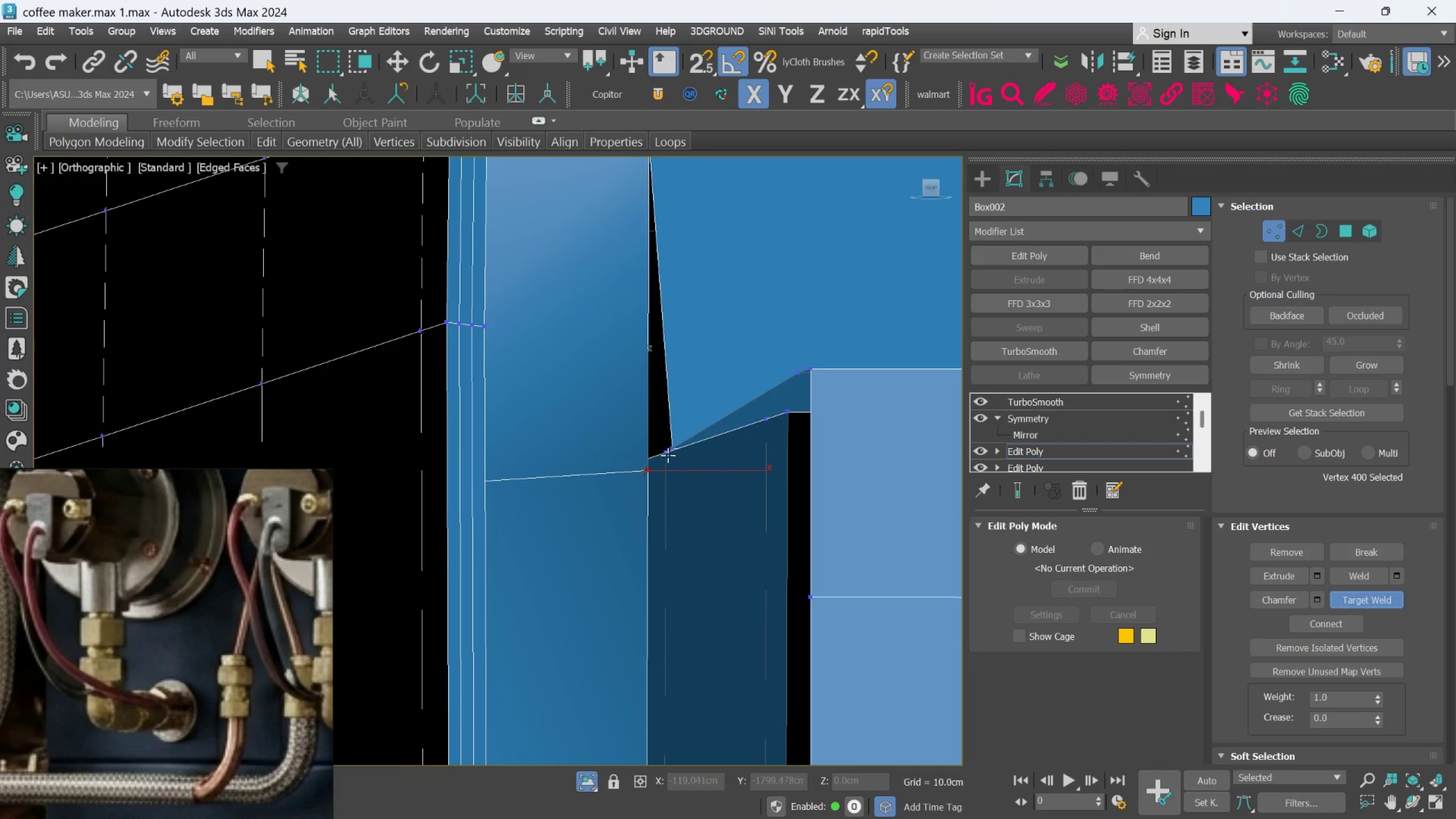 
left_click([668, 454])
 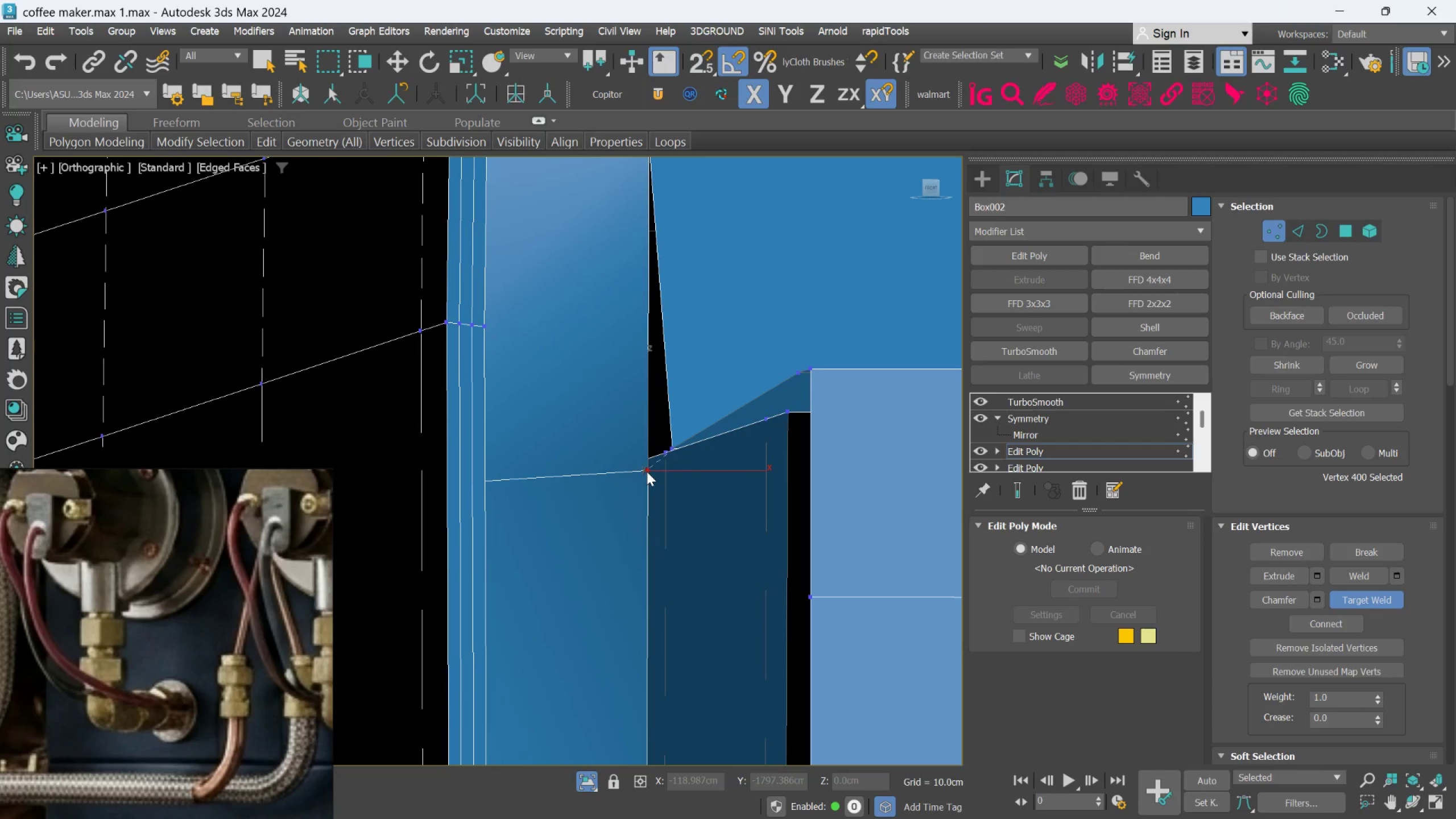 
right_click([647, 471])
 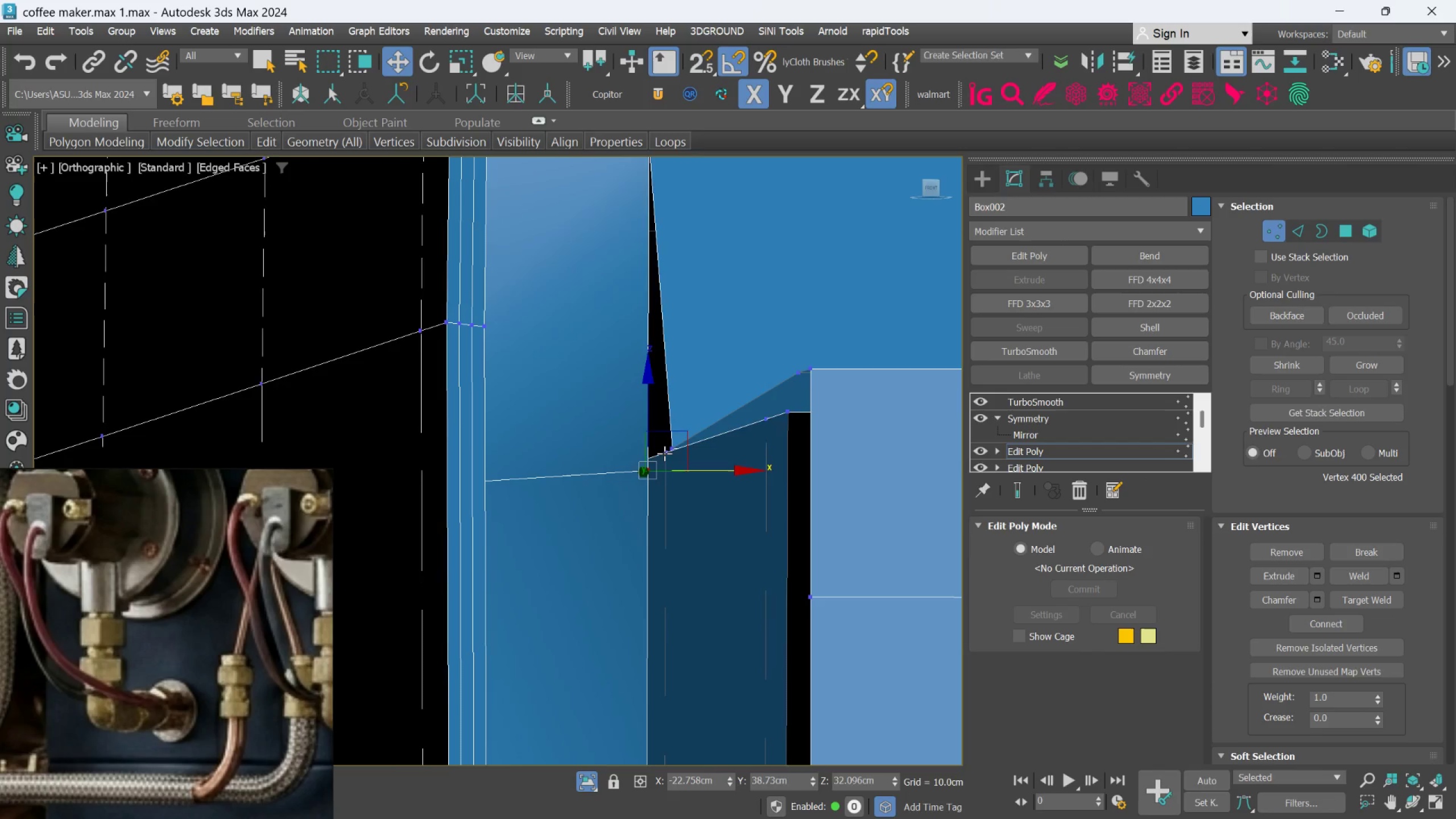 
hold_key(key=AltLeft, duration=1.38)
scroll: coordinate [807, 503], scroll_direction: down, amount: 5.0
 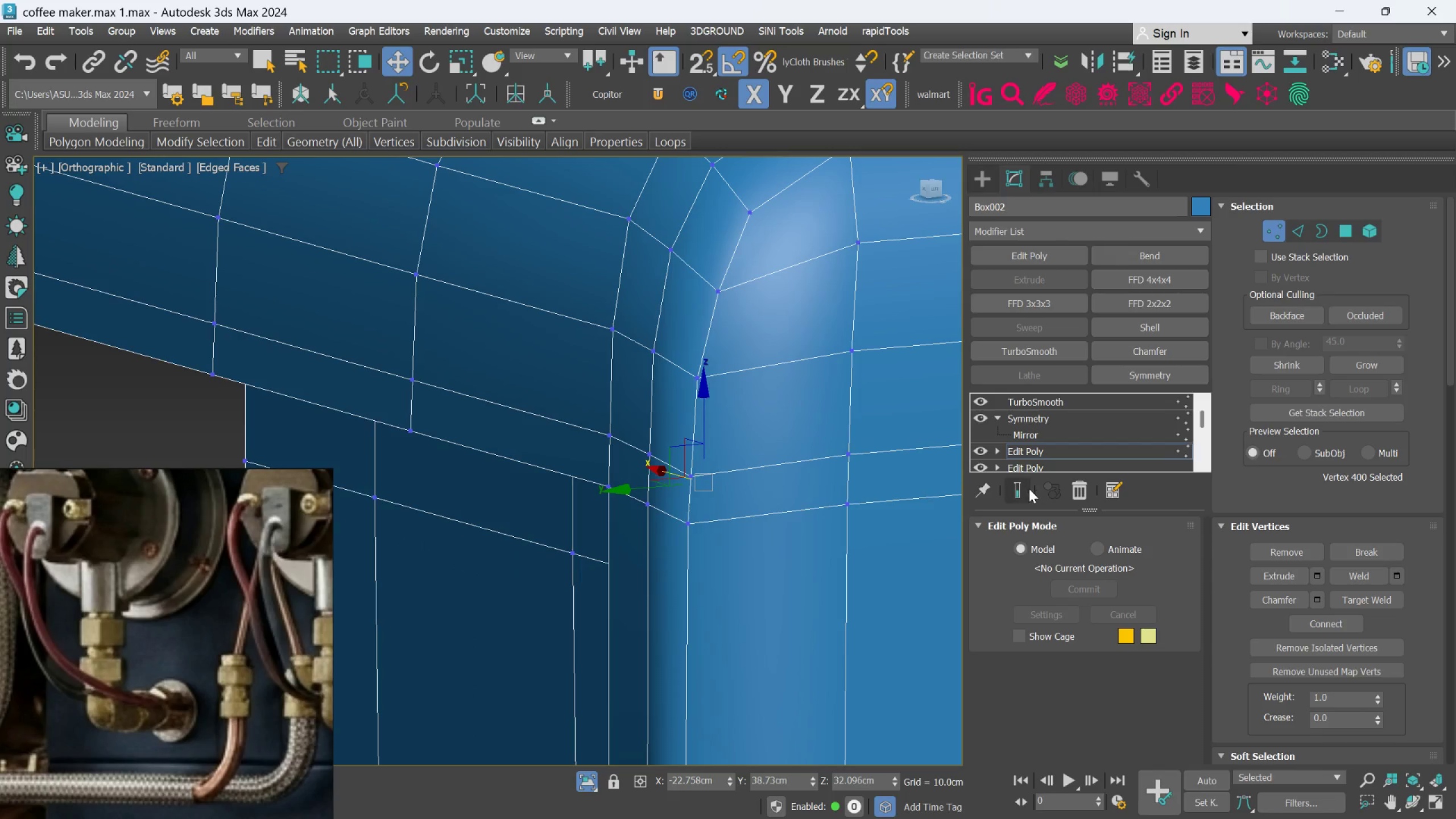 
left_click([1024, 488])
 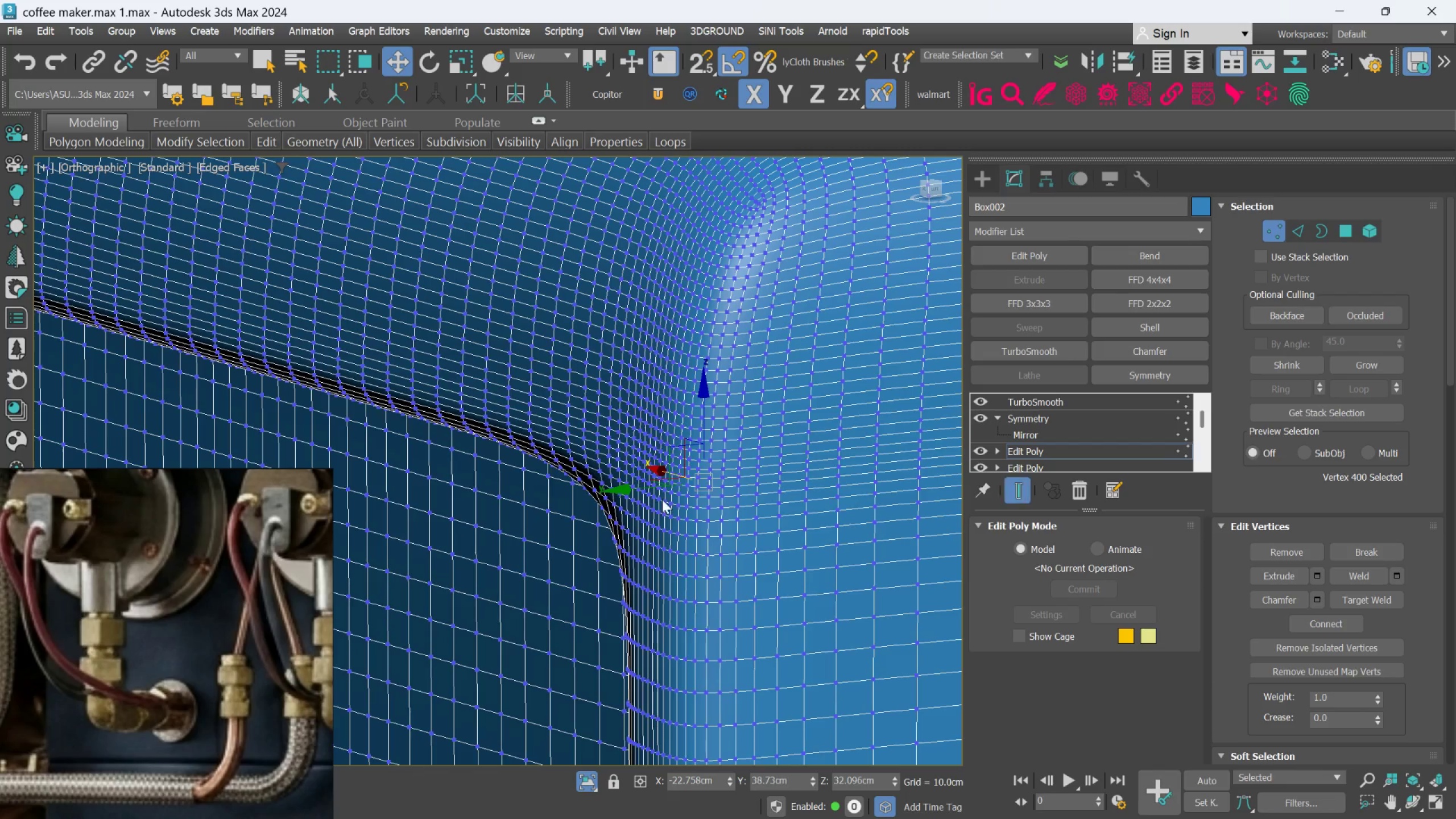 
hold_key(key=AltLeft, duration=1.38)
 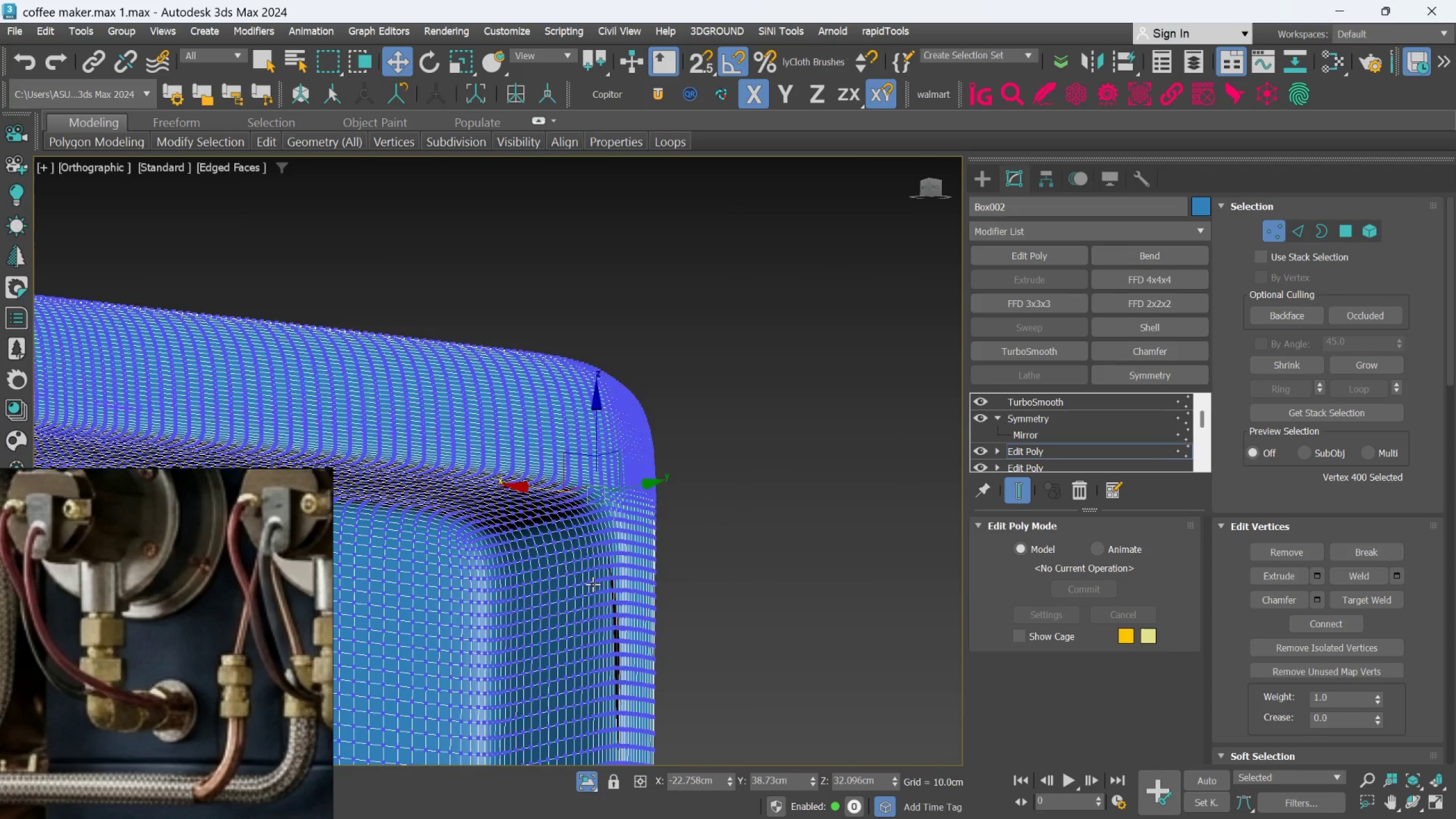 
scroll: coordinate [537, 500], scroll_direction: down, amount: 3.0
 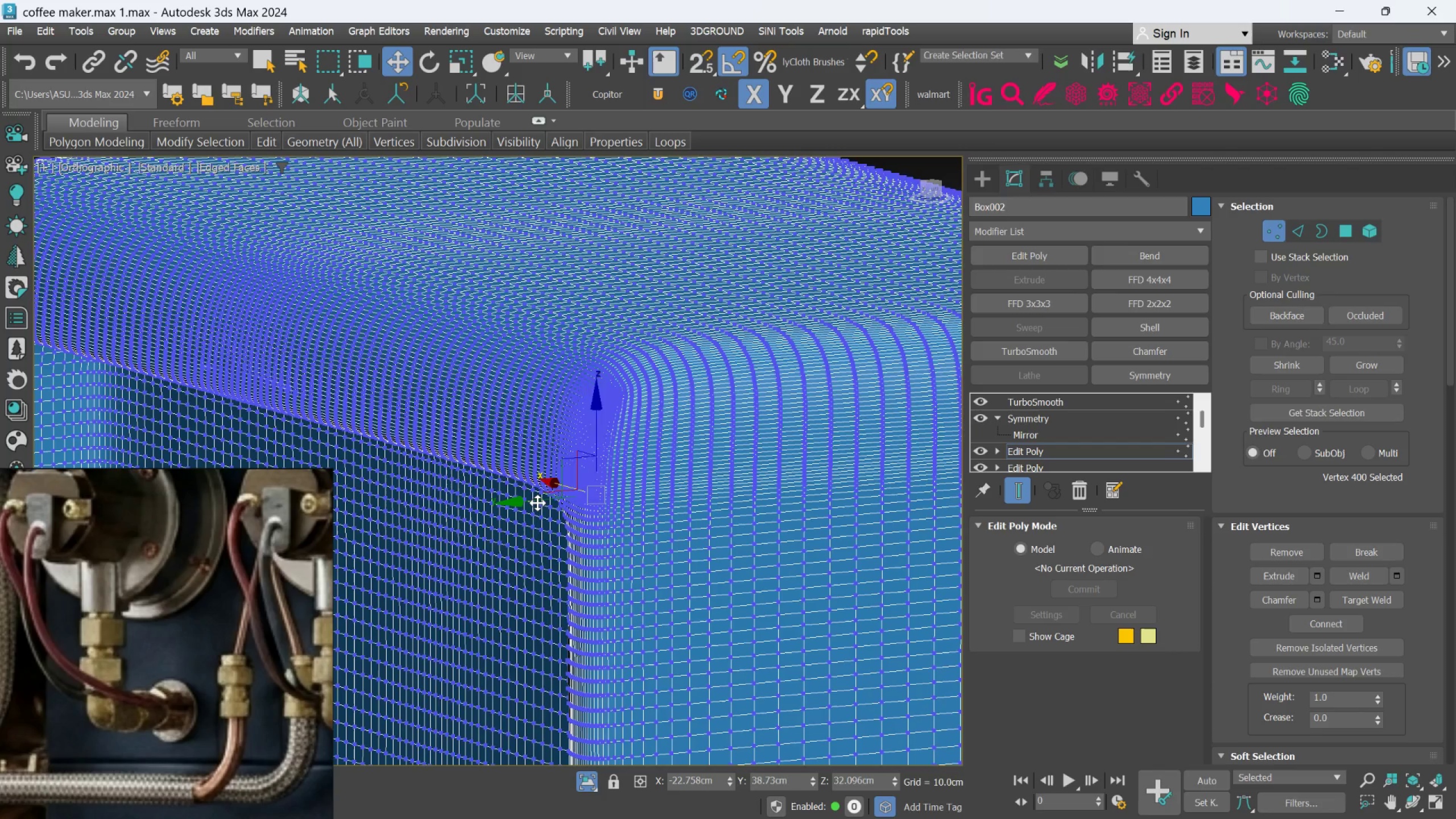 
scroll: coordinate [560, 478], scroll_direction: up, amount: 4.0
 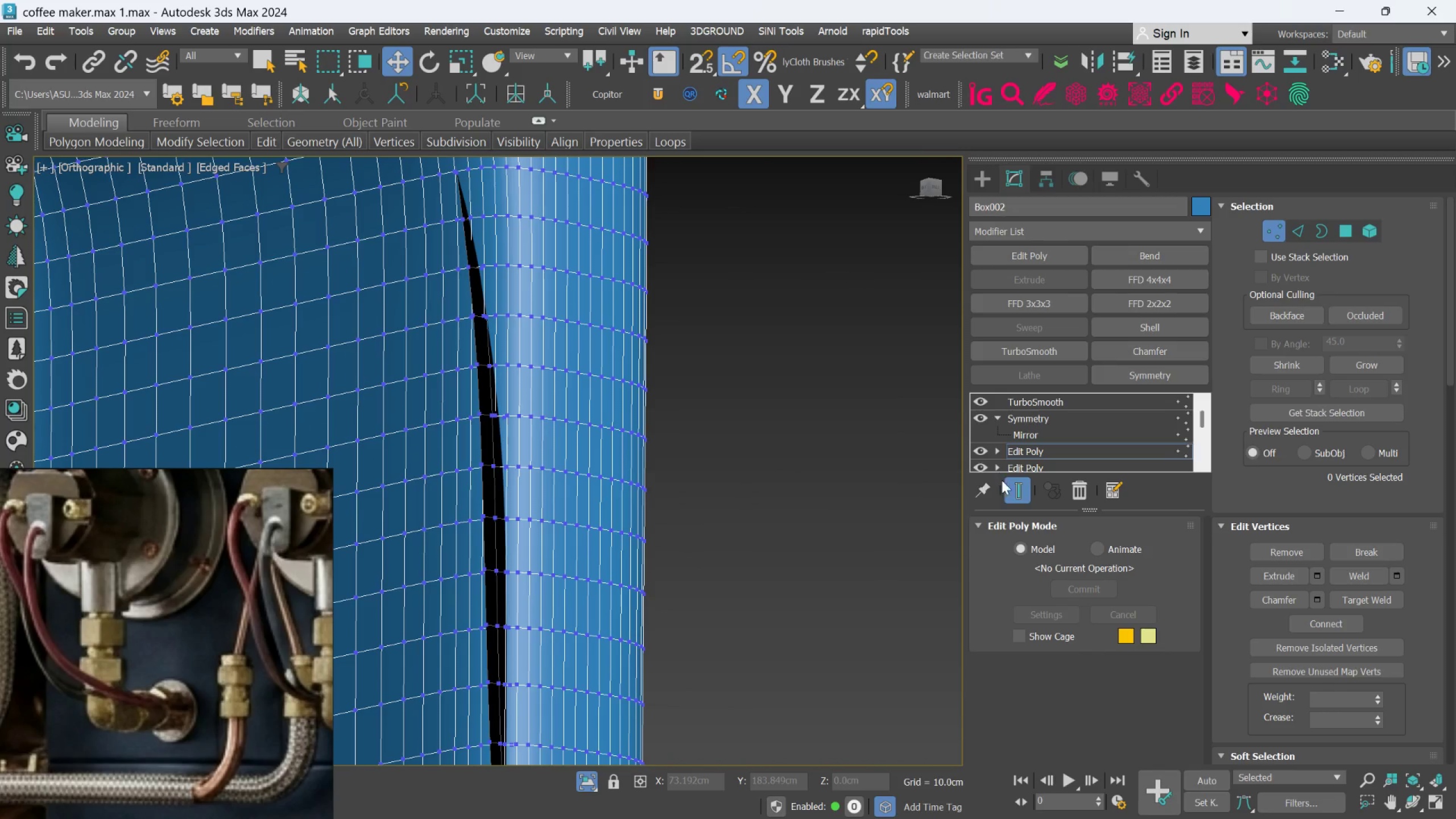 
left_click([1016, 485])
 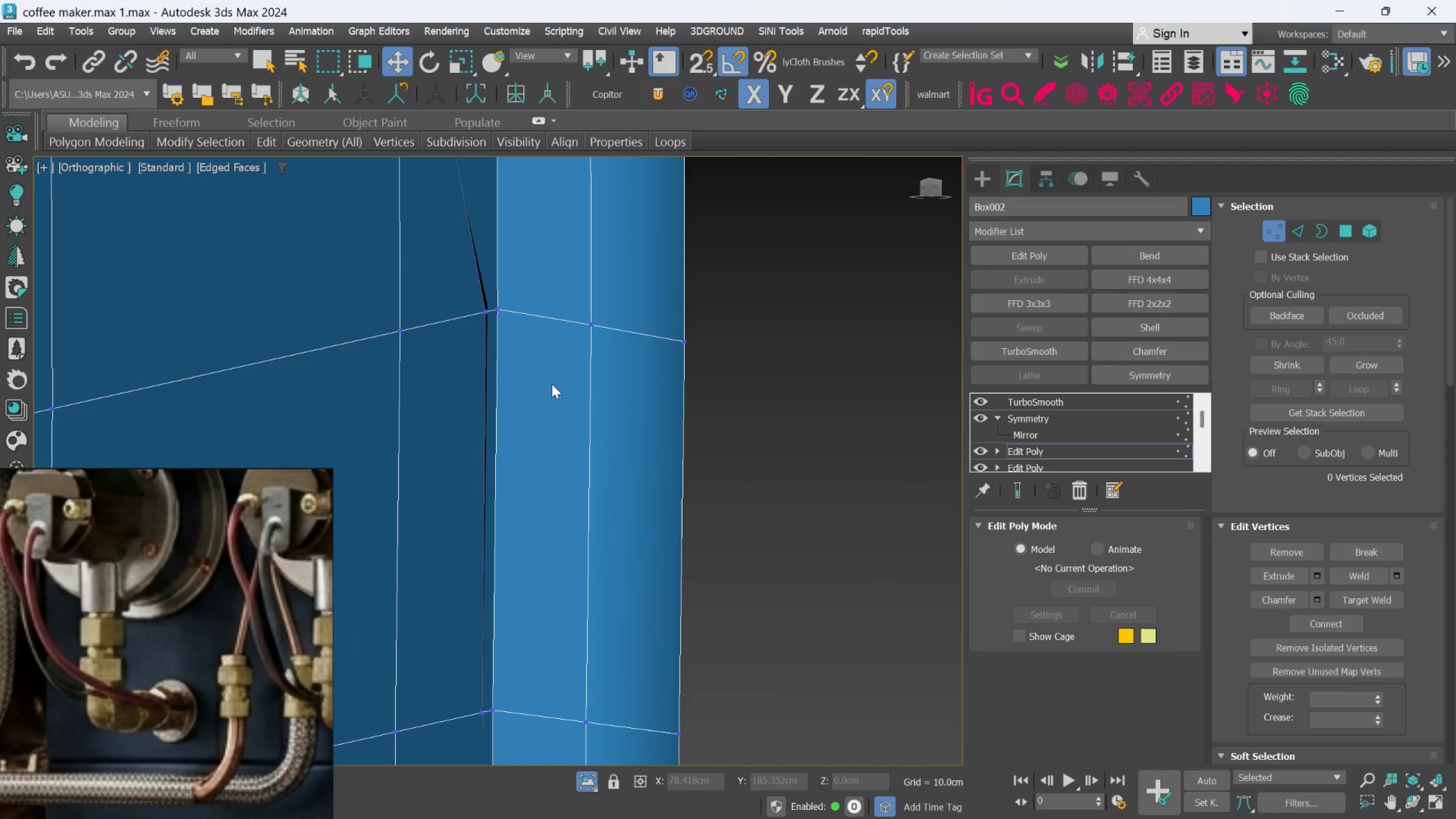 
scroll: coordinate [522, 325], scroll_direction: up, amount: 5.0
 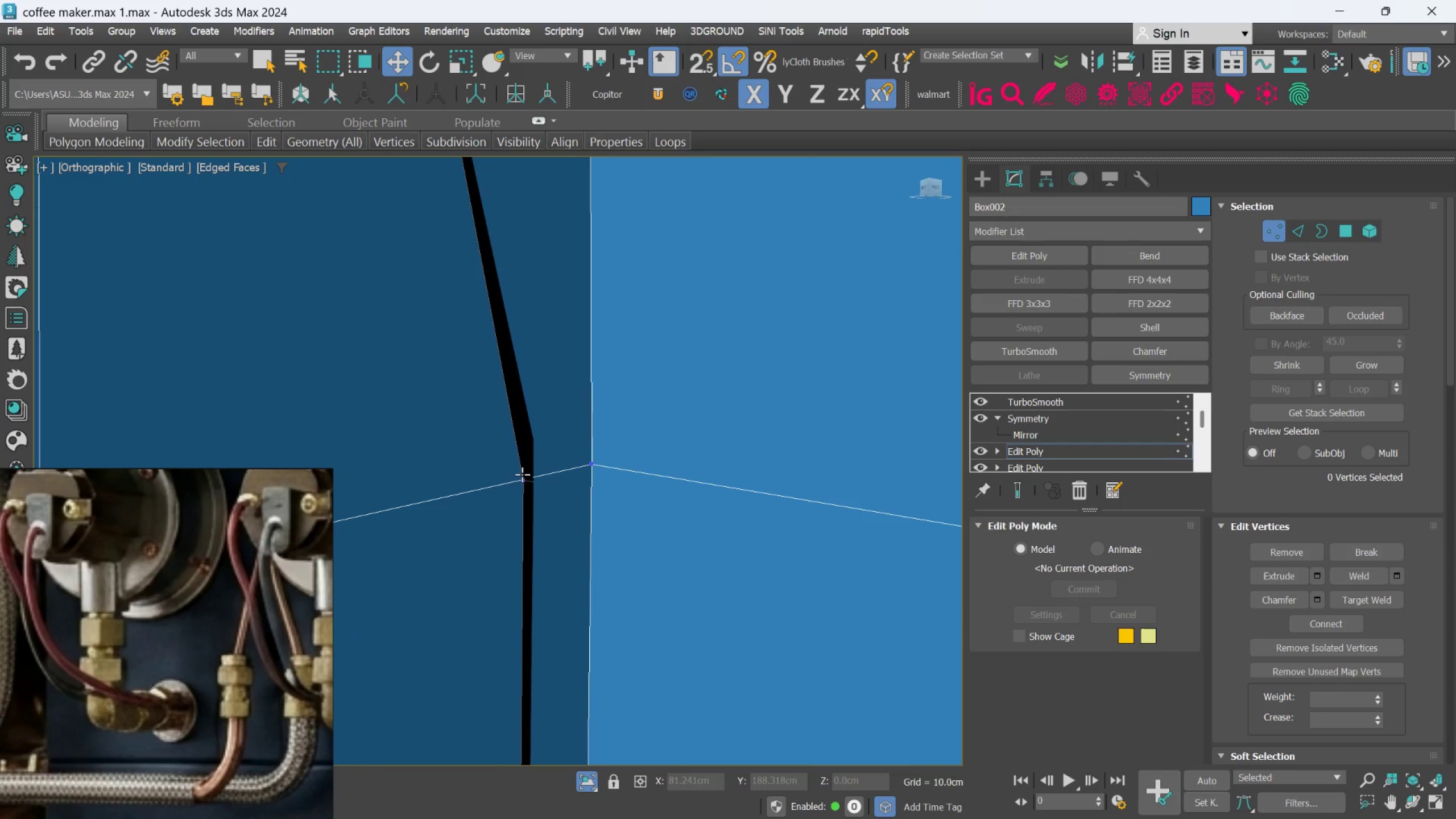 
middle_click([541, 496])
 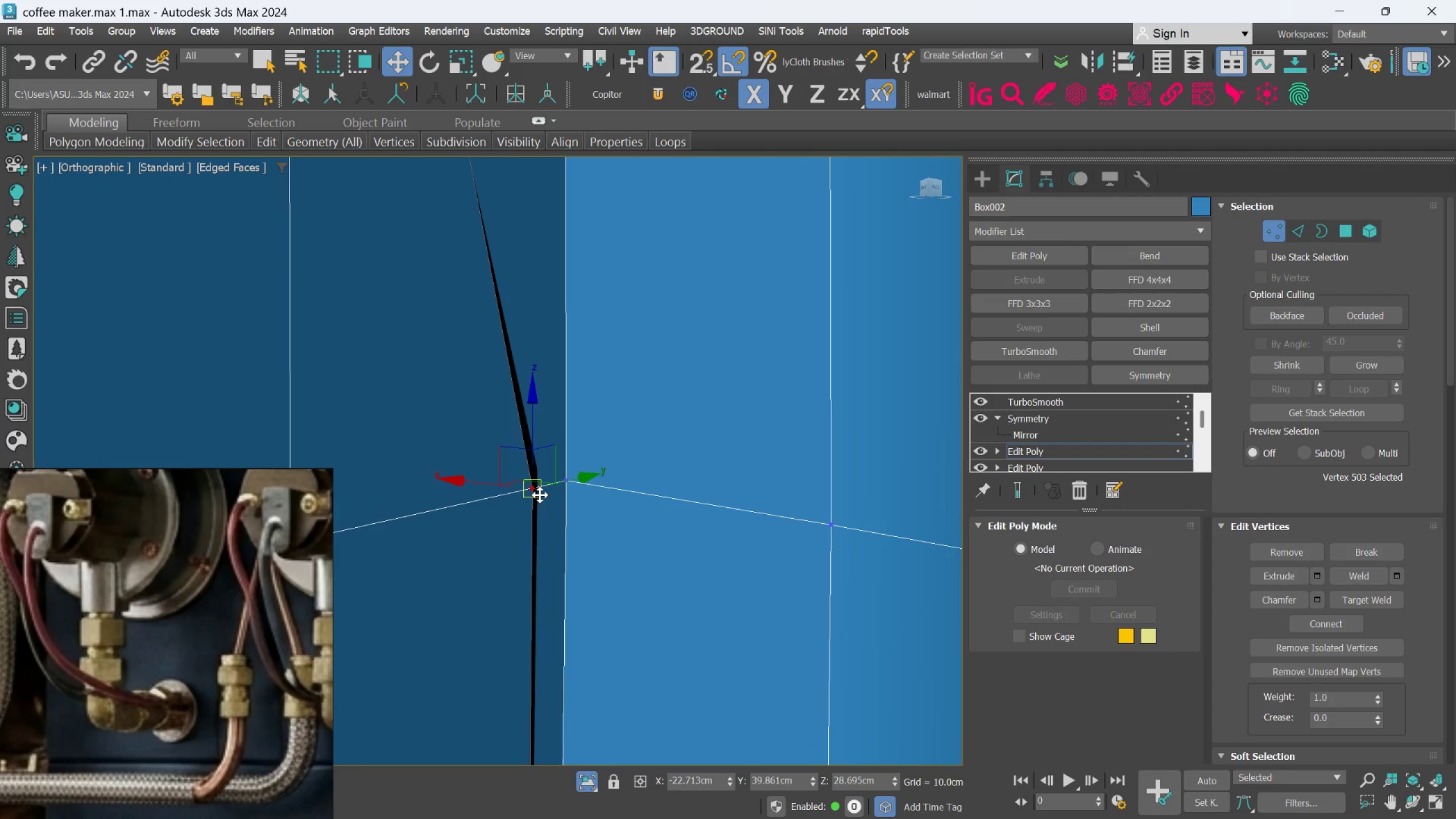 
scroll: coordinate [540, 495], scroll_direction: down, amount: 5.0
 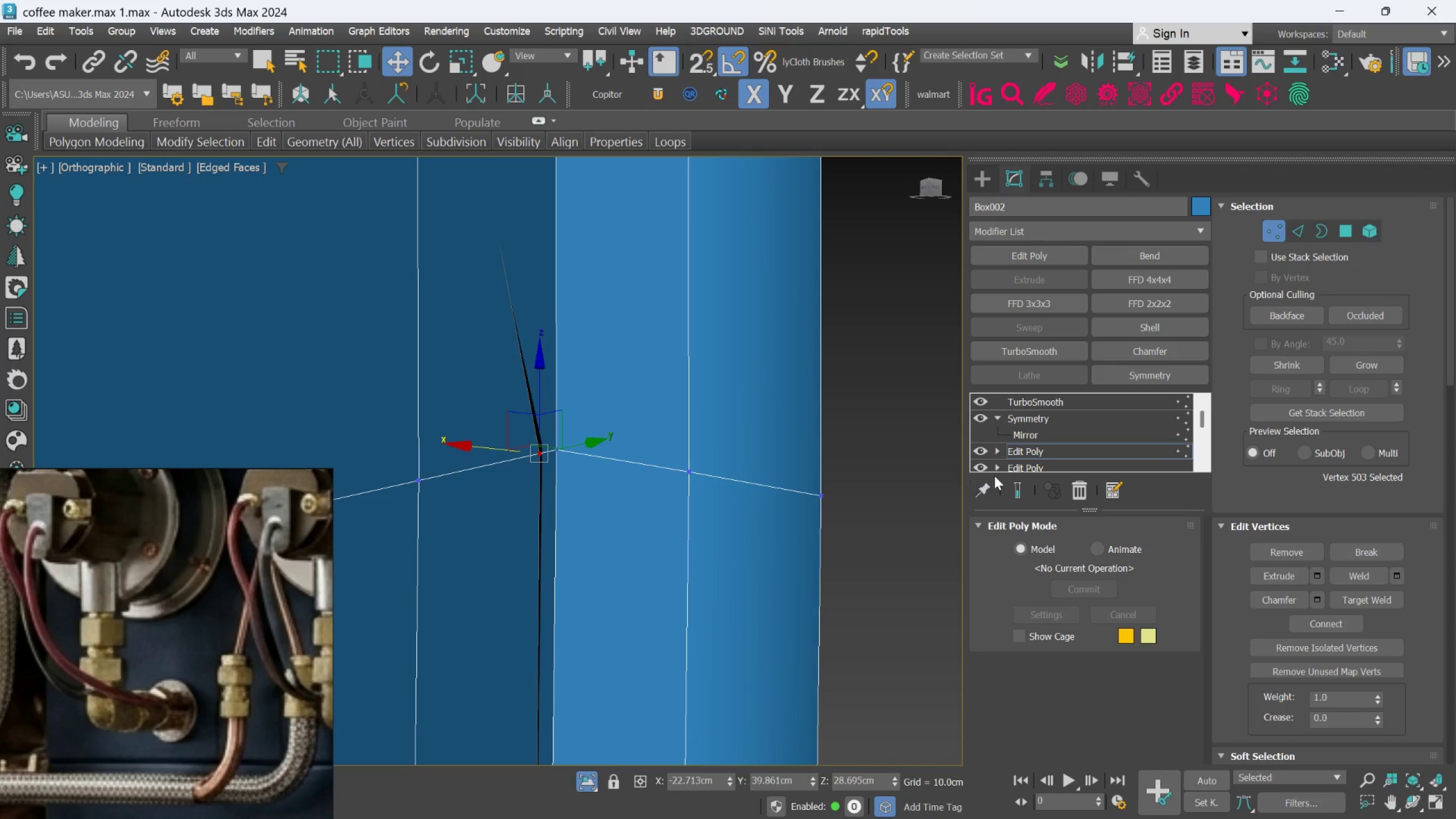 
left_click([1012, 485])
 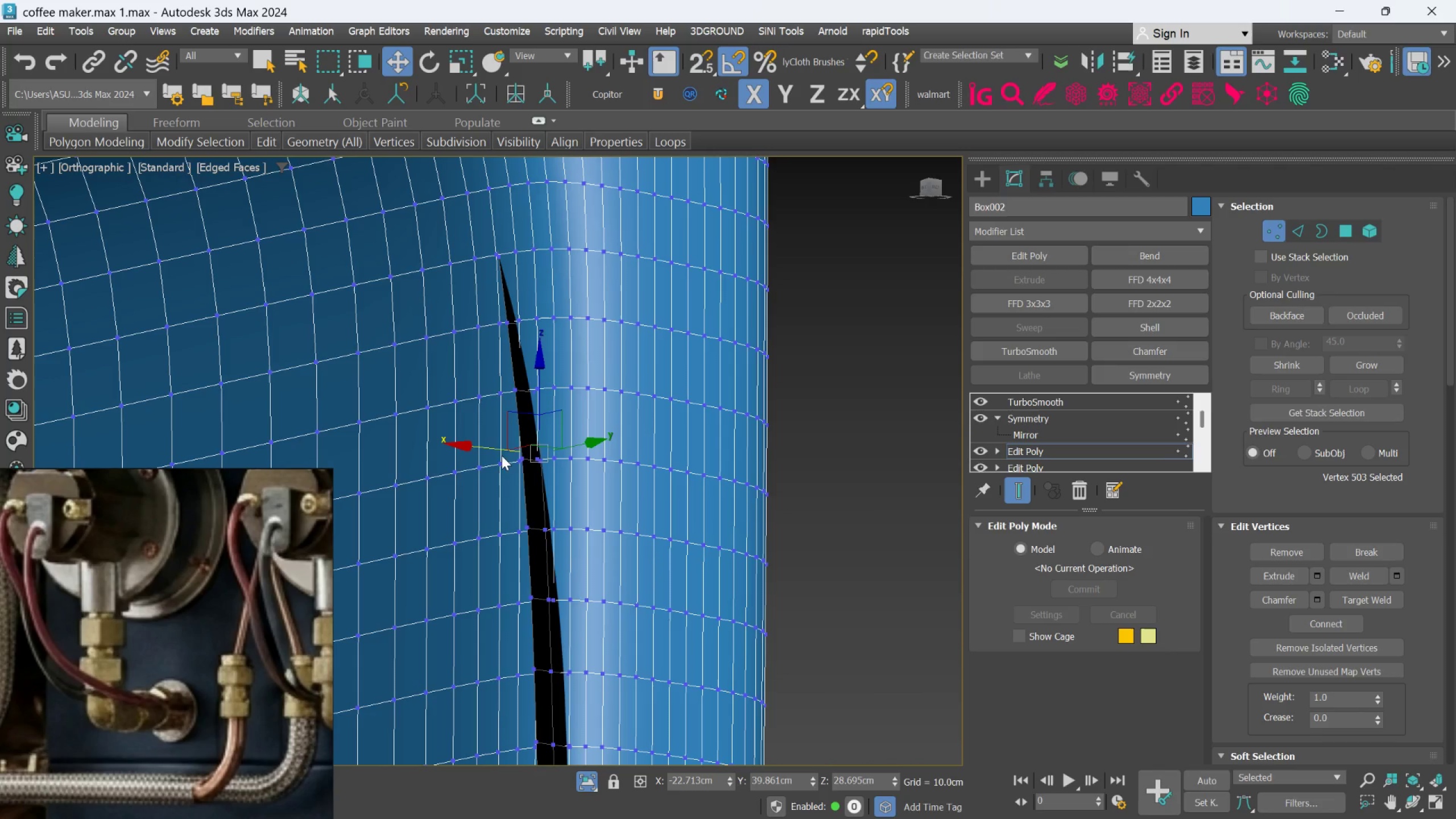 
left_click_drag(start_coordinate=[495, 449], to_coordinate=[561, 417])
 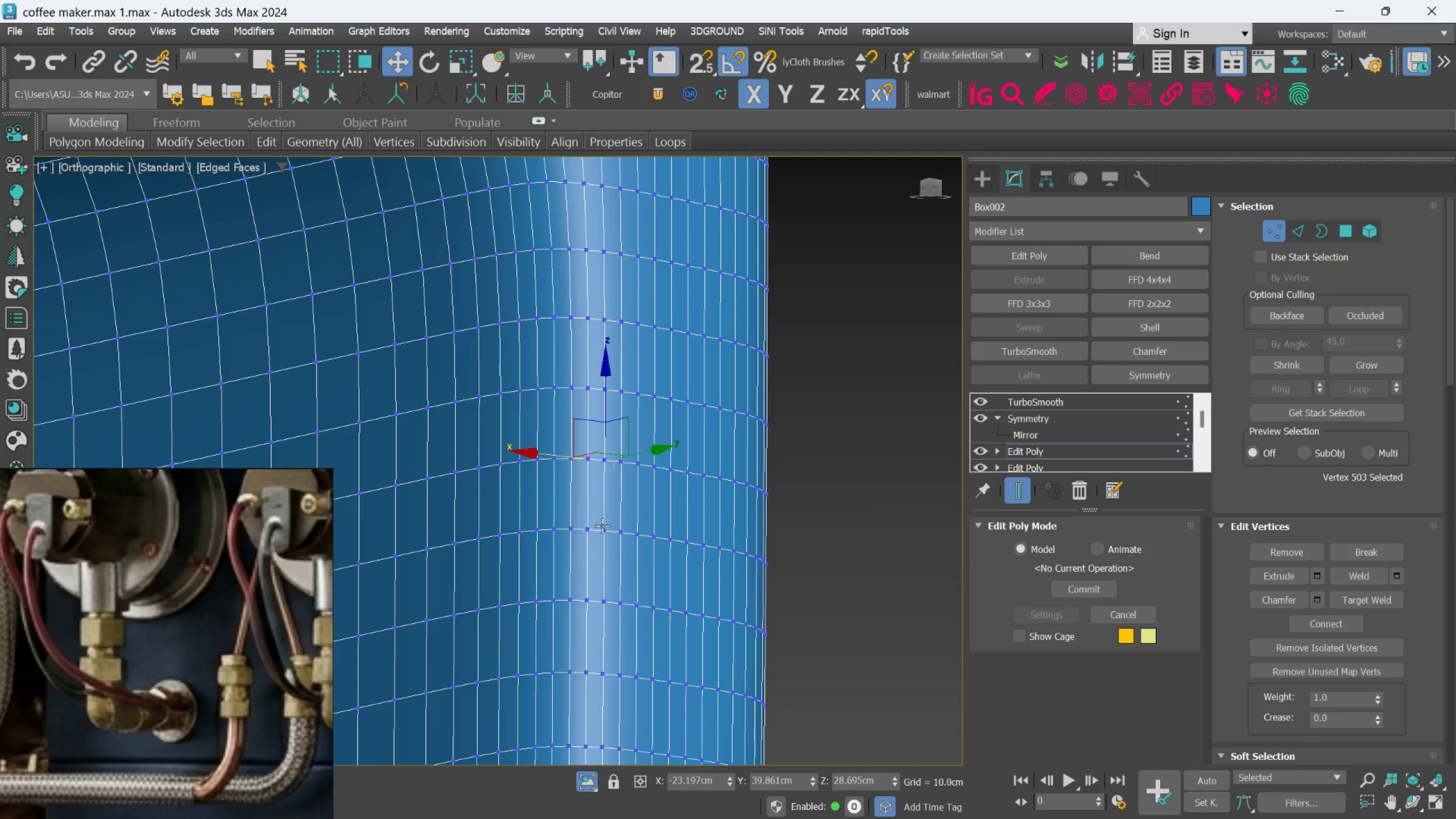 
scroll: coordinate [602, 552], scroll_direction: down, amount: 2.0
 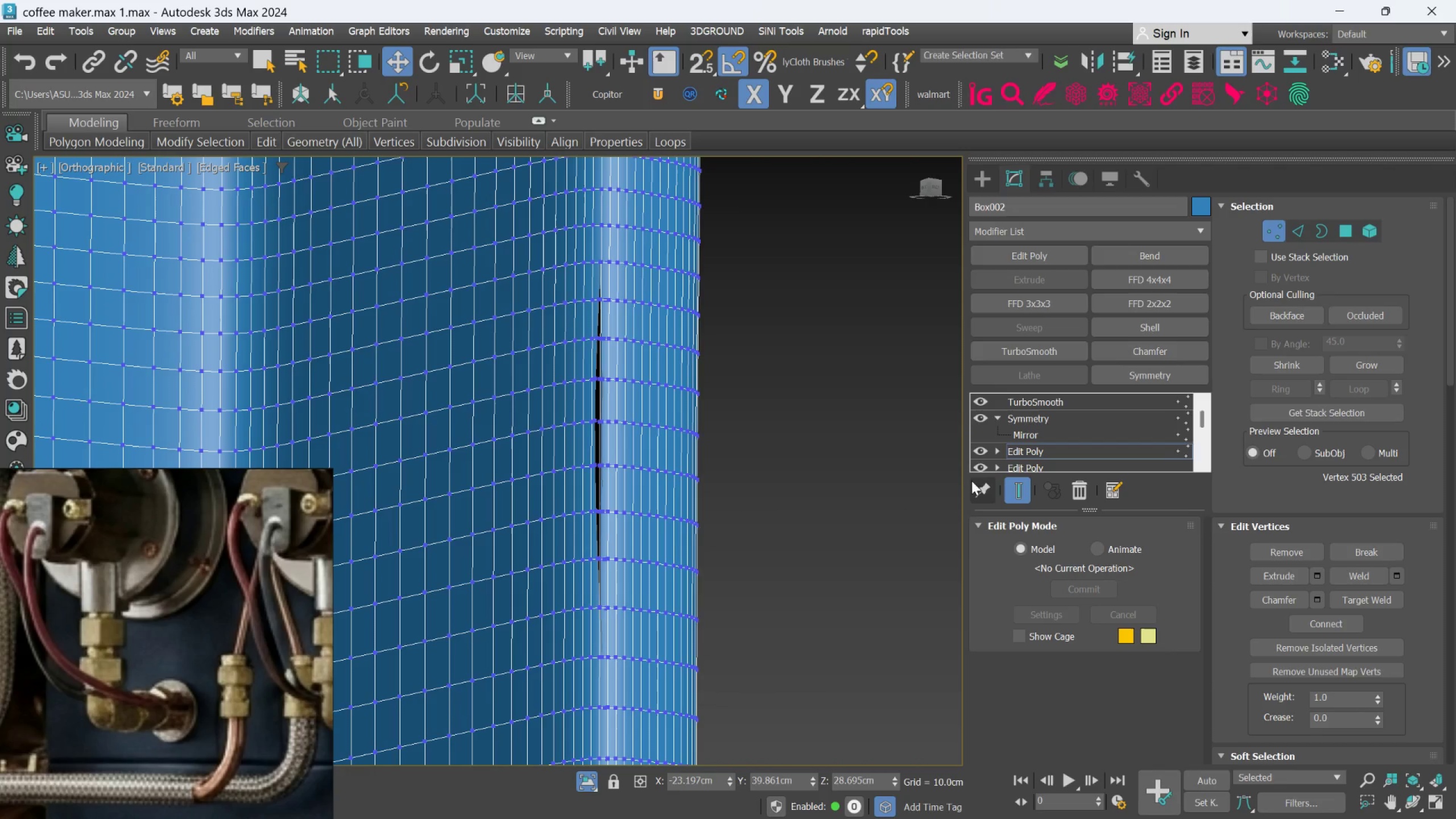 
left_click([1010, 488])
 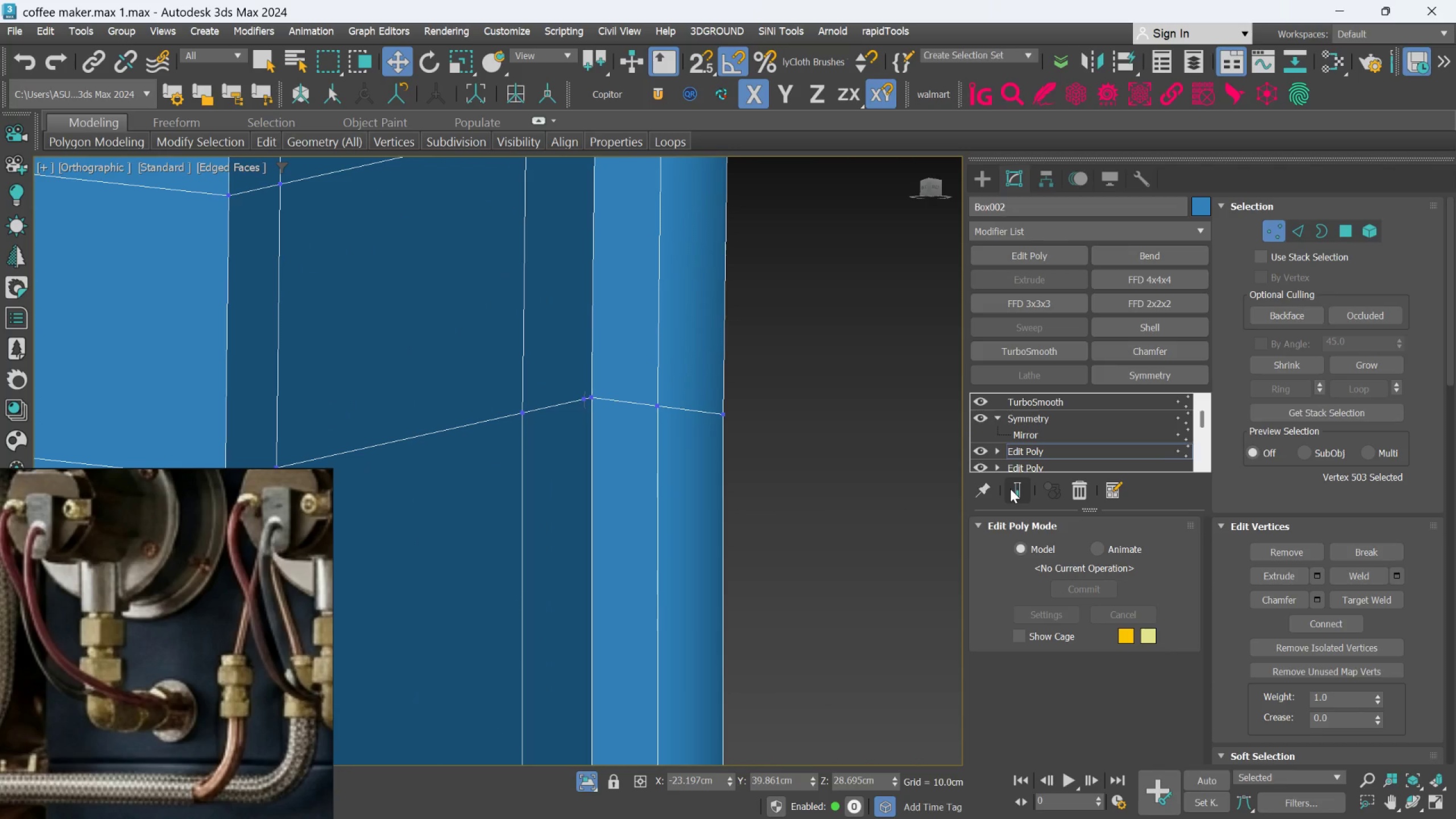 
left_click([1010, 489])
 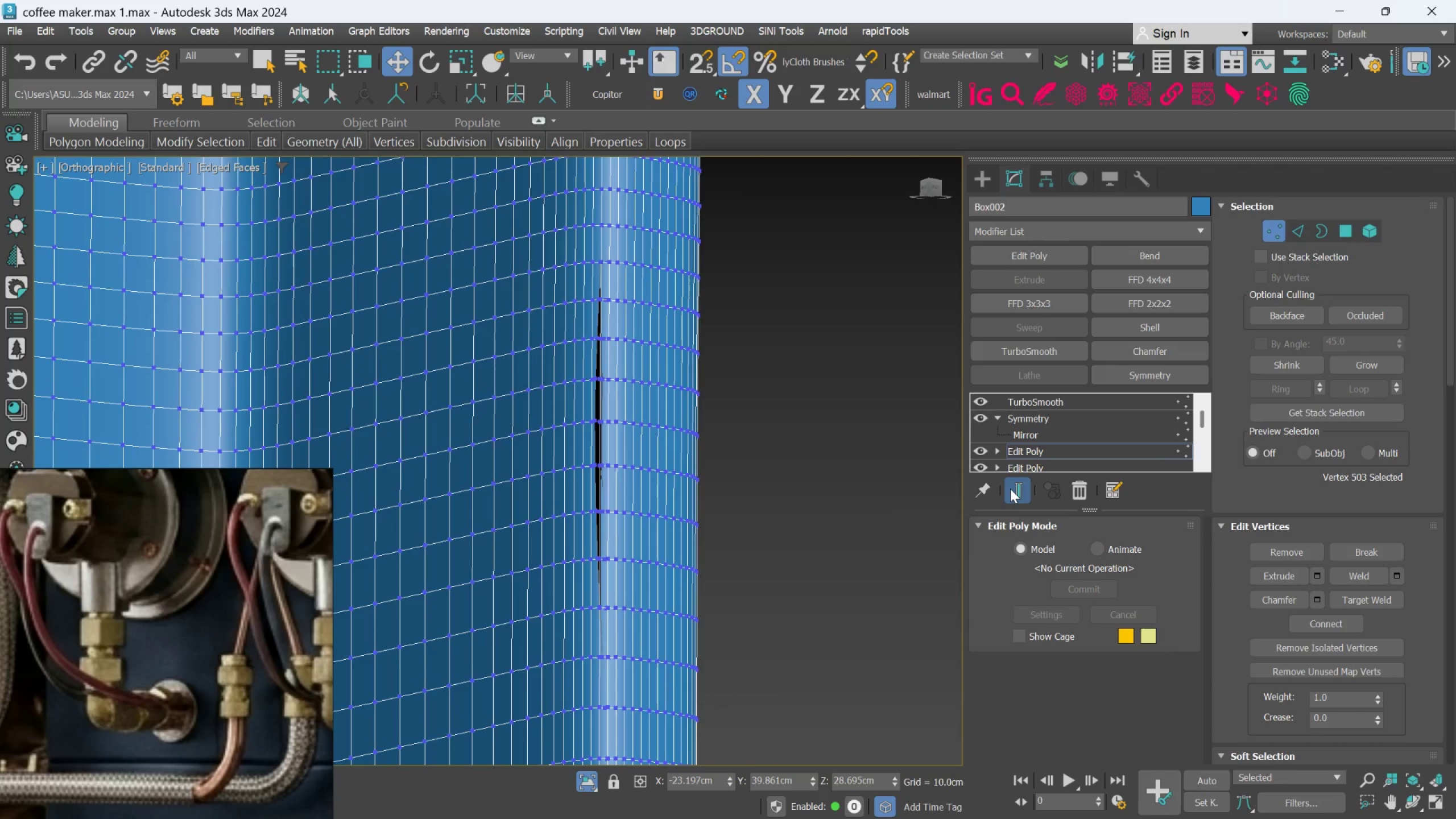 
left_click([1010, 489])
 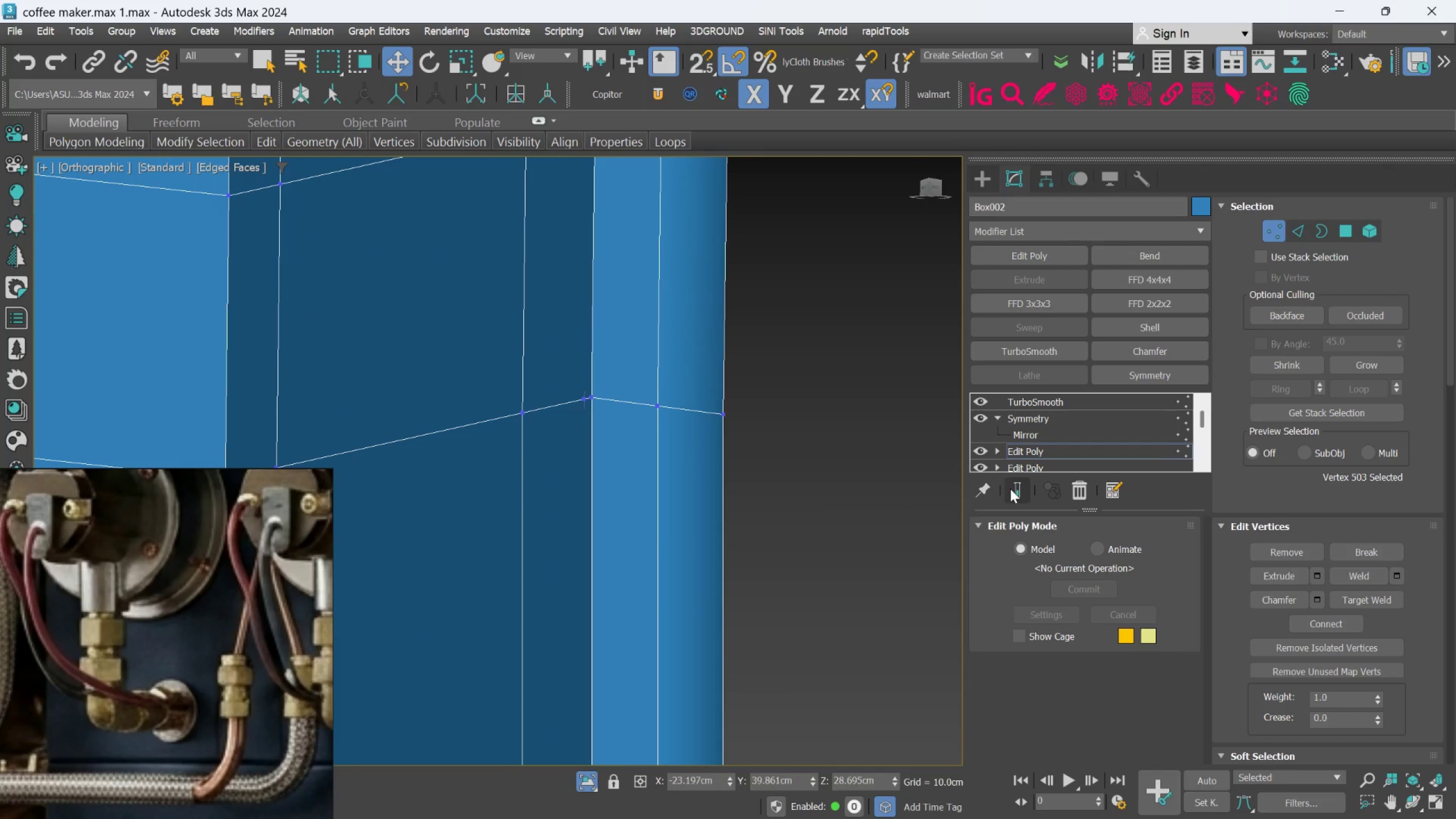 
left_click([1010, 489])
 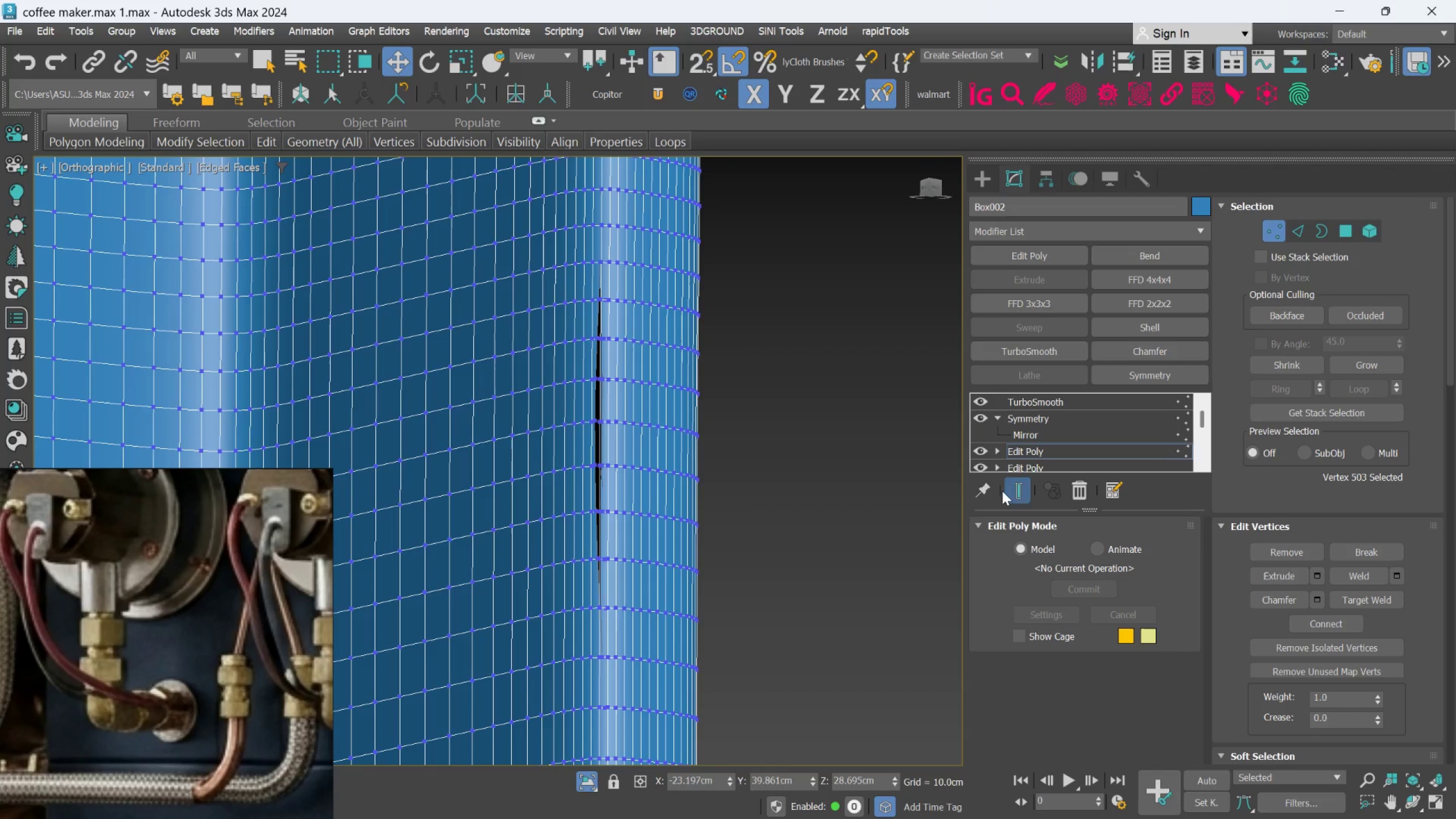 
key(Control+Z)
 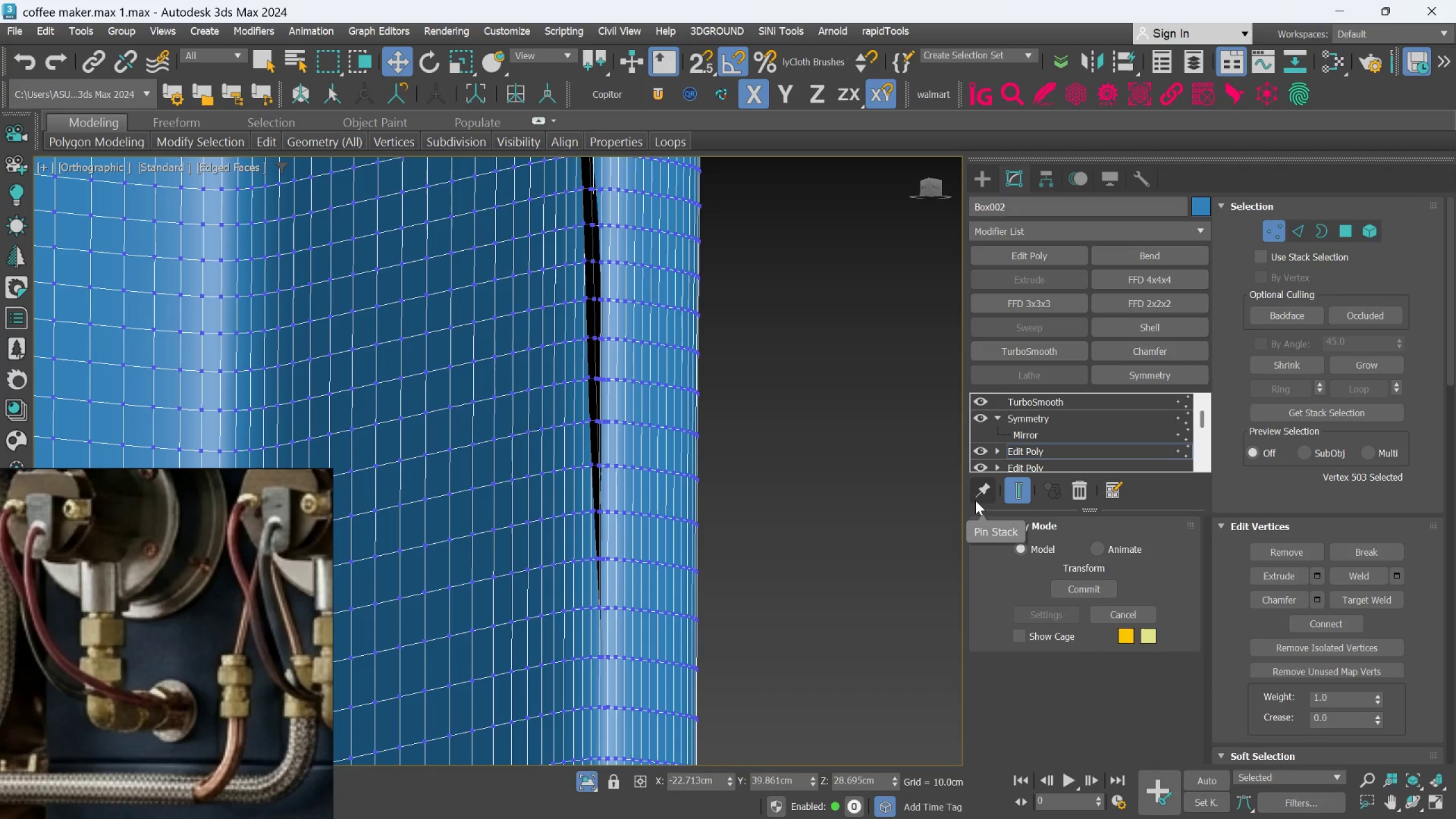 
key(Control+Z)
 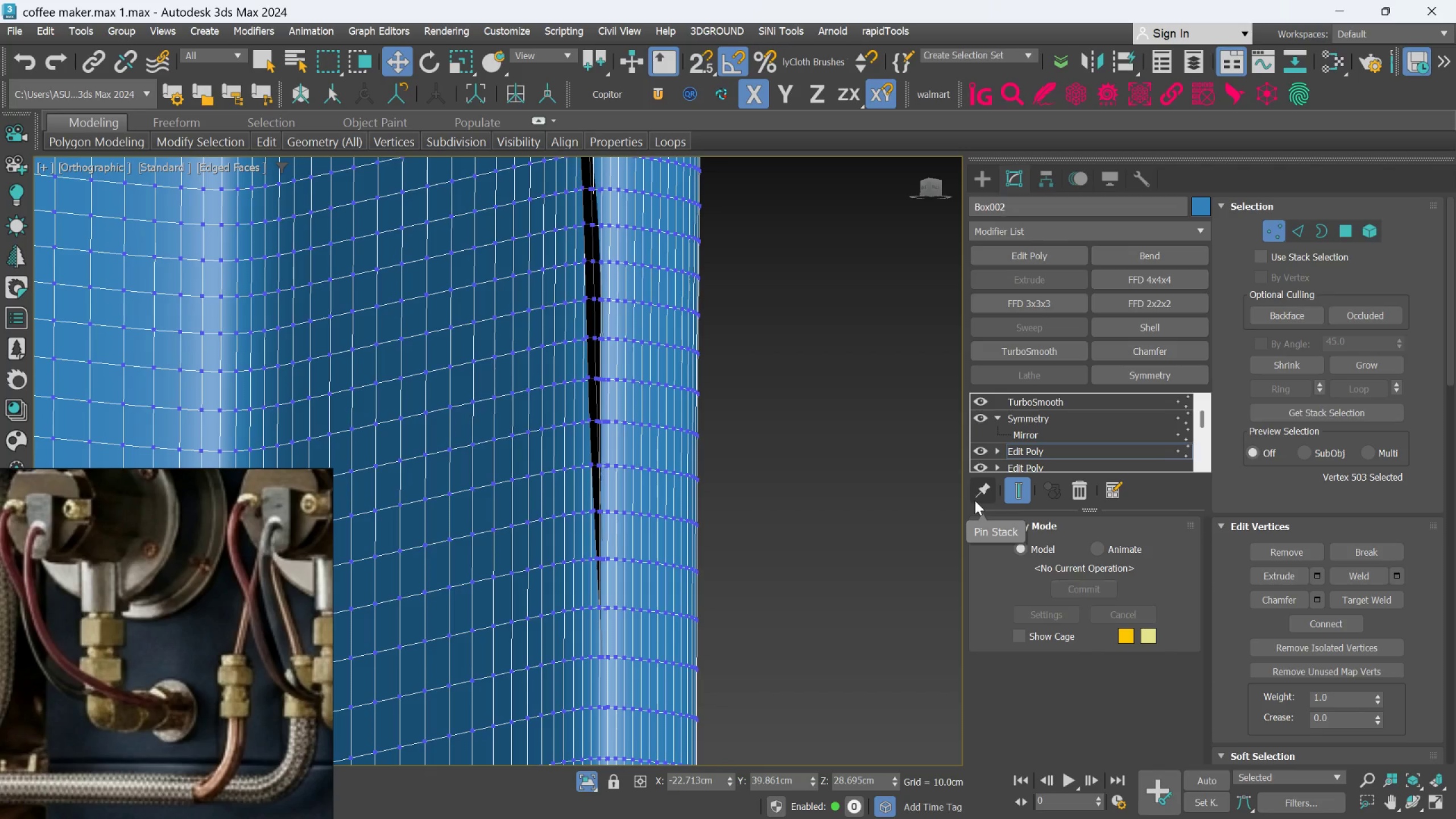 
key(Control+Z)
 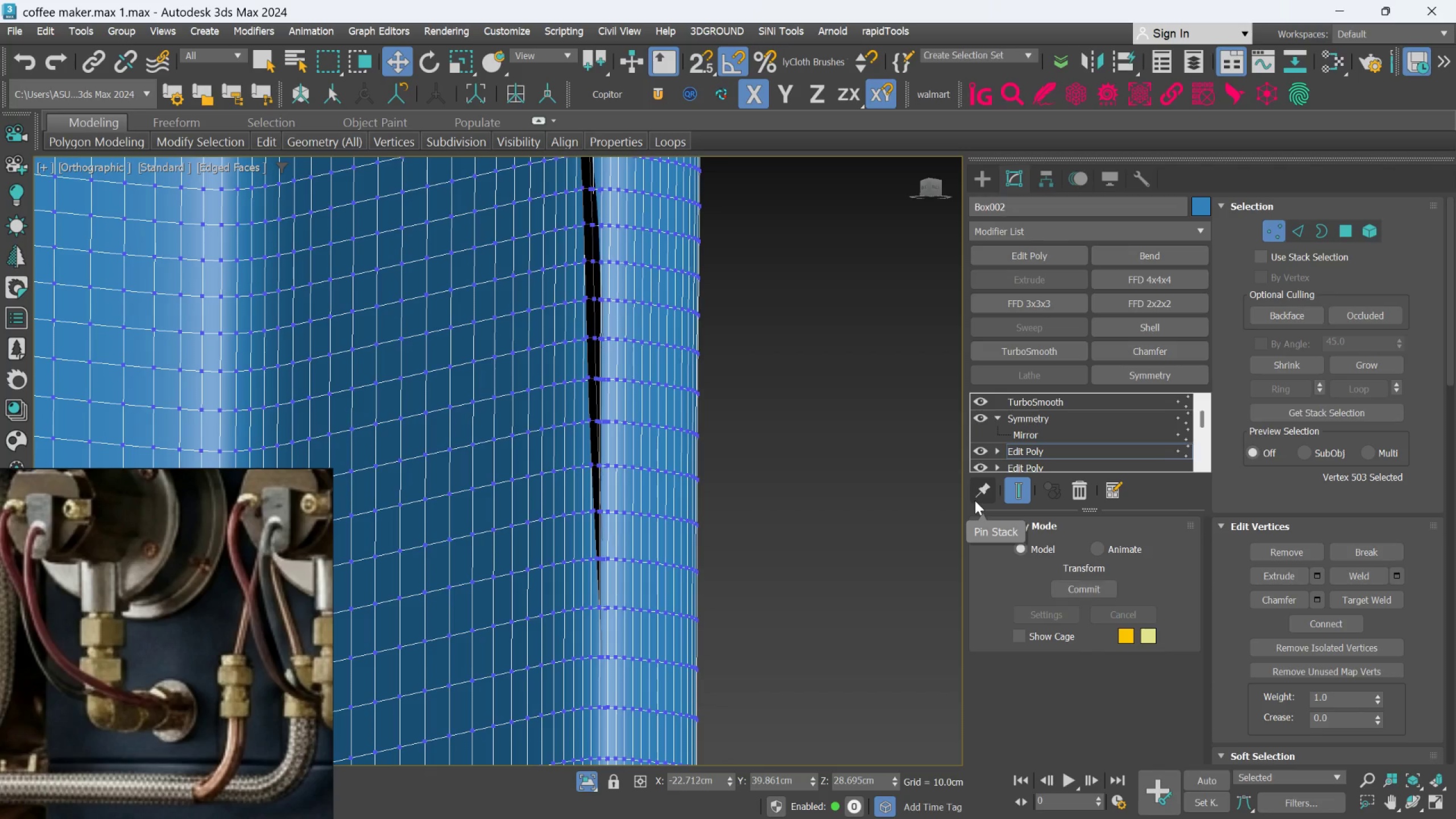 
key(Control+Z)
 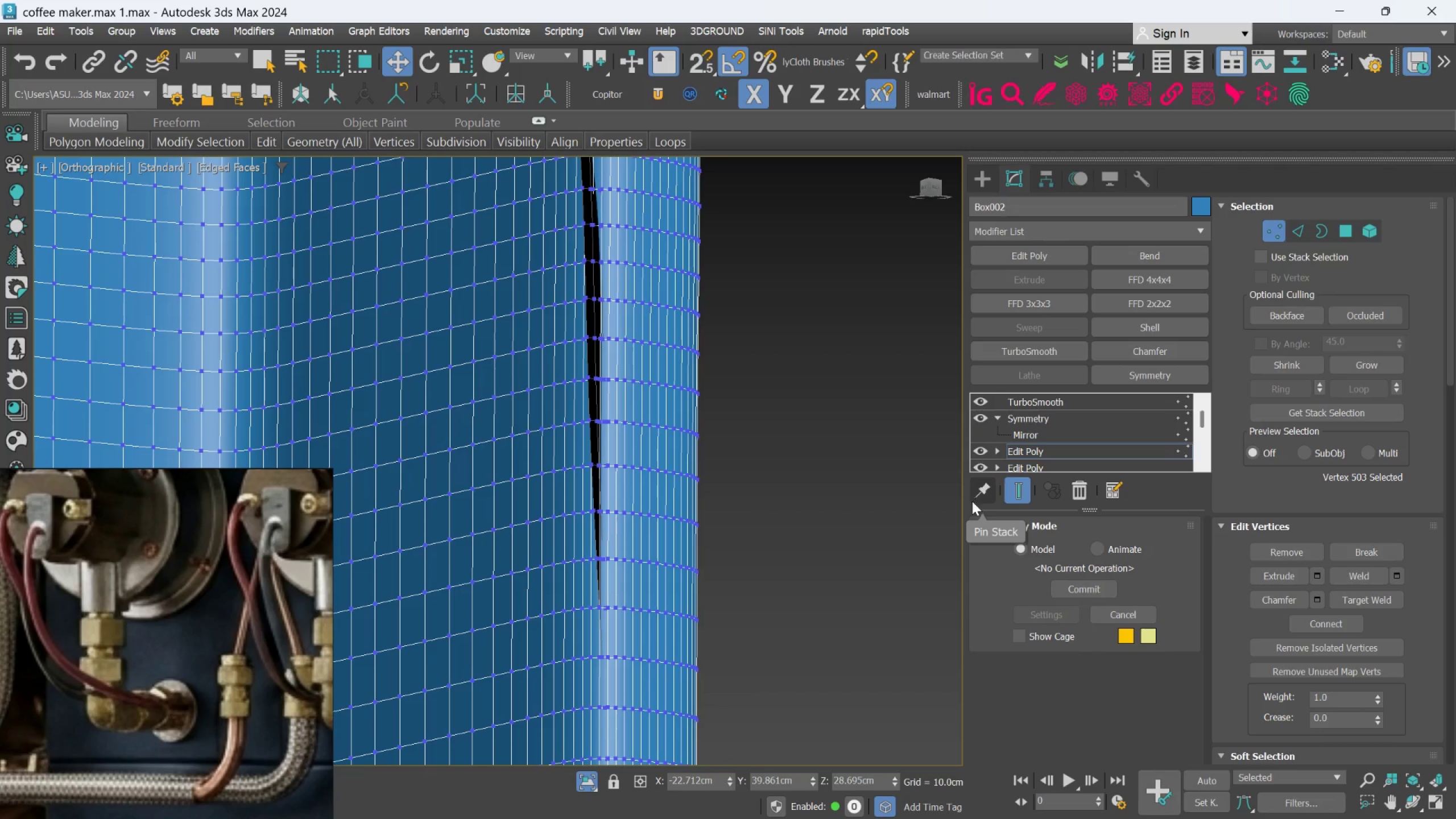 
key(Control+Z)
 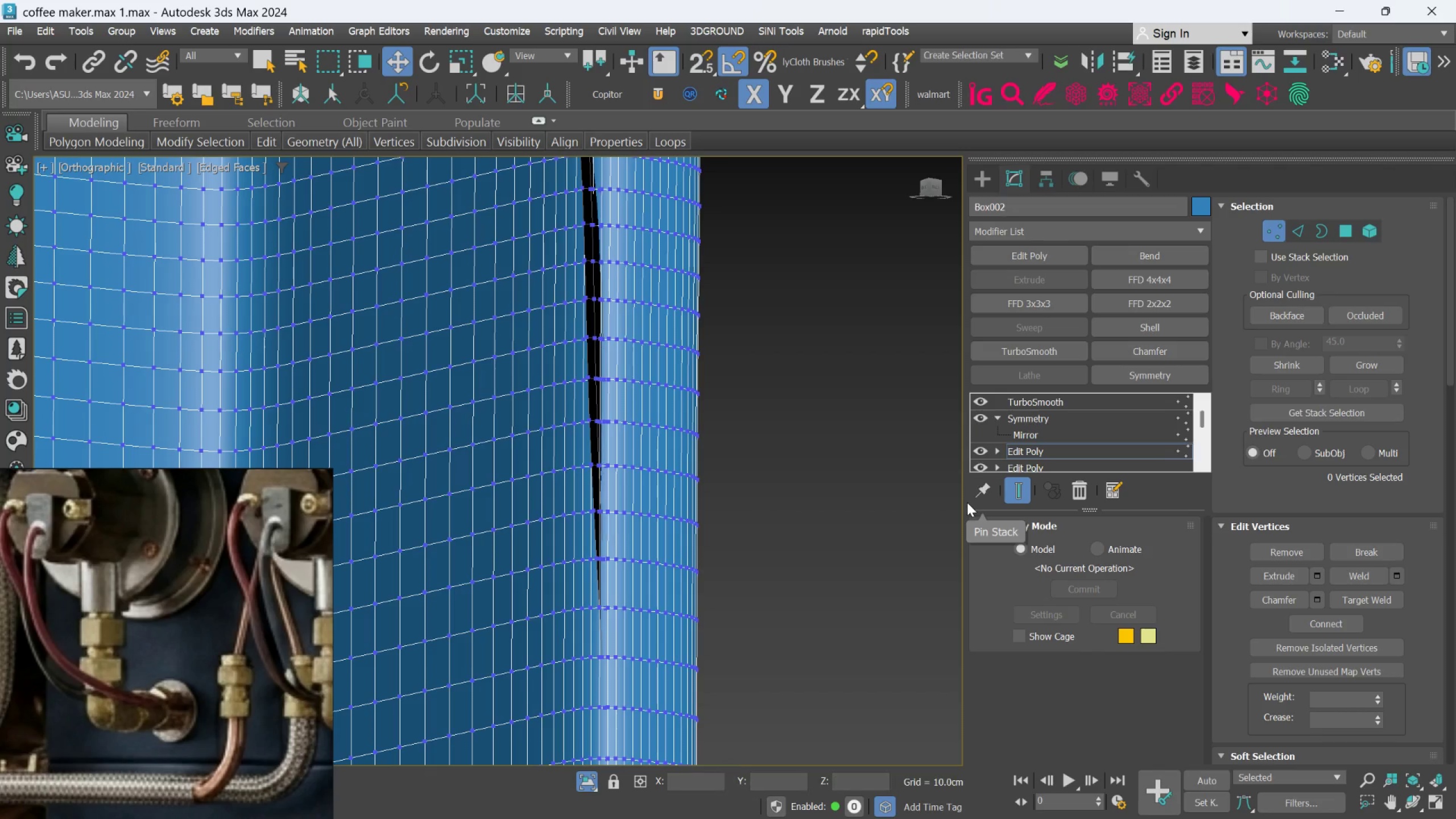 
key(Control+Z)
 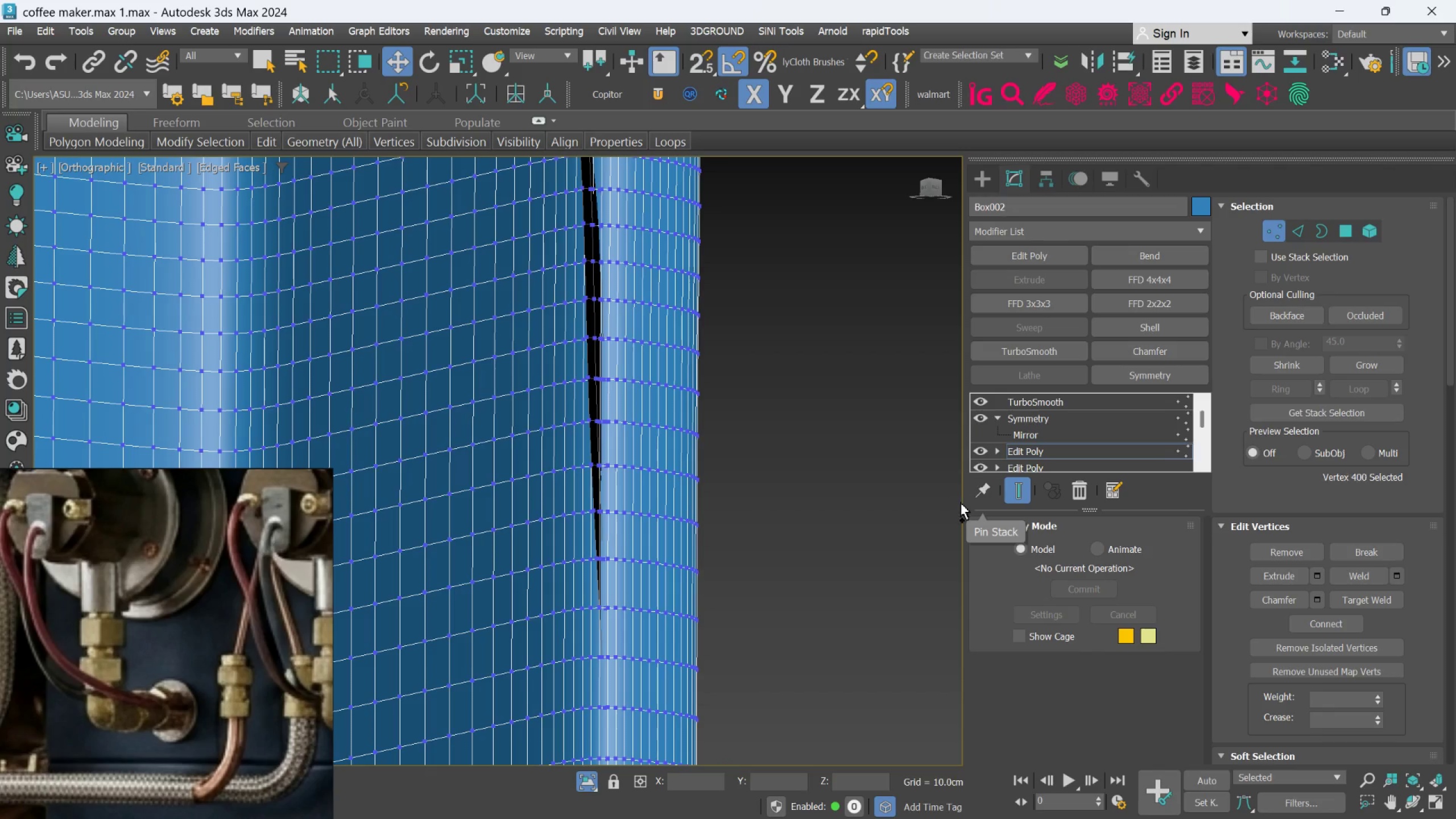 
key(Control+Z)
 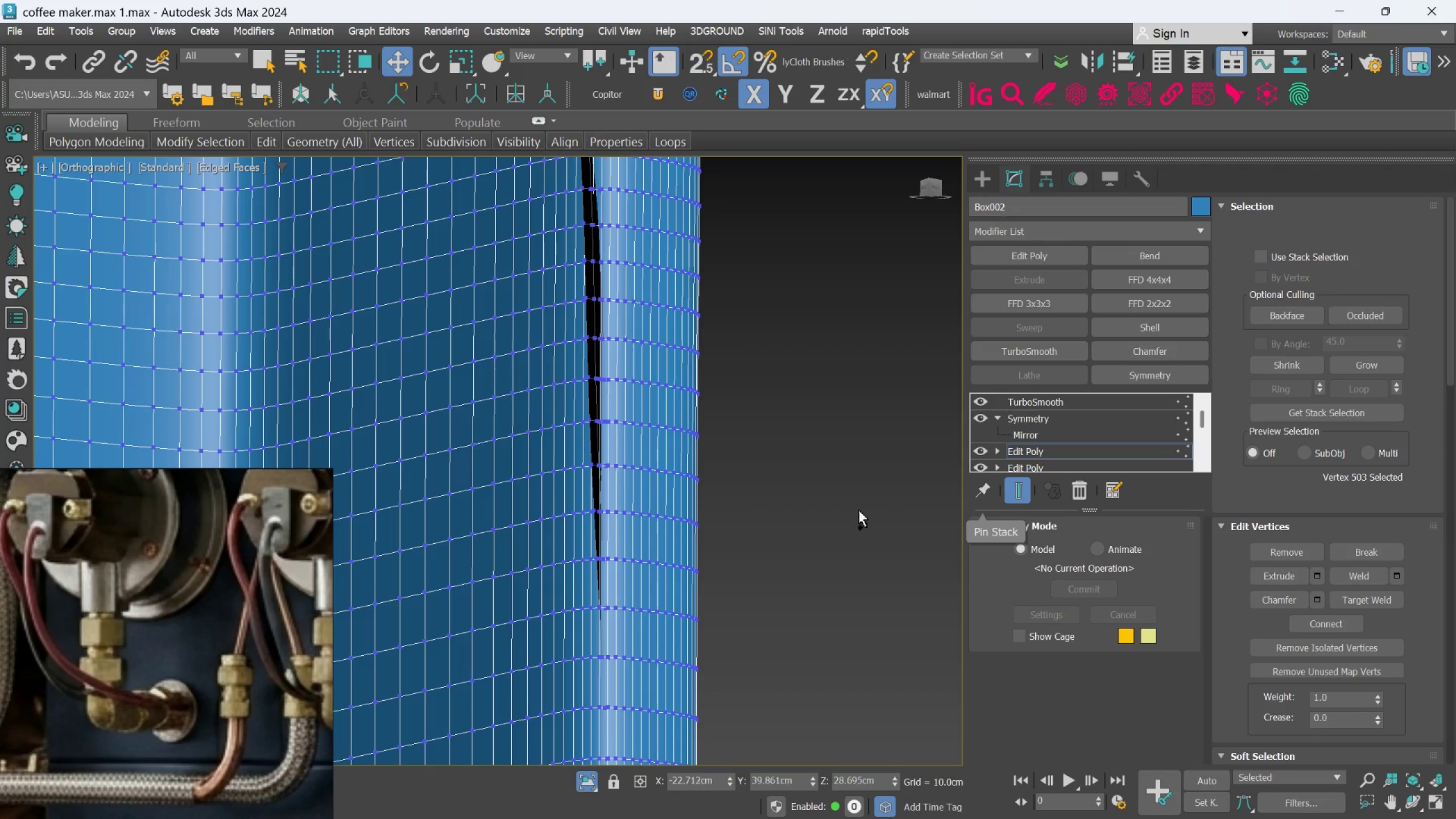 
key(Control+Z)
 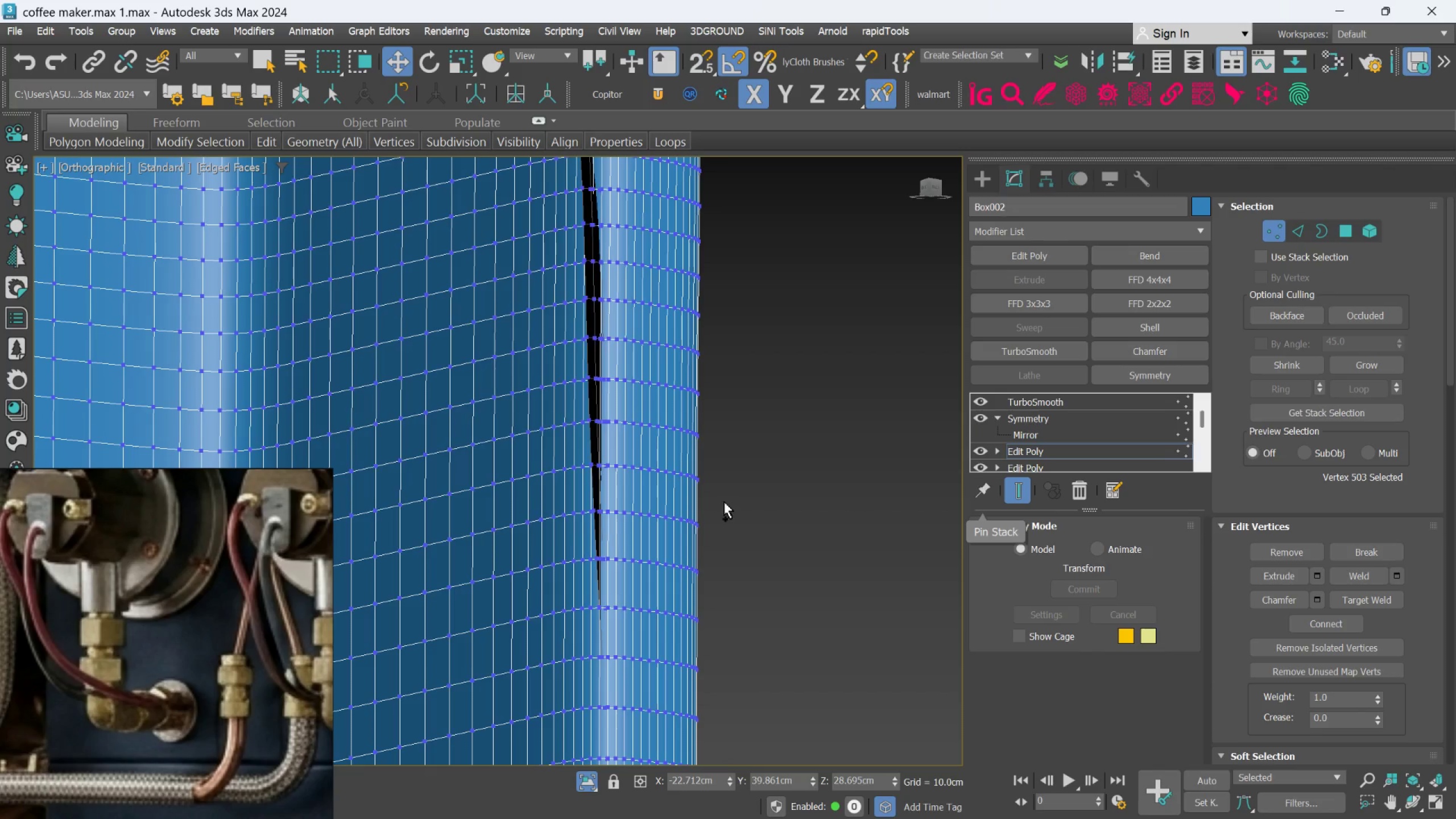 
key(Control+Z)
 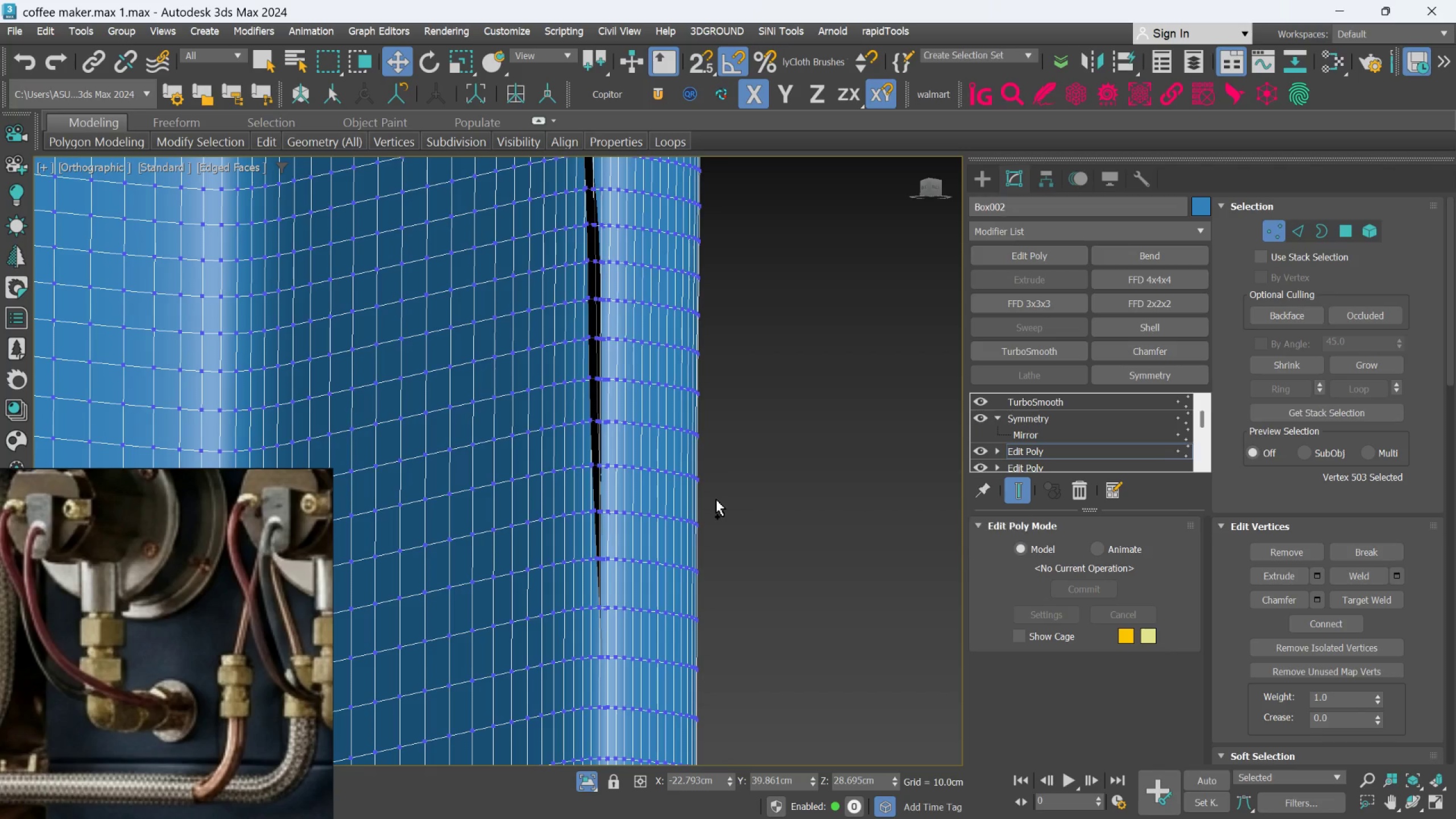 
key(Control+Z)
 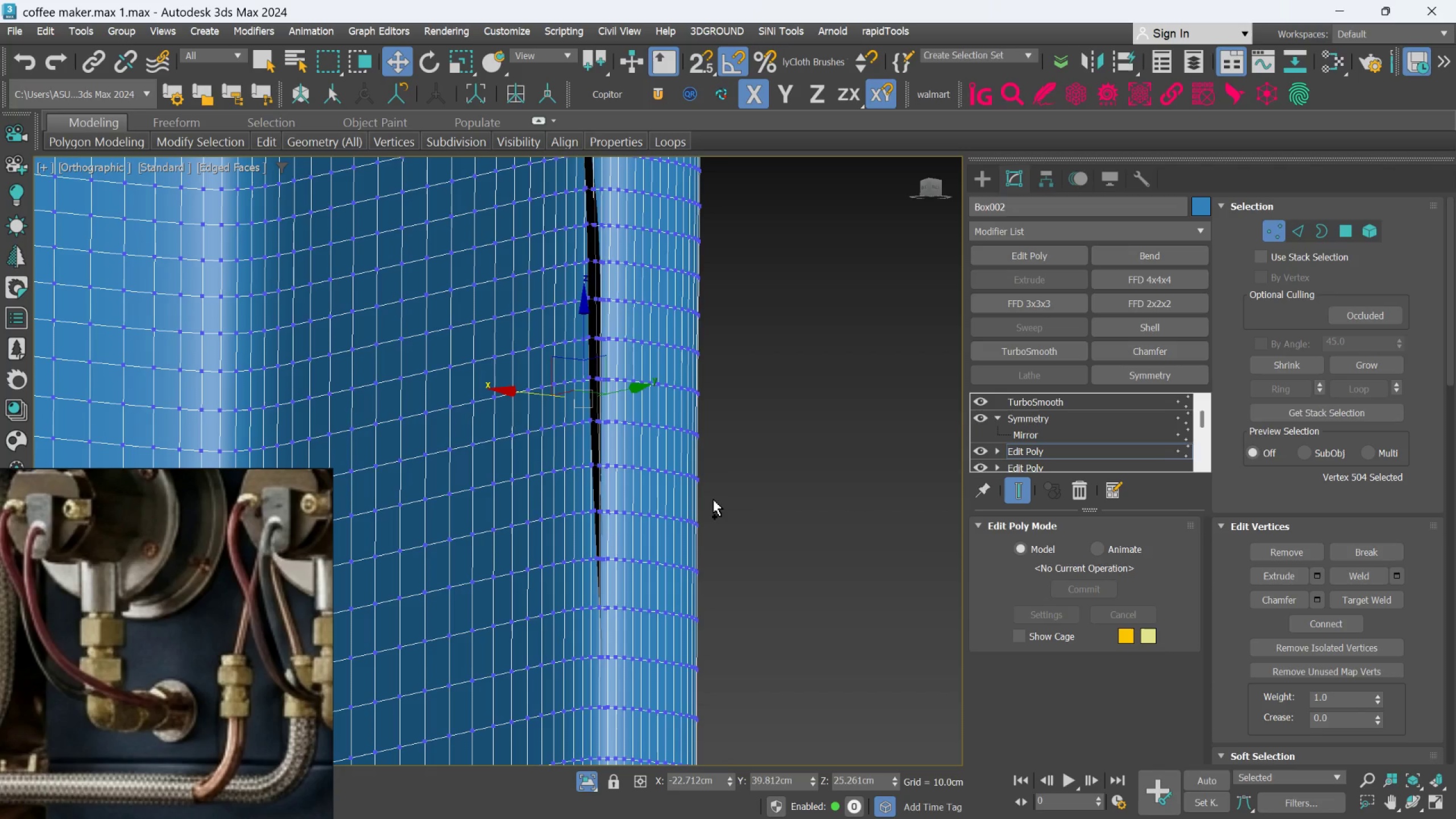 
key(Control+Z)
 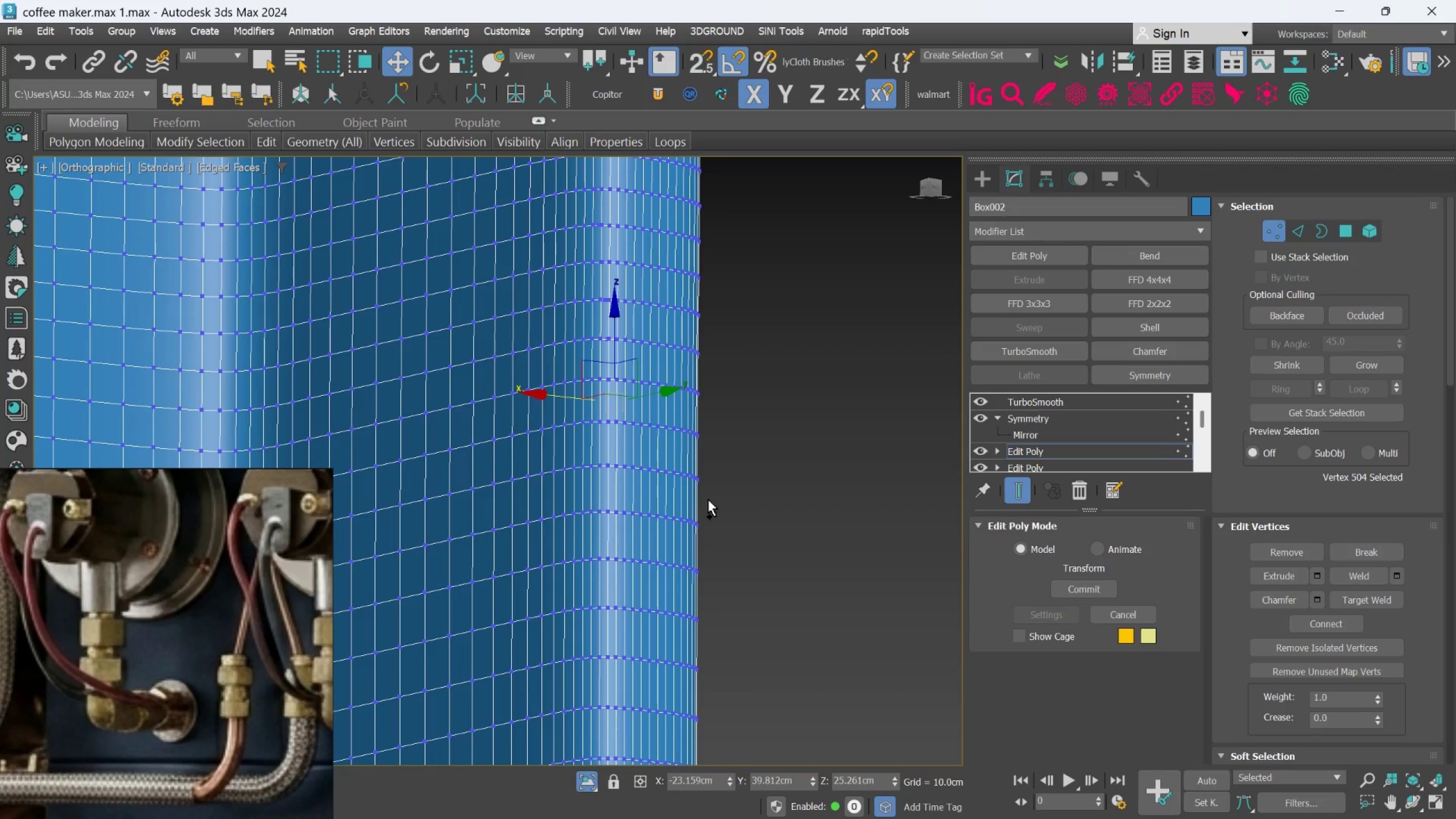 
key(Control+Z)
 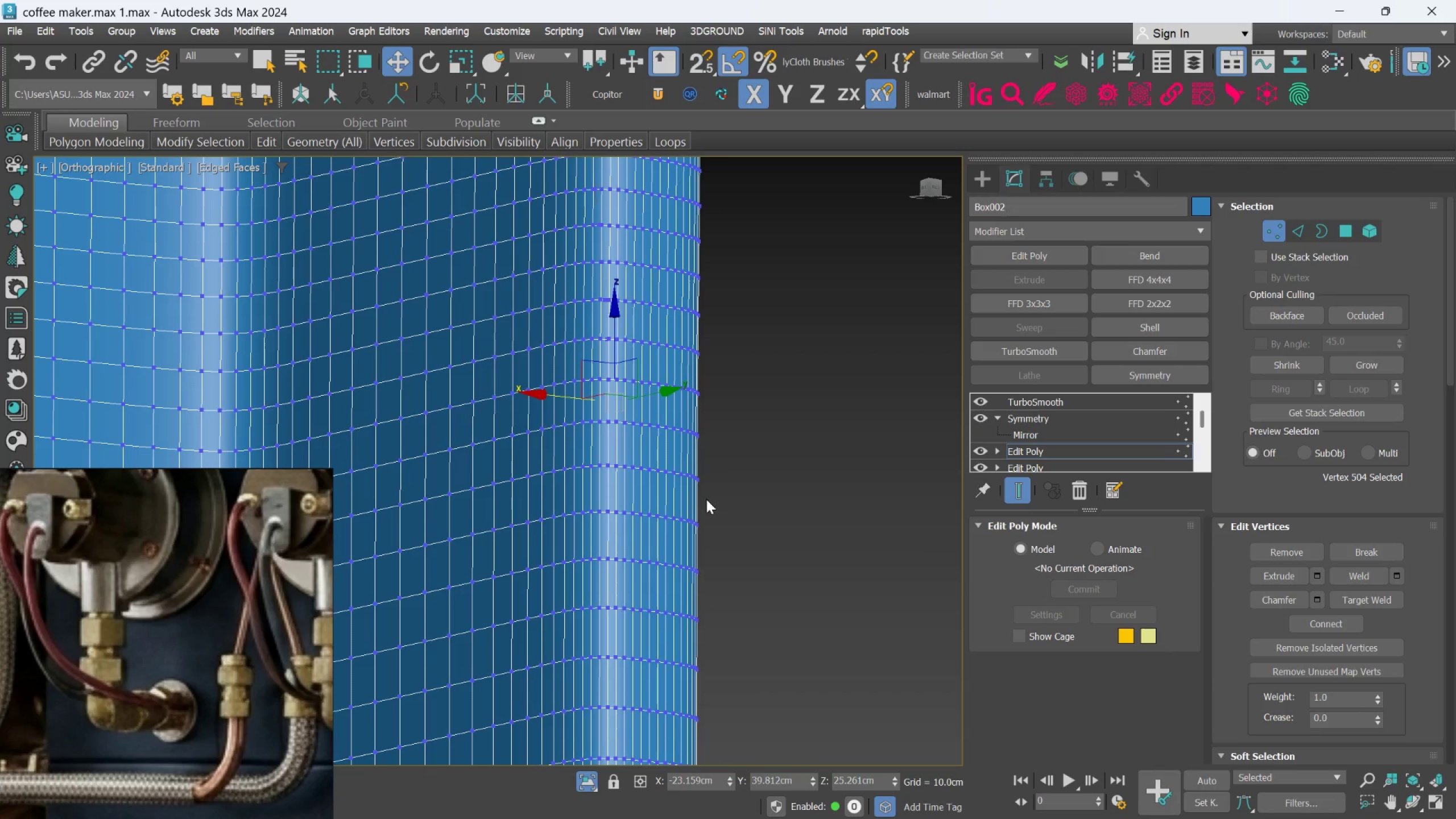 
hold_key(key=AltLeft, duration=0.91)
 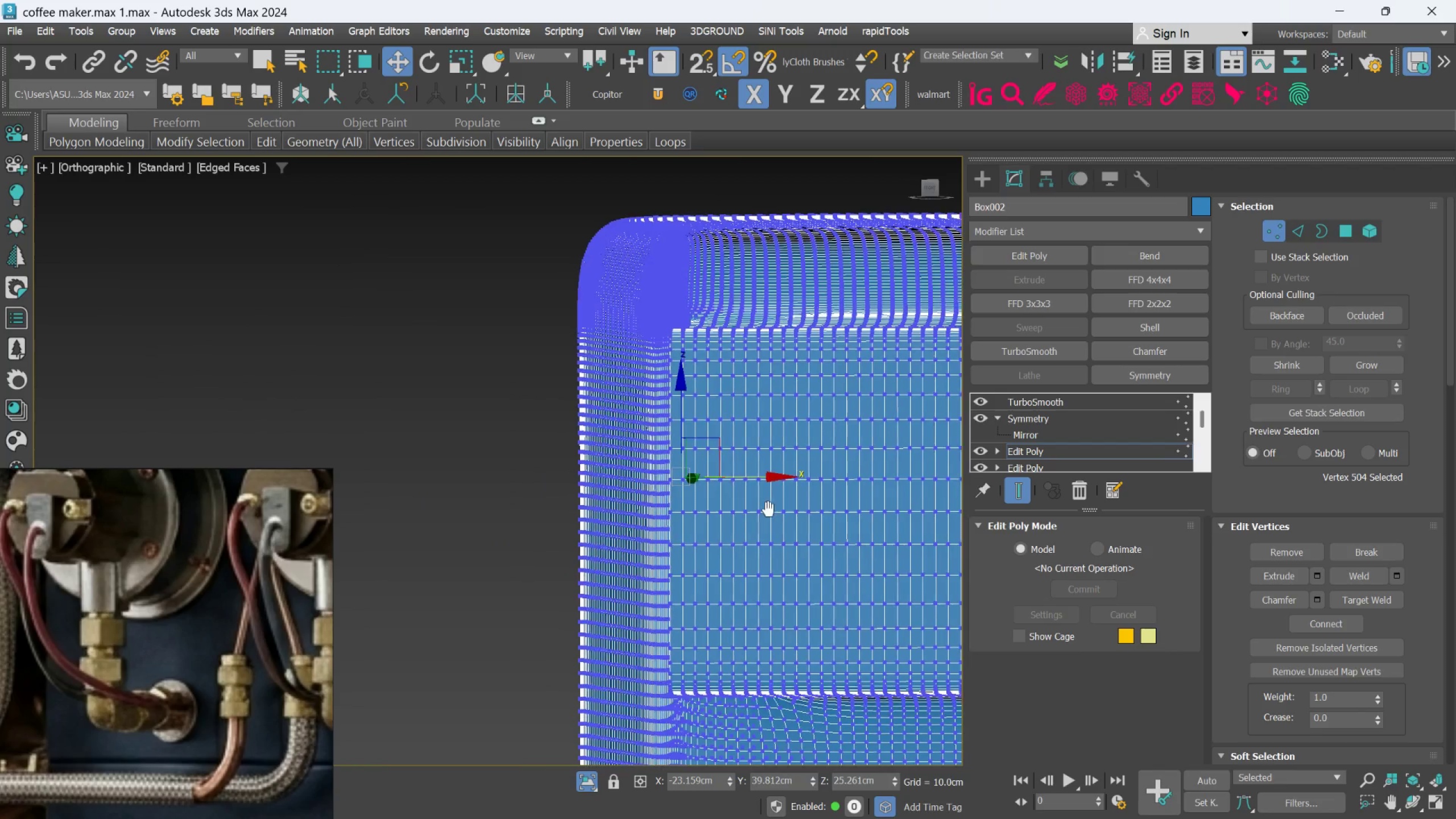 
scroll: coordinate [704, 502], scroll_direction: down, amount: 4.0
 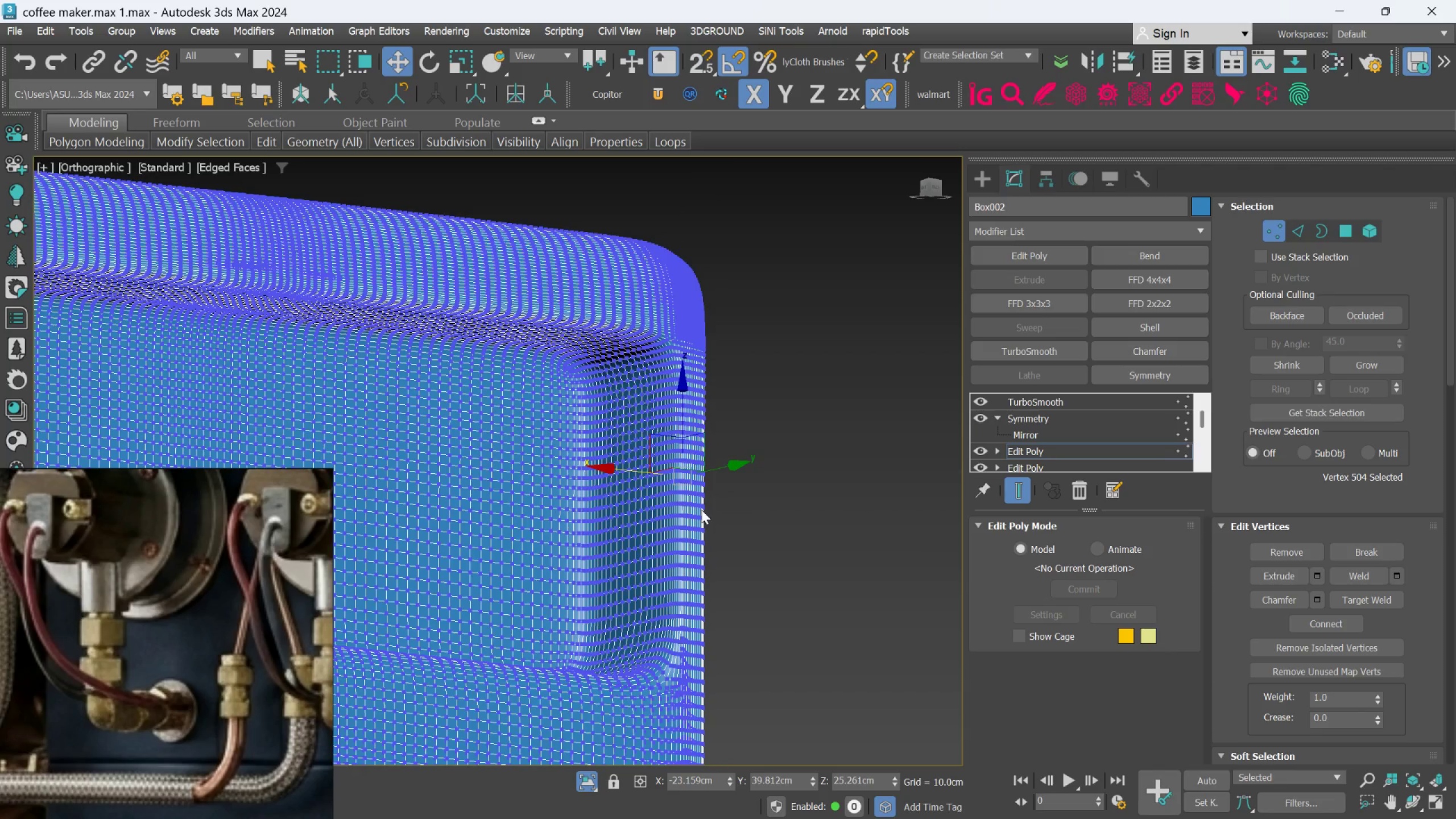 
hold_key(key=AltLeft, duration=0.52)
 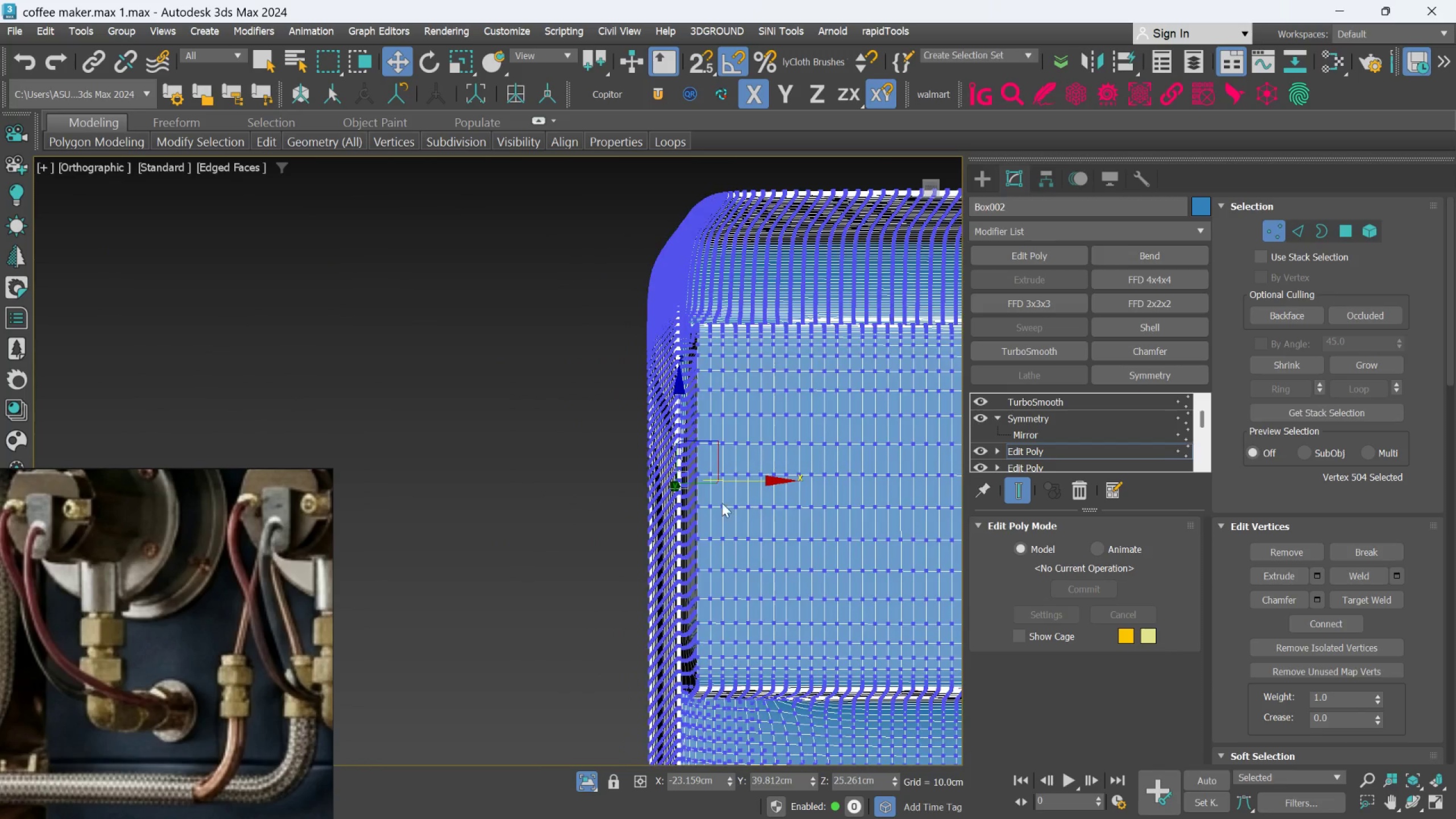 
scroll: coordinate [722, 503], scroll_direction: up, amount: 3.0
 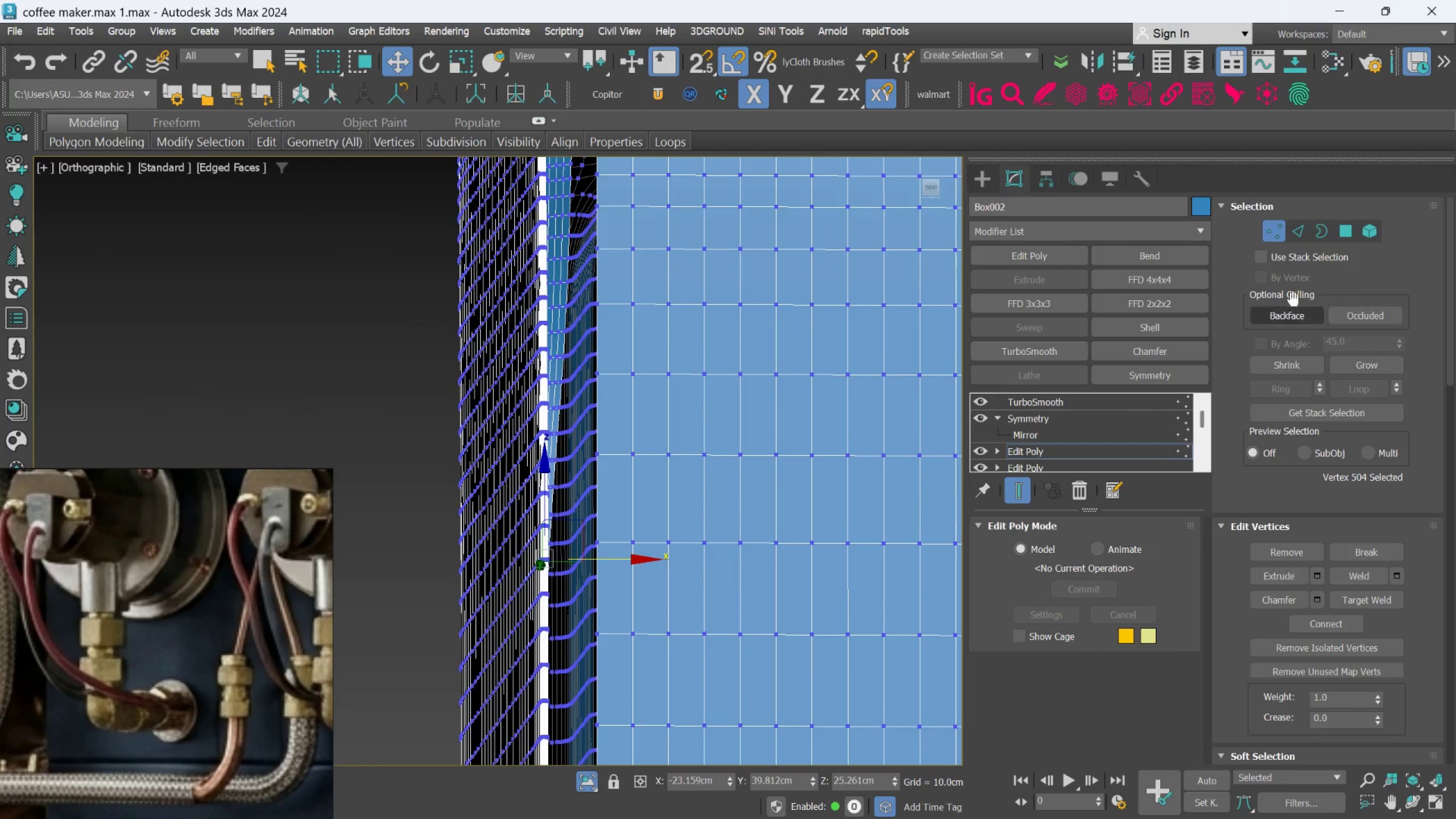 
left_click([1276, 234])
 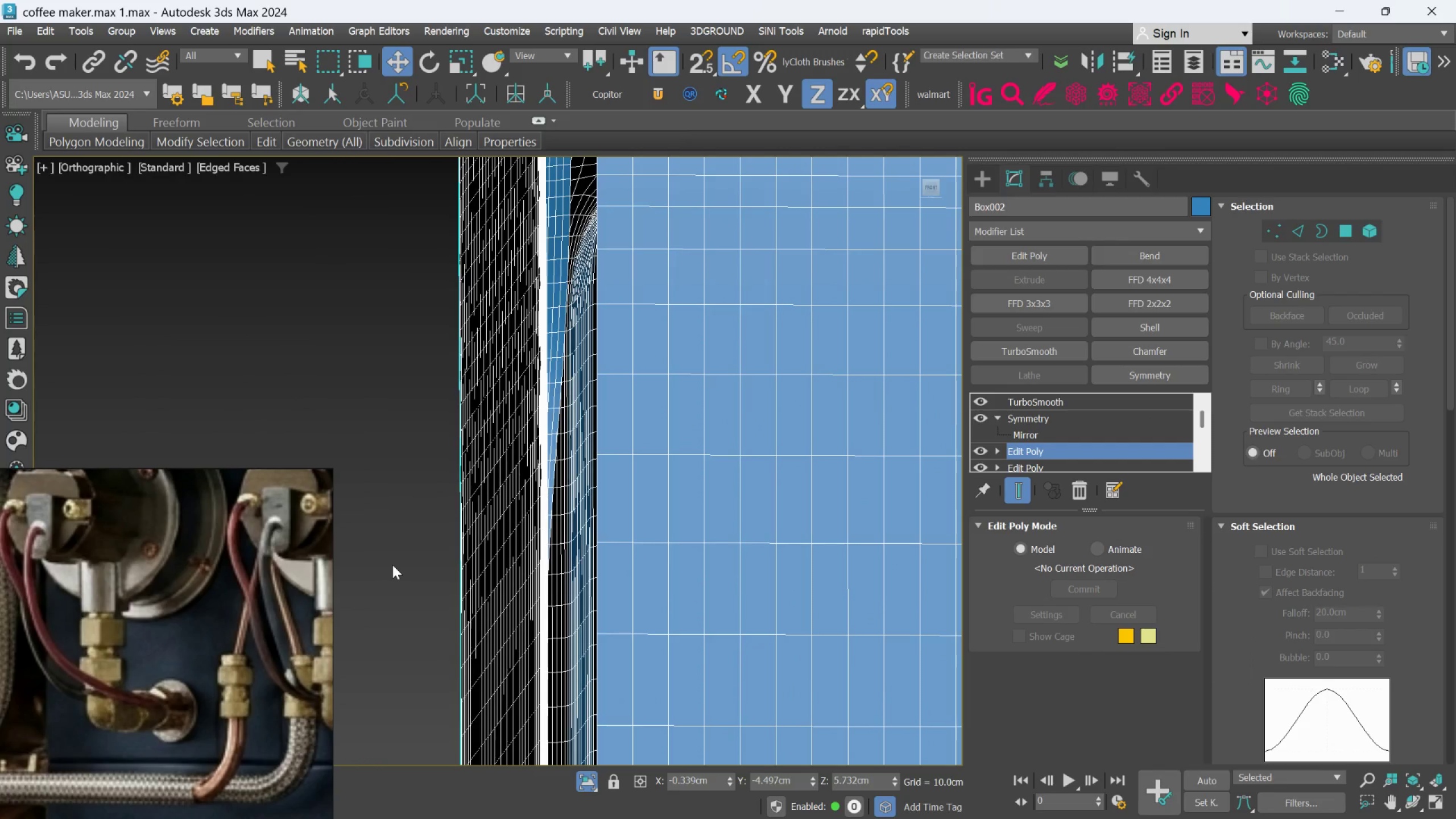 
key(F4)
 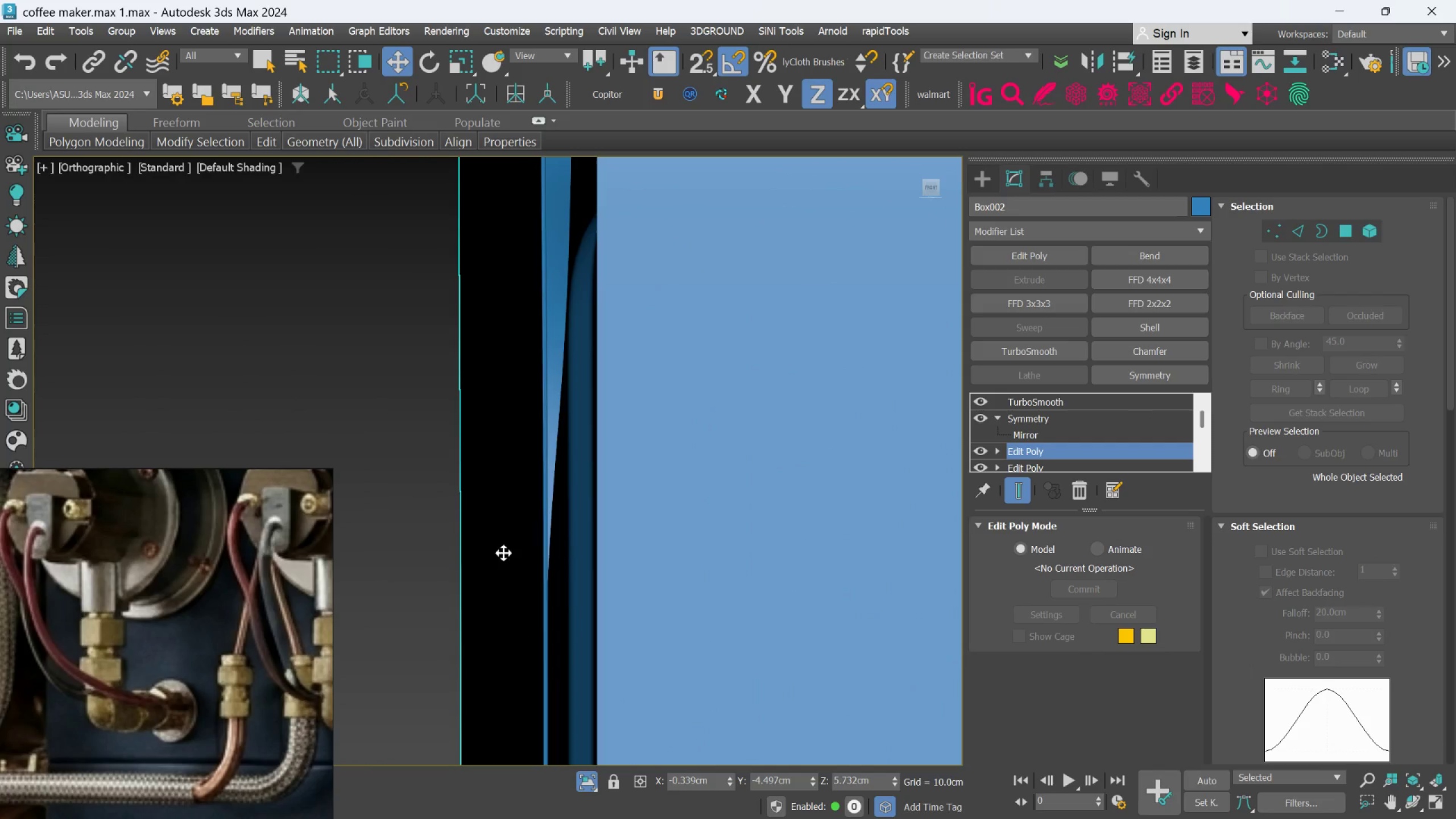 
hold_key(key=AltLeft, duration=0.73)
 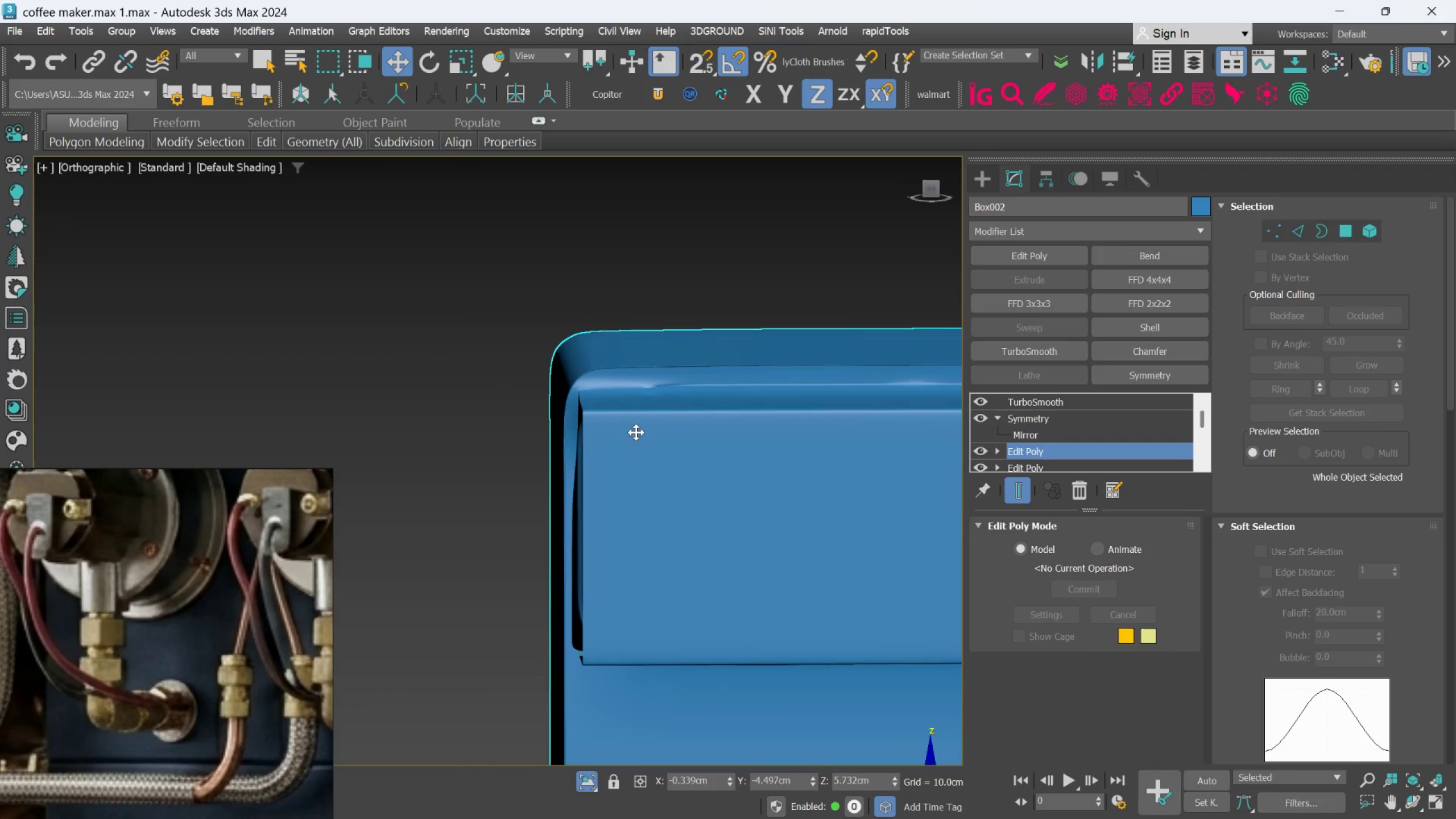 
scroll: coordinate [607, 552], scroll_direction: down, amount: 4.0
 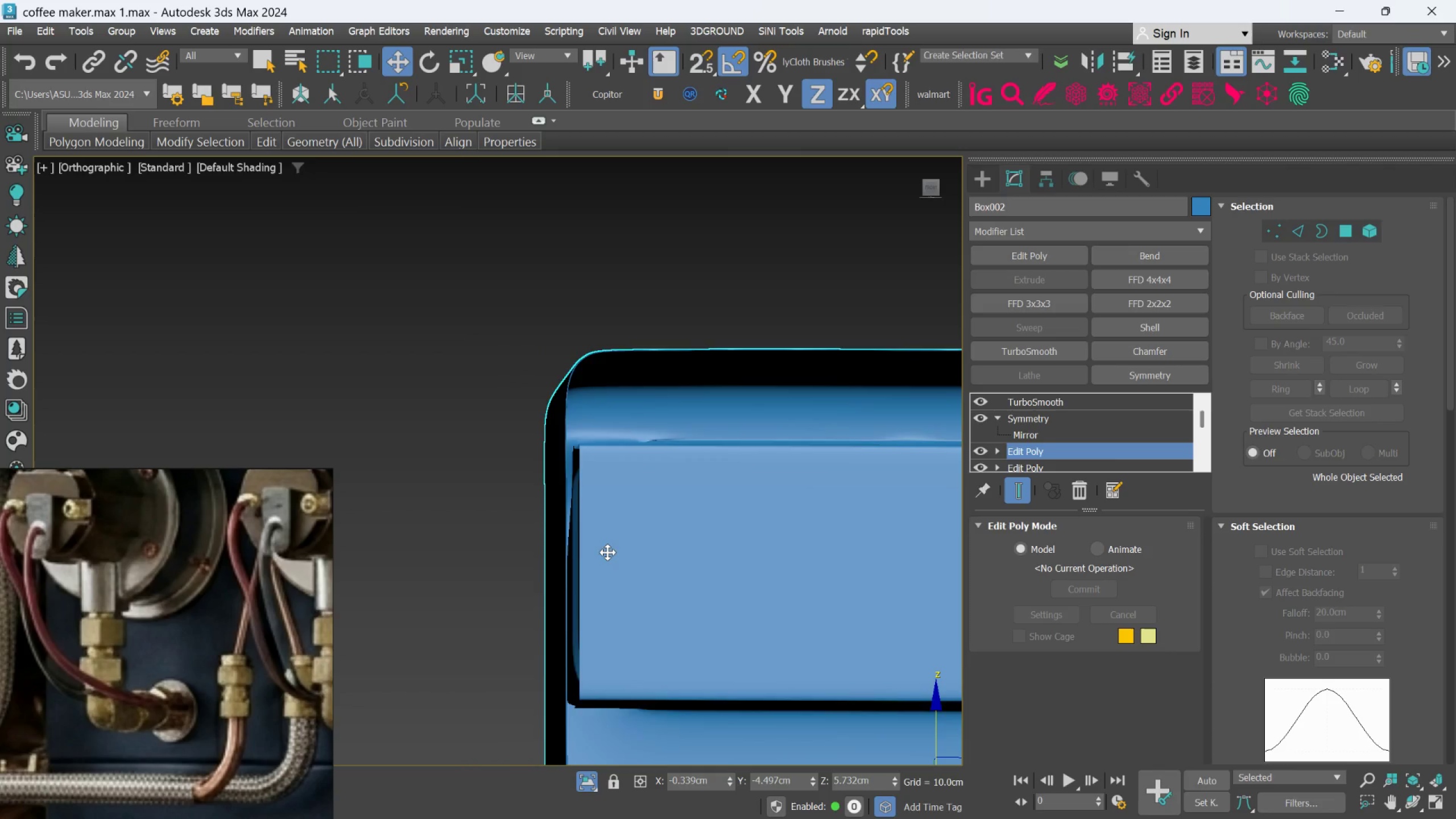 
scroll: coordinate [635, 435], scroll_direction: up, amount: 1.0
 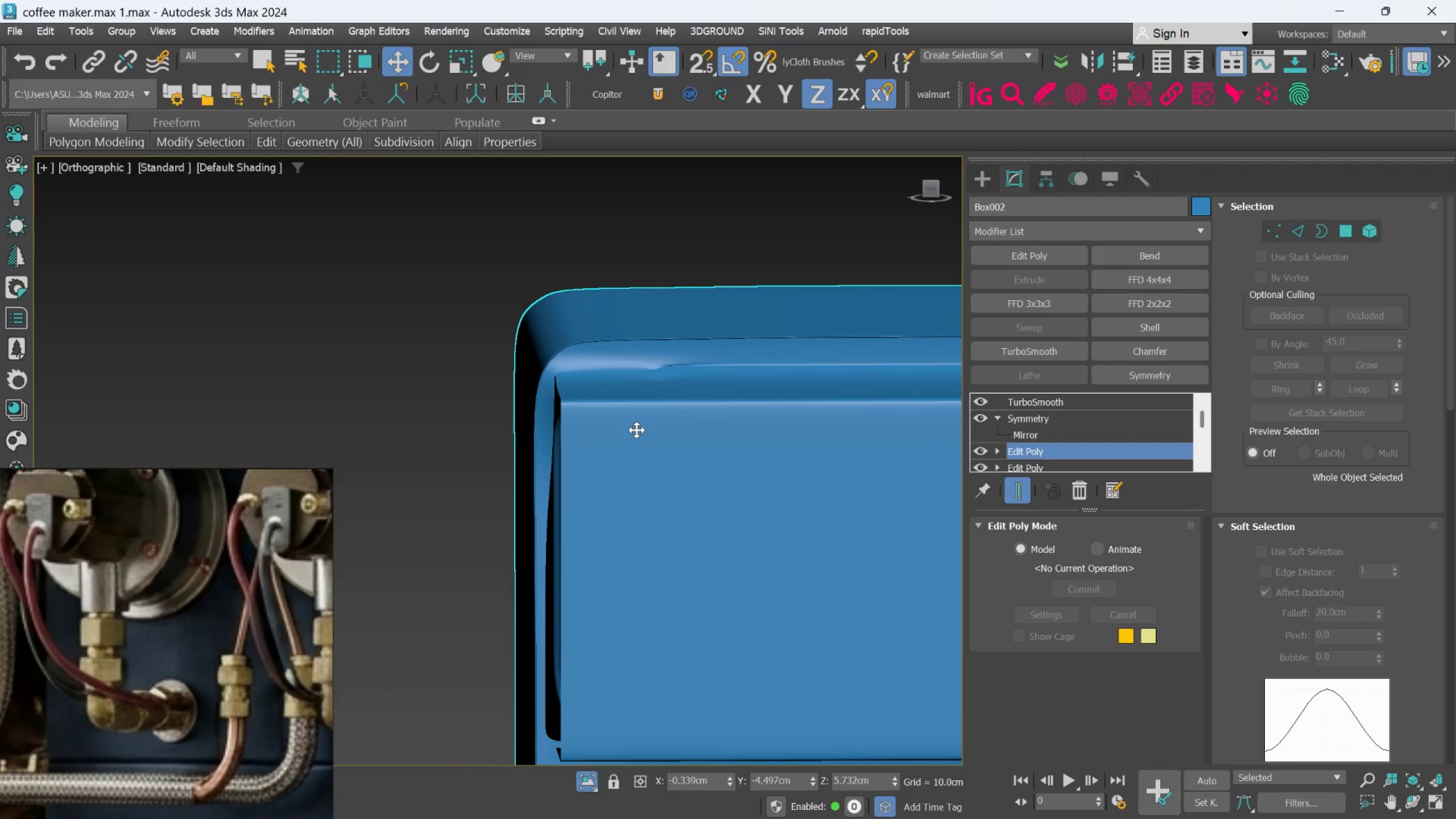 
key(Control+Z)
 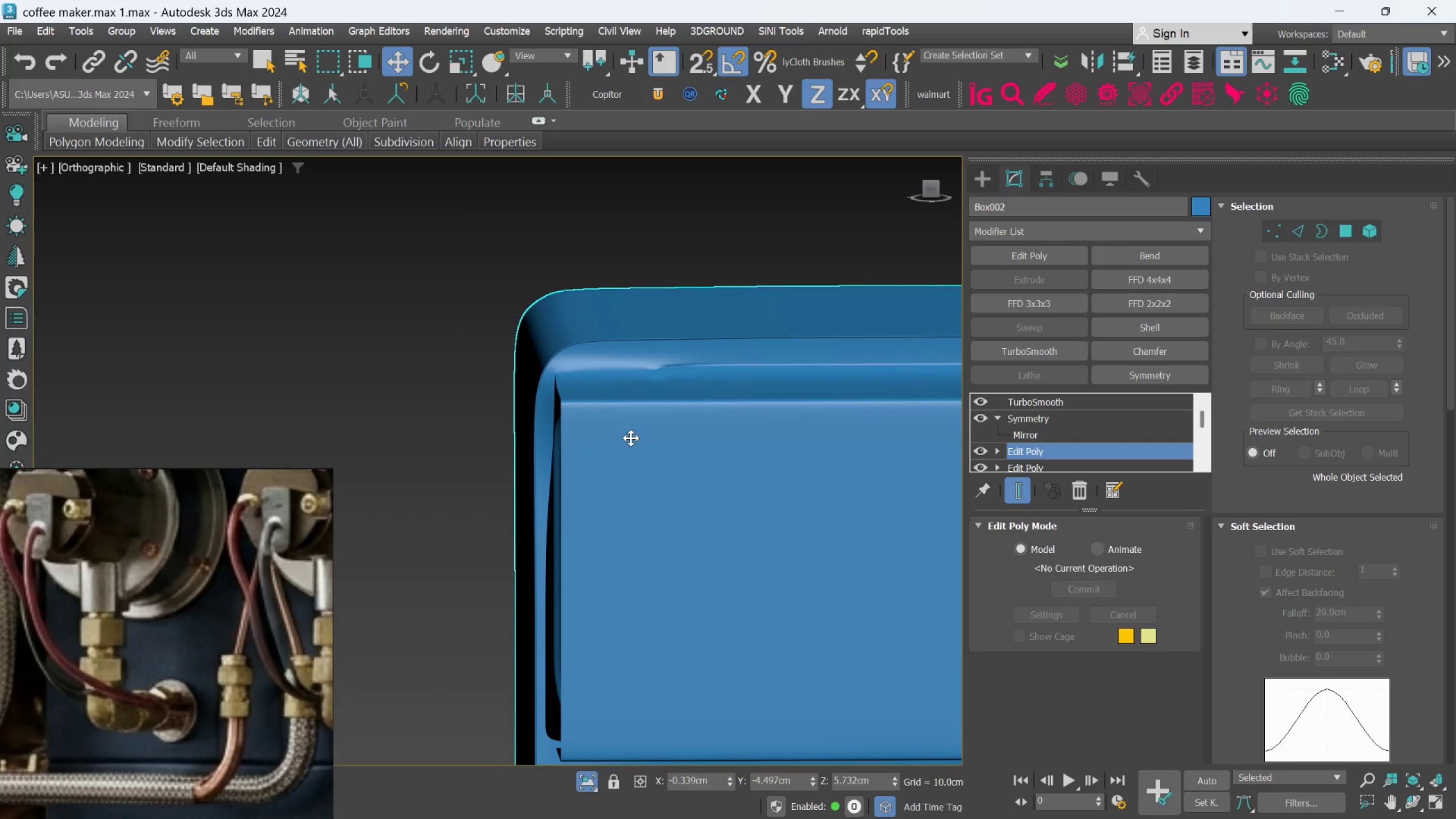 
key(Control+Z)
 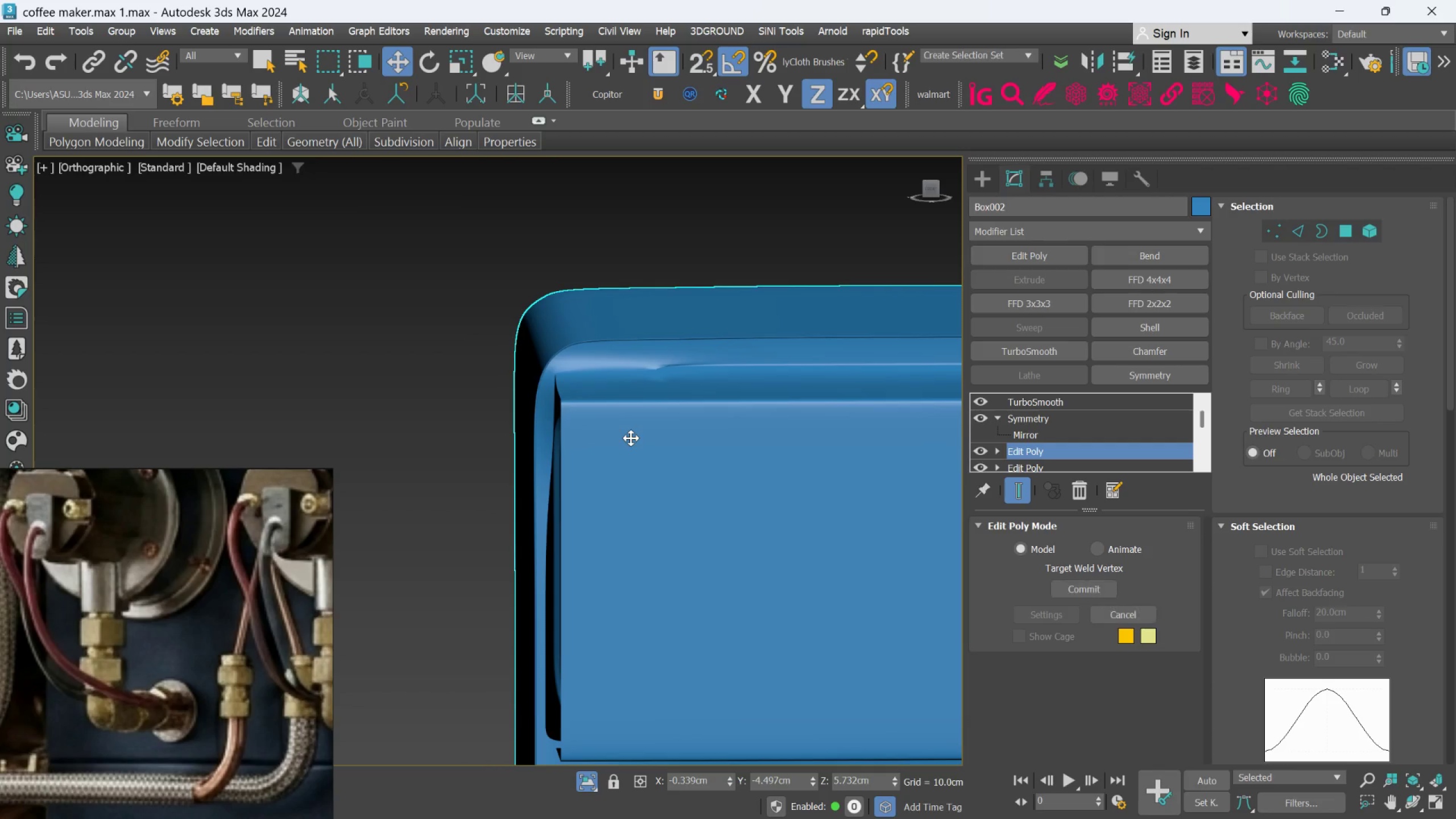 
key(Control+Z)
 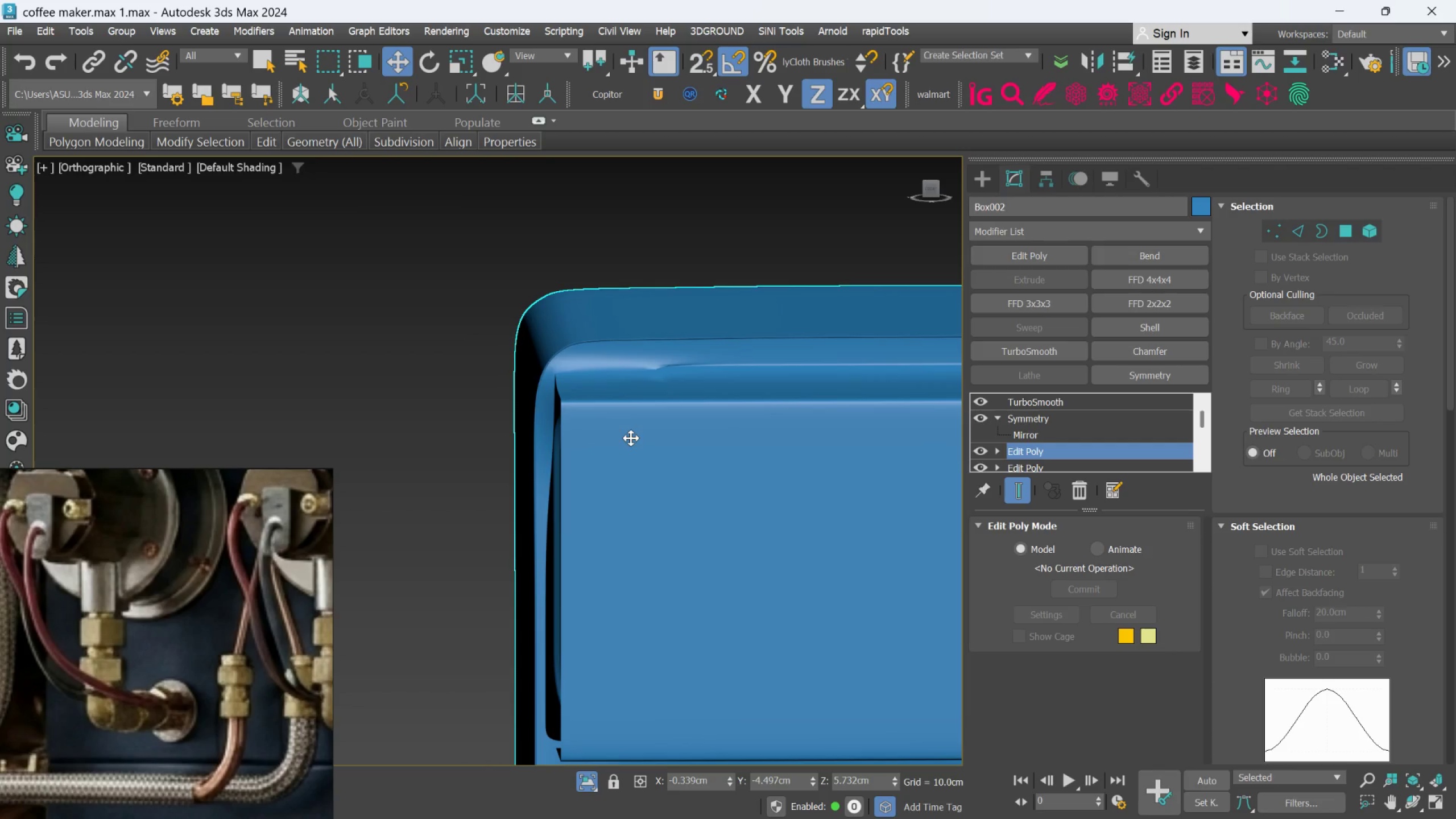 
key(Control+Z)
 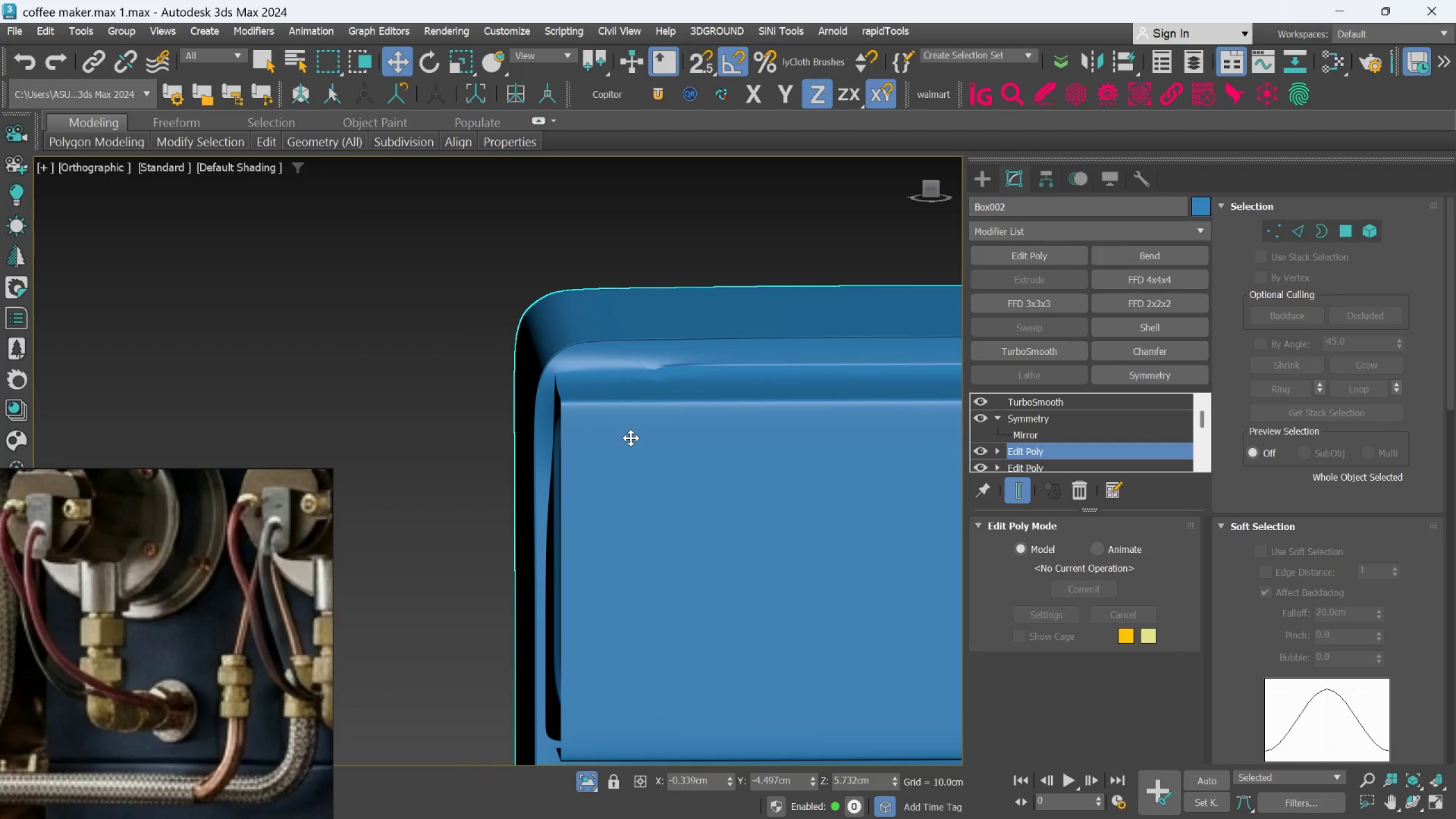 
key(Control+Z)
 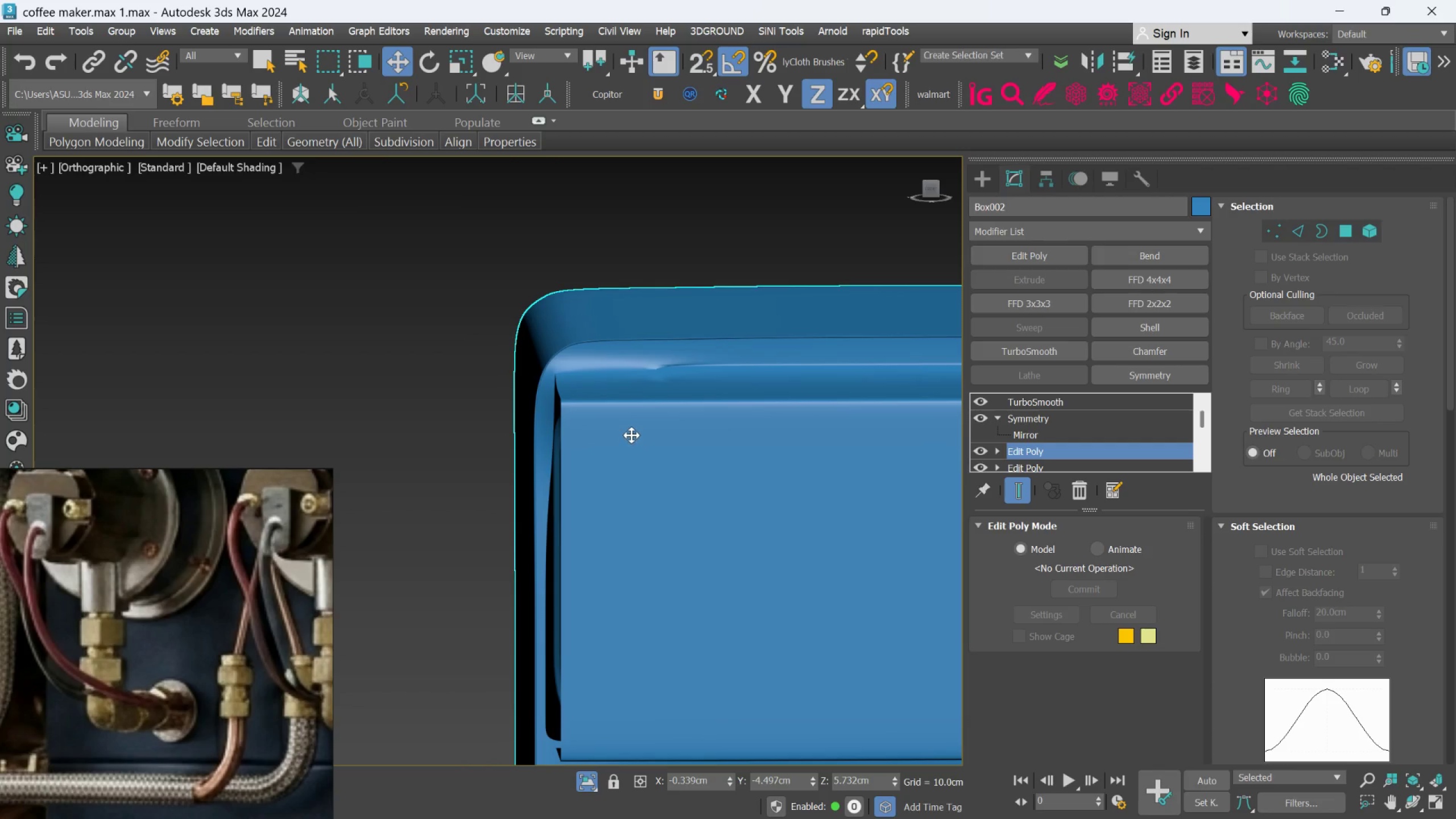 
key(Control+Z)
 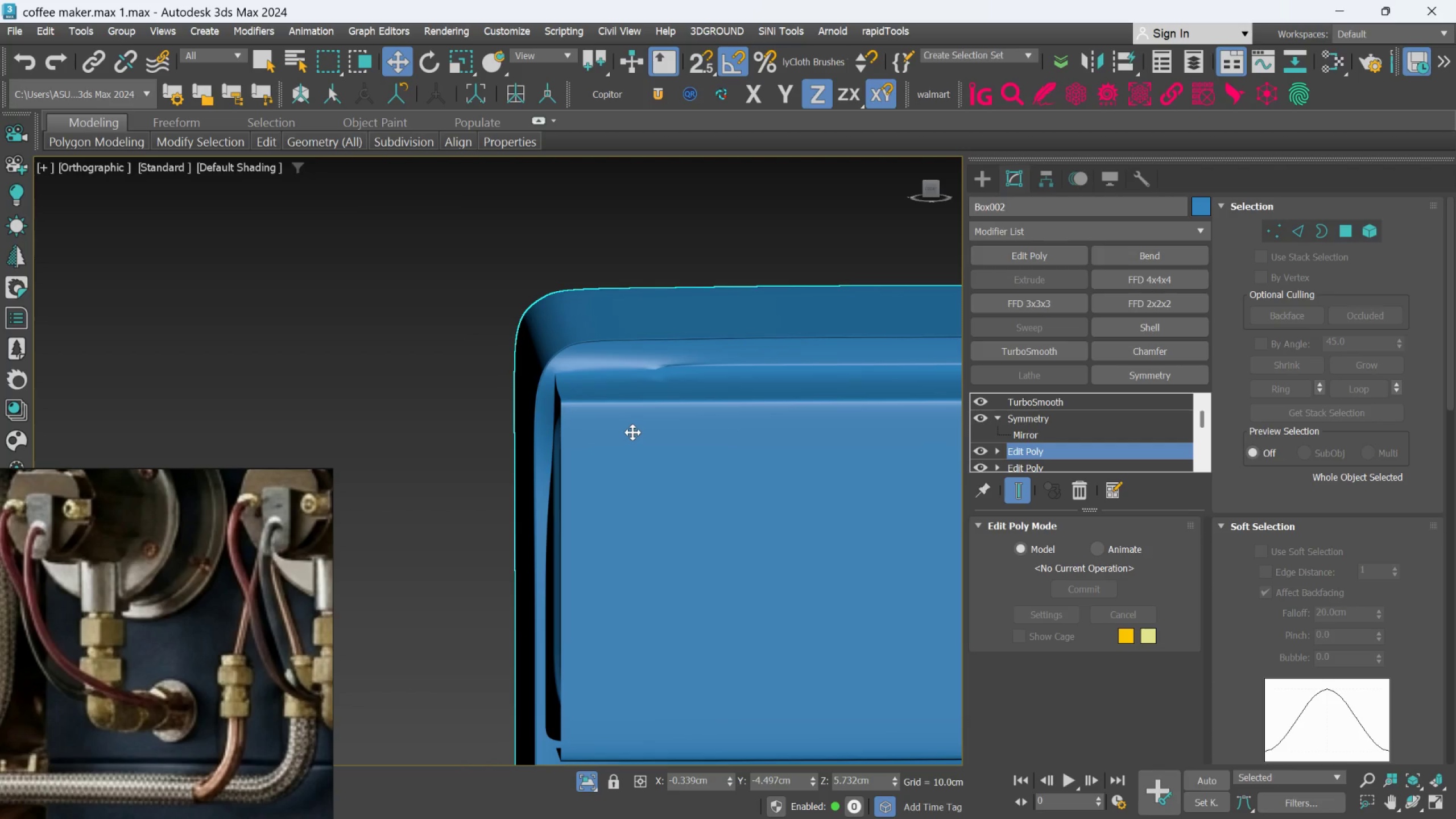 
key(Control+Z)
 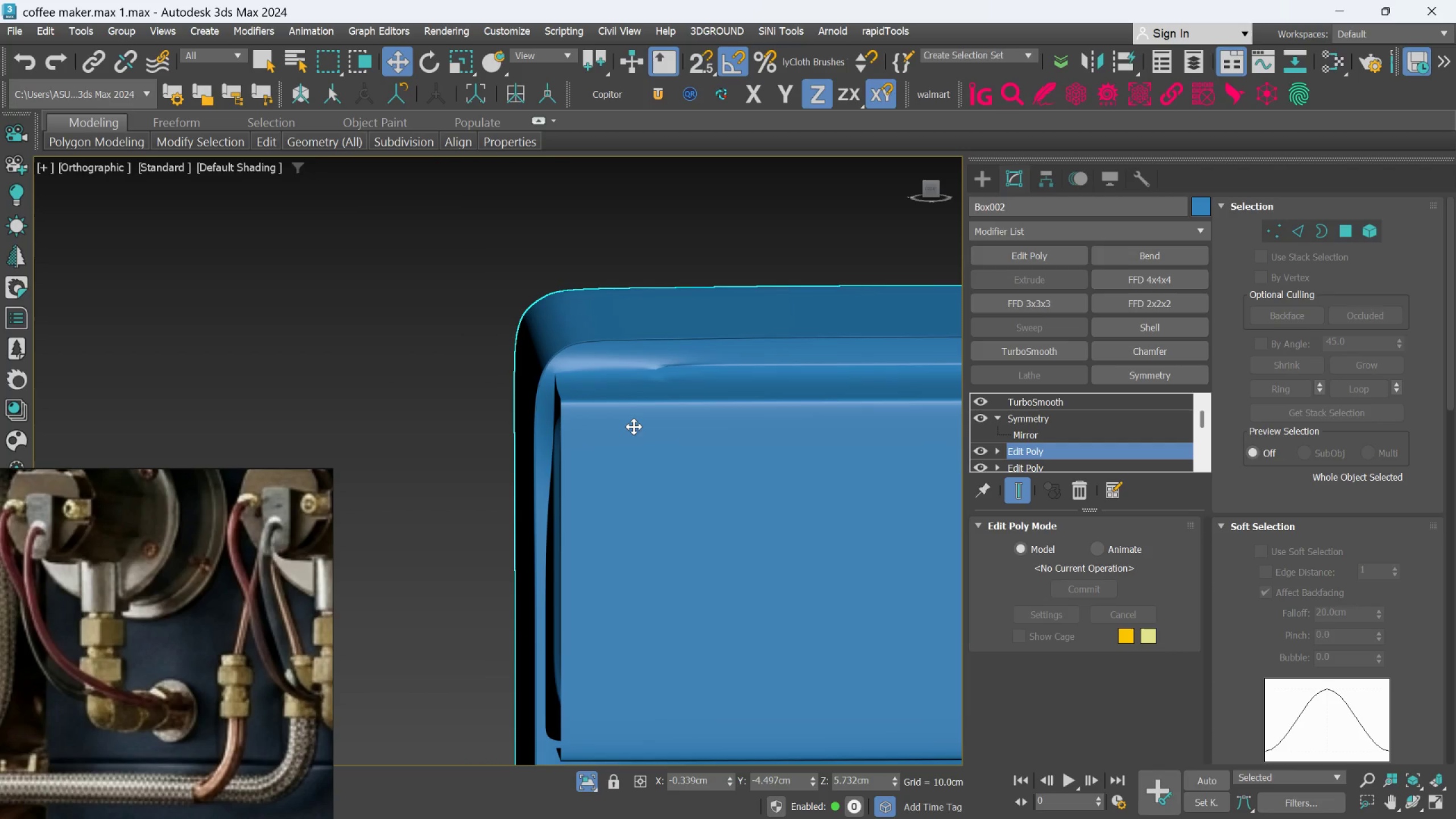 
key(Control+Z)
 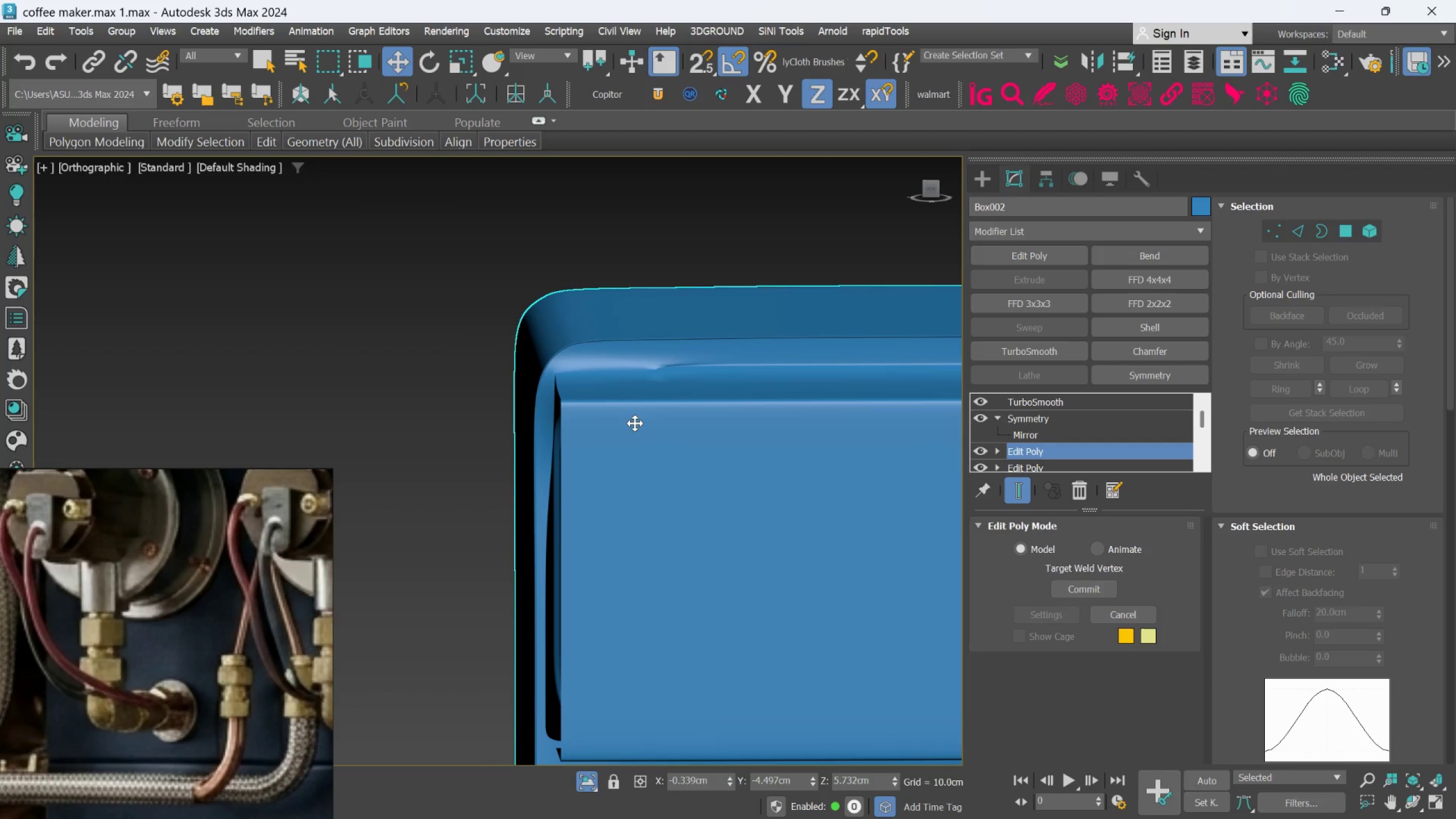 
key(Control+Z)
 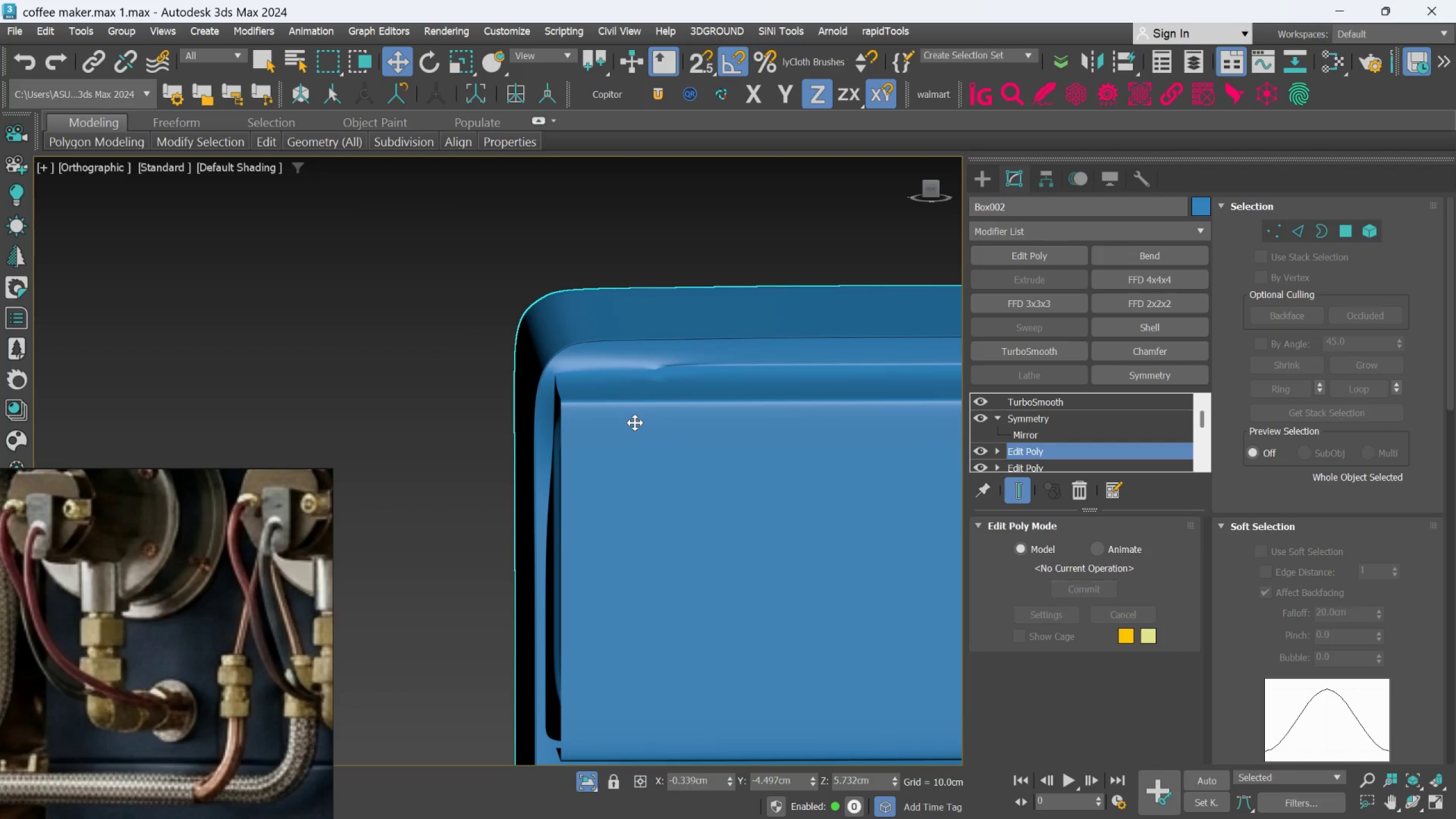 
key(Control+Z)
 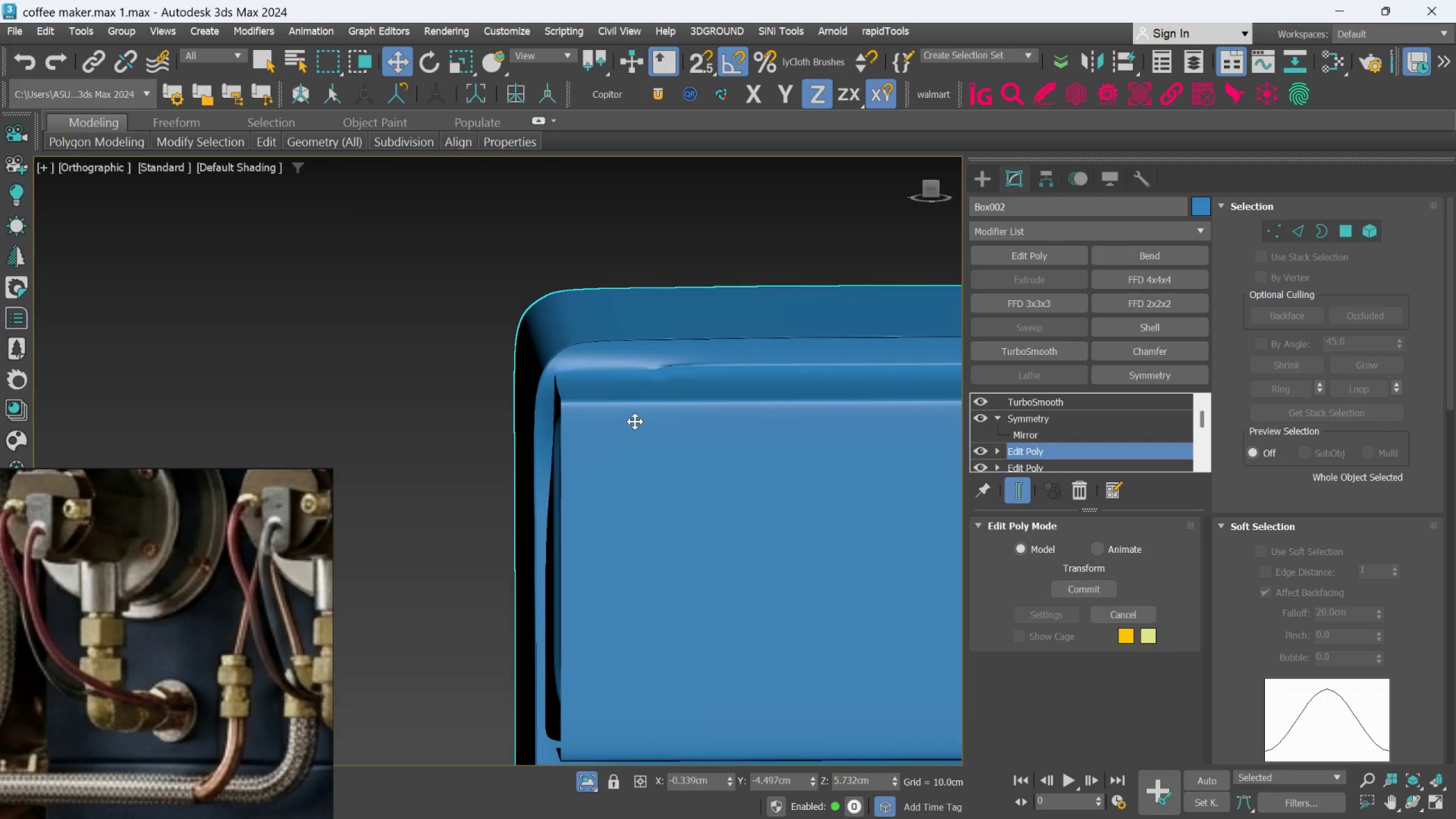 
key(Control+Z)
 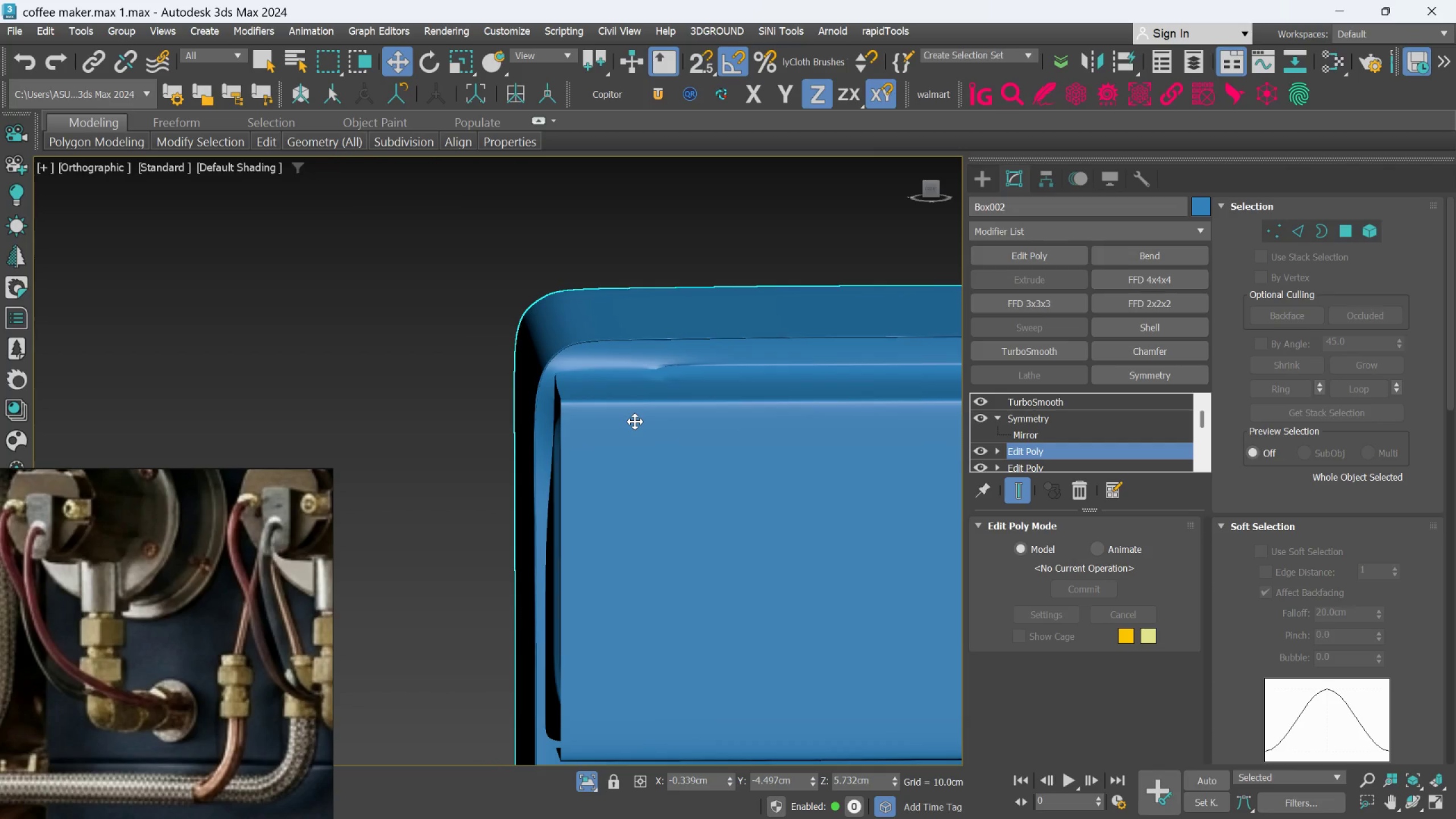 
key(Control+Z)
 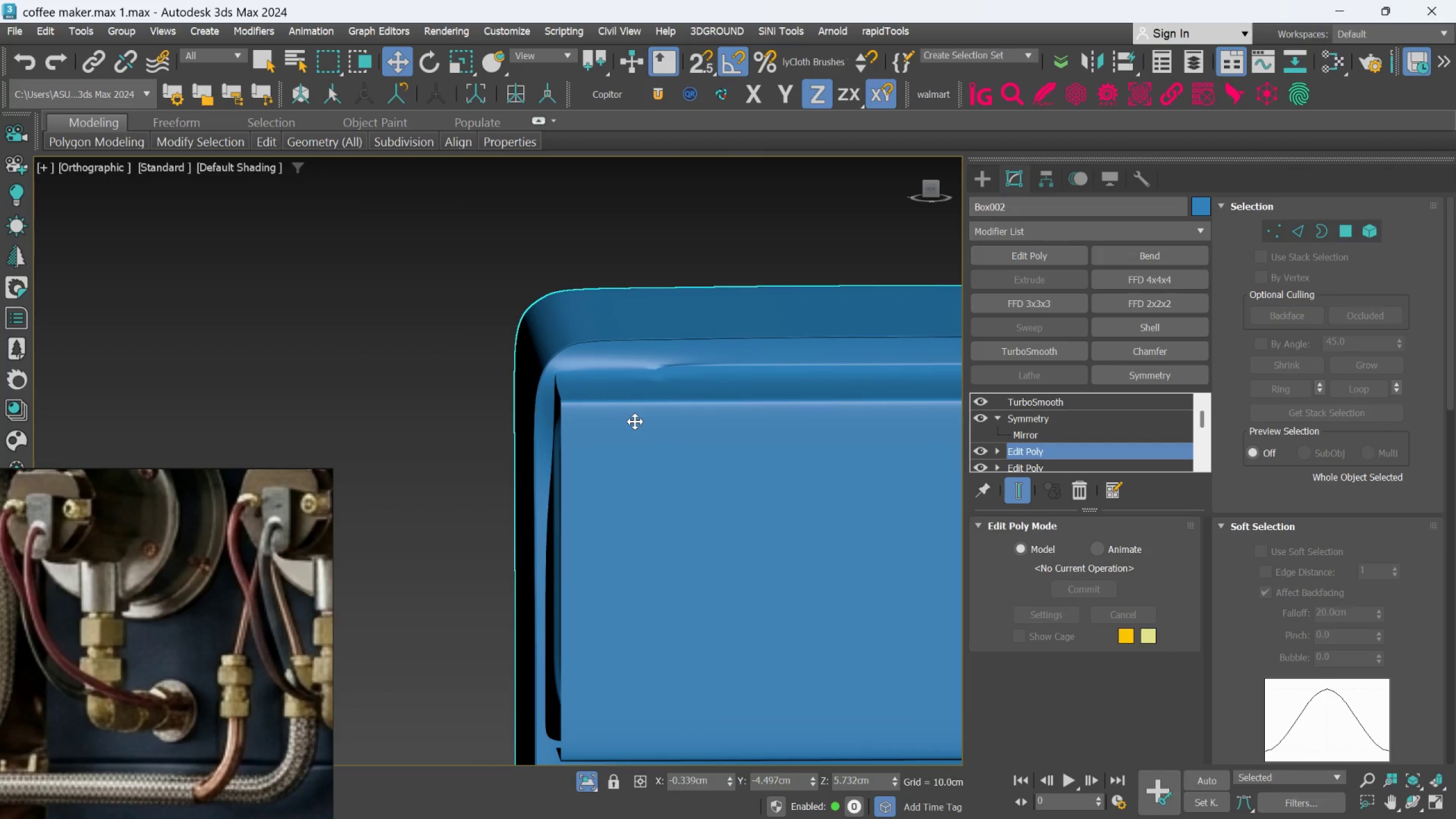 
key(Control+Z)
 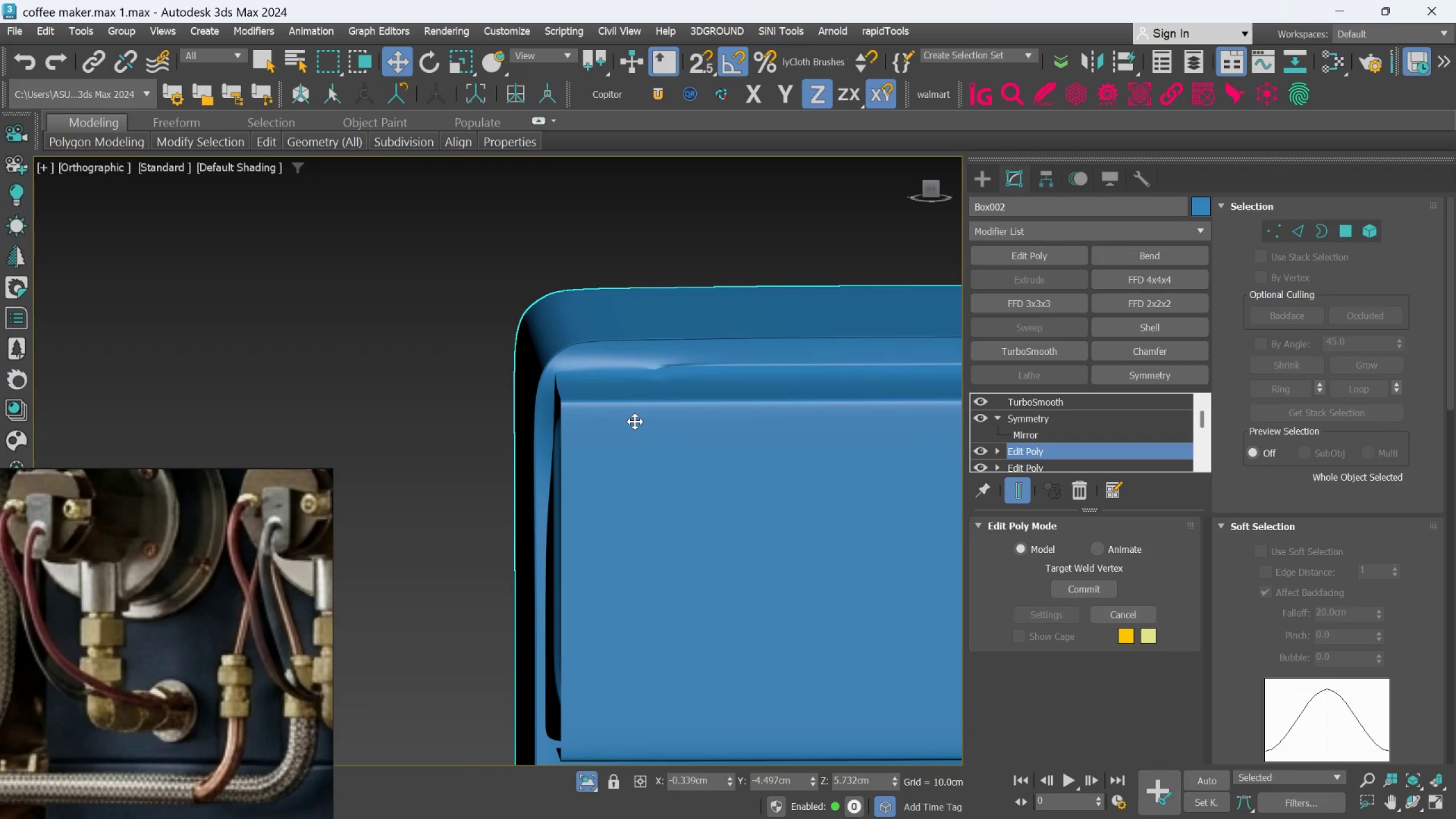 
key(Control+Z)
 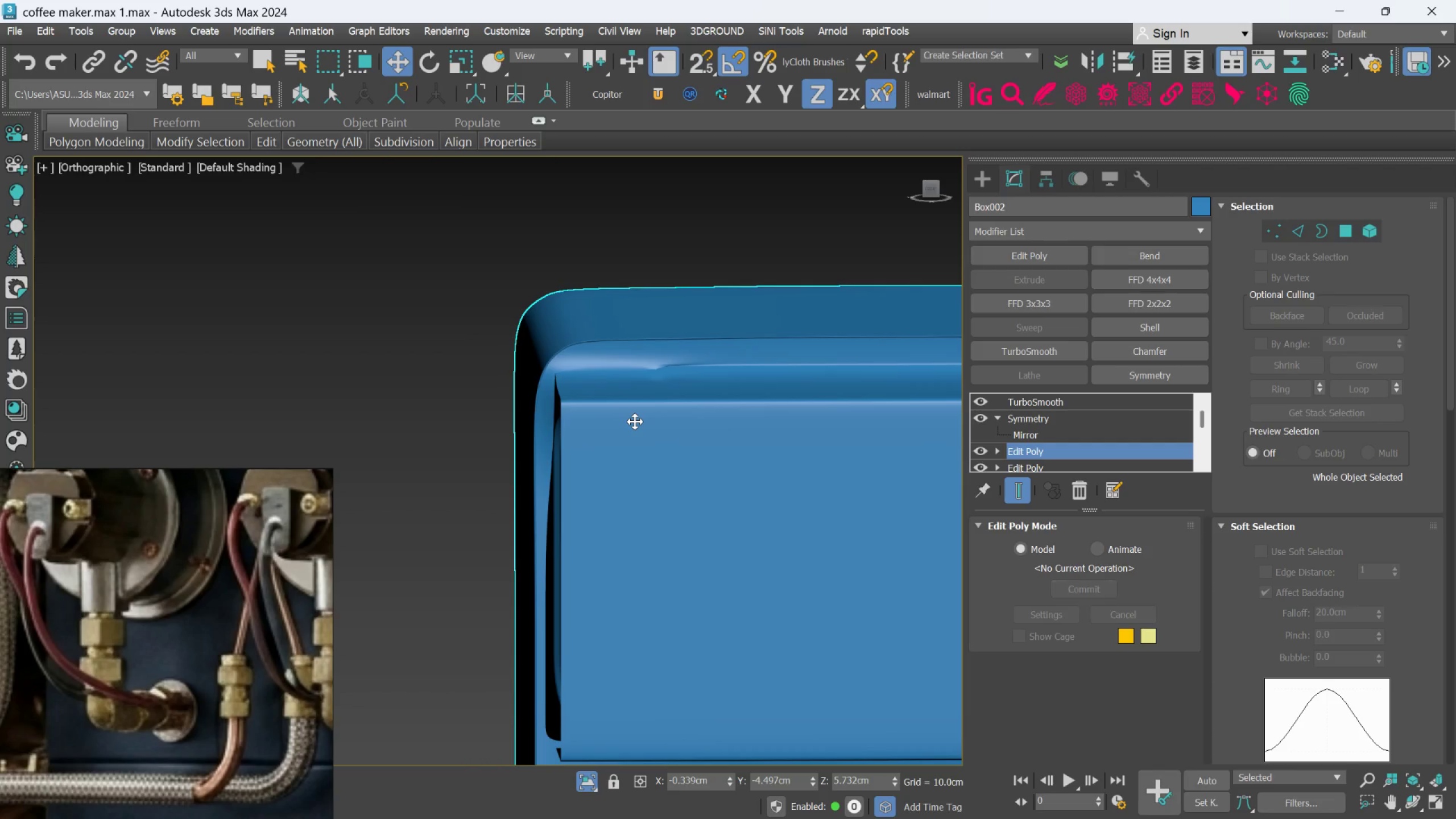 
key(Control+Z)
 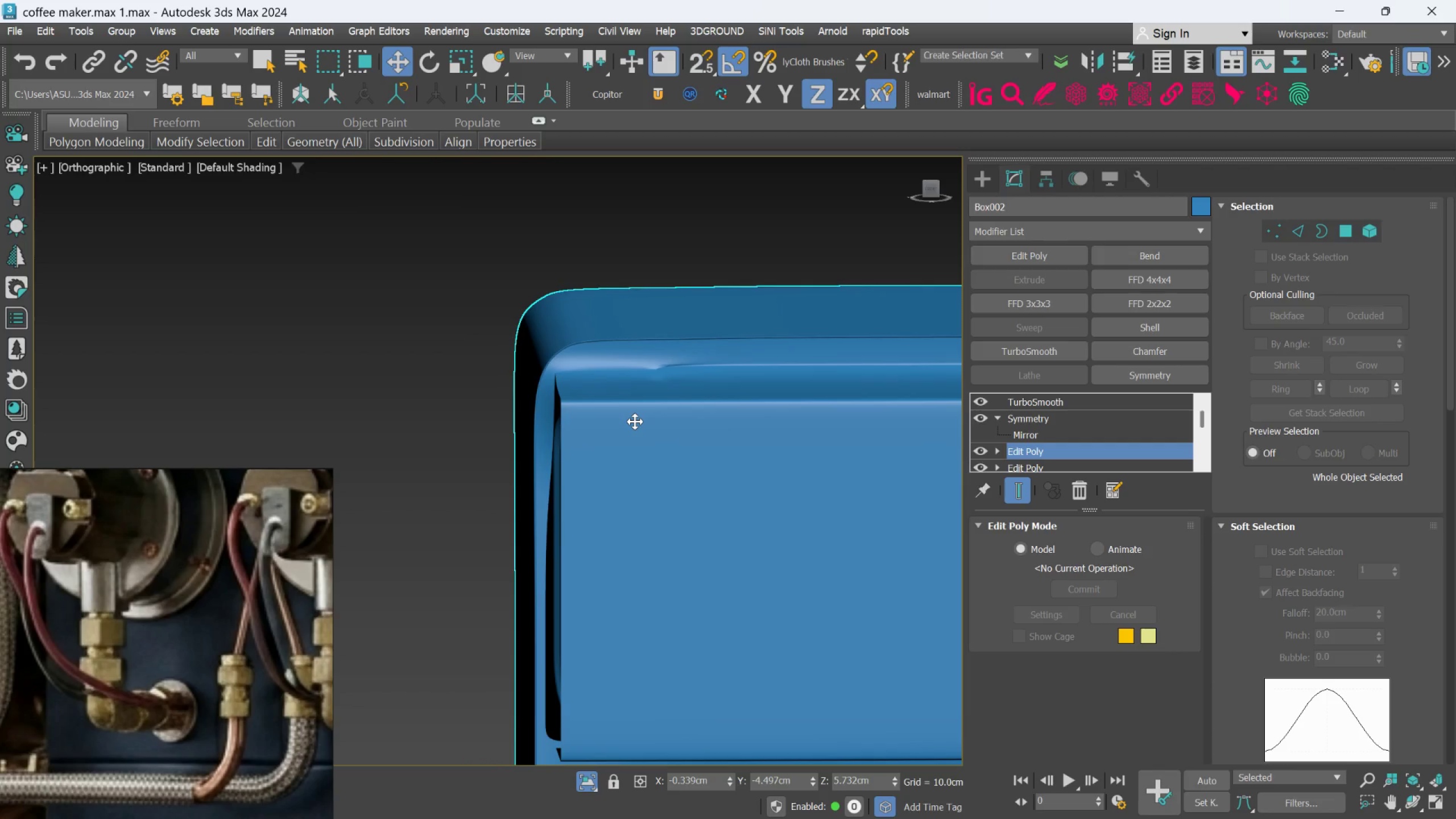 
key(Control+Z)
 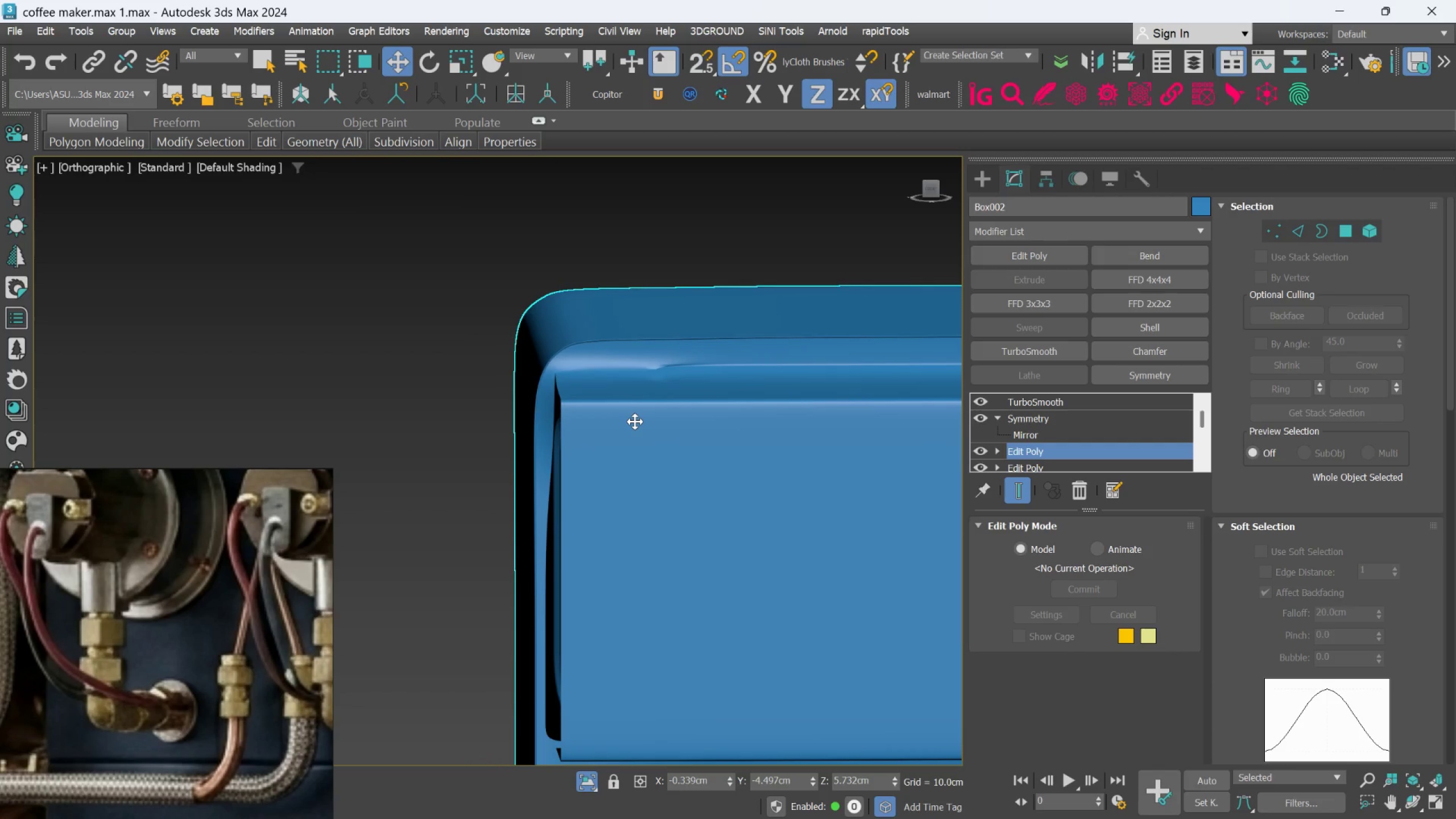 
key(Control+Z)
 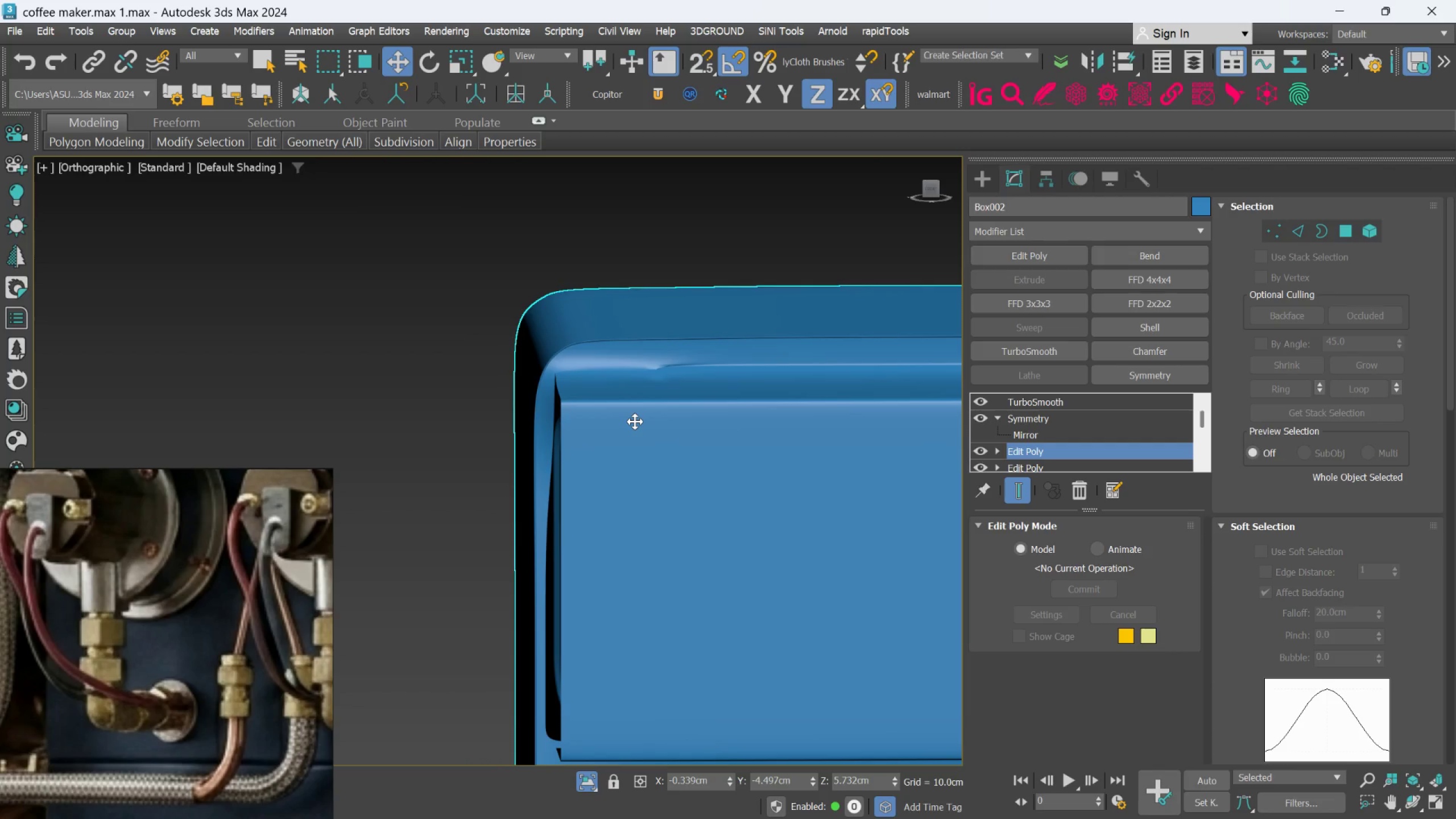 
key(Control+Z)
 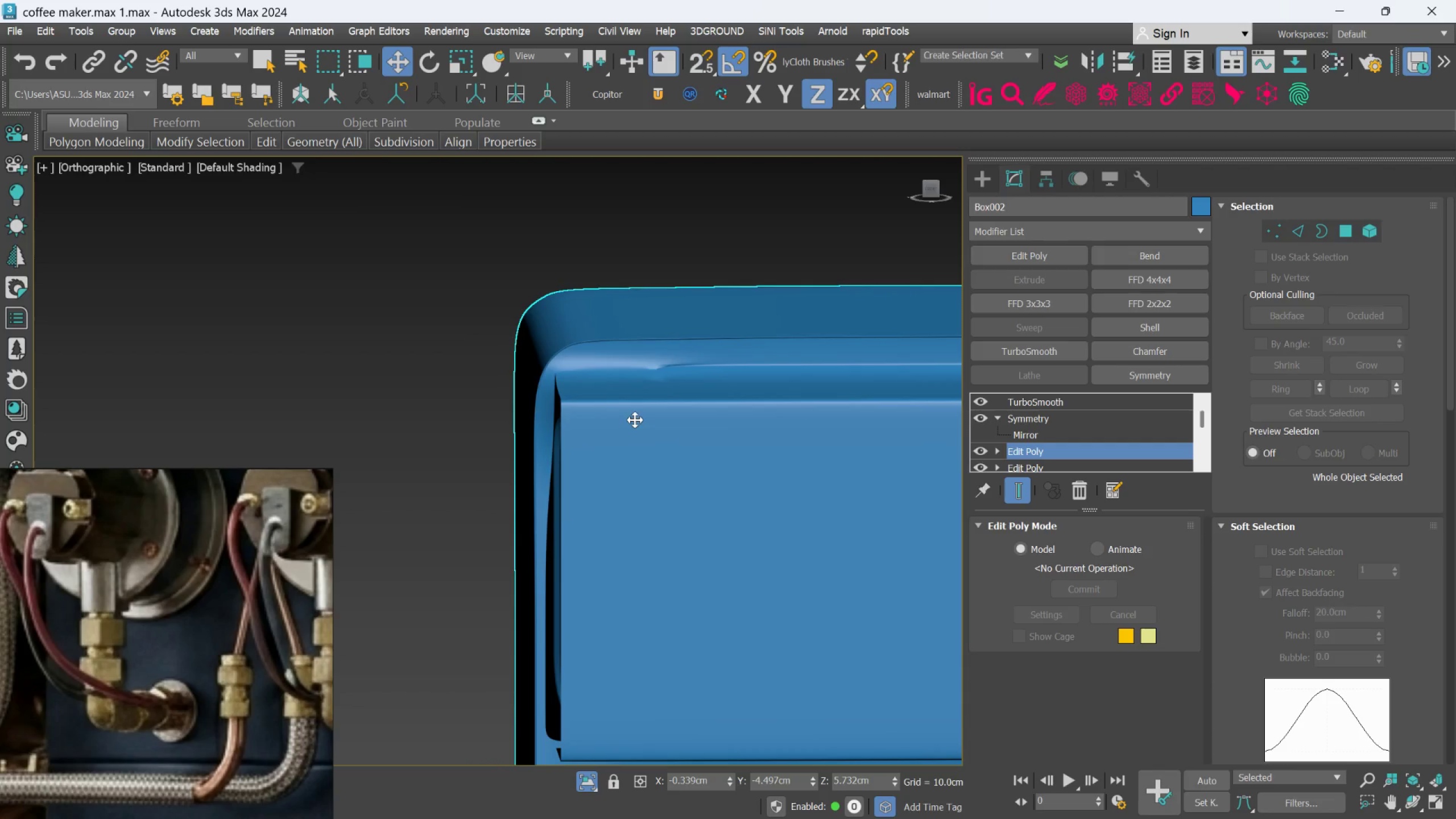 
key(Control+Z)
 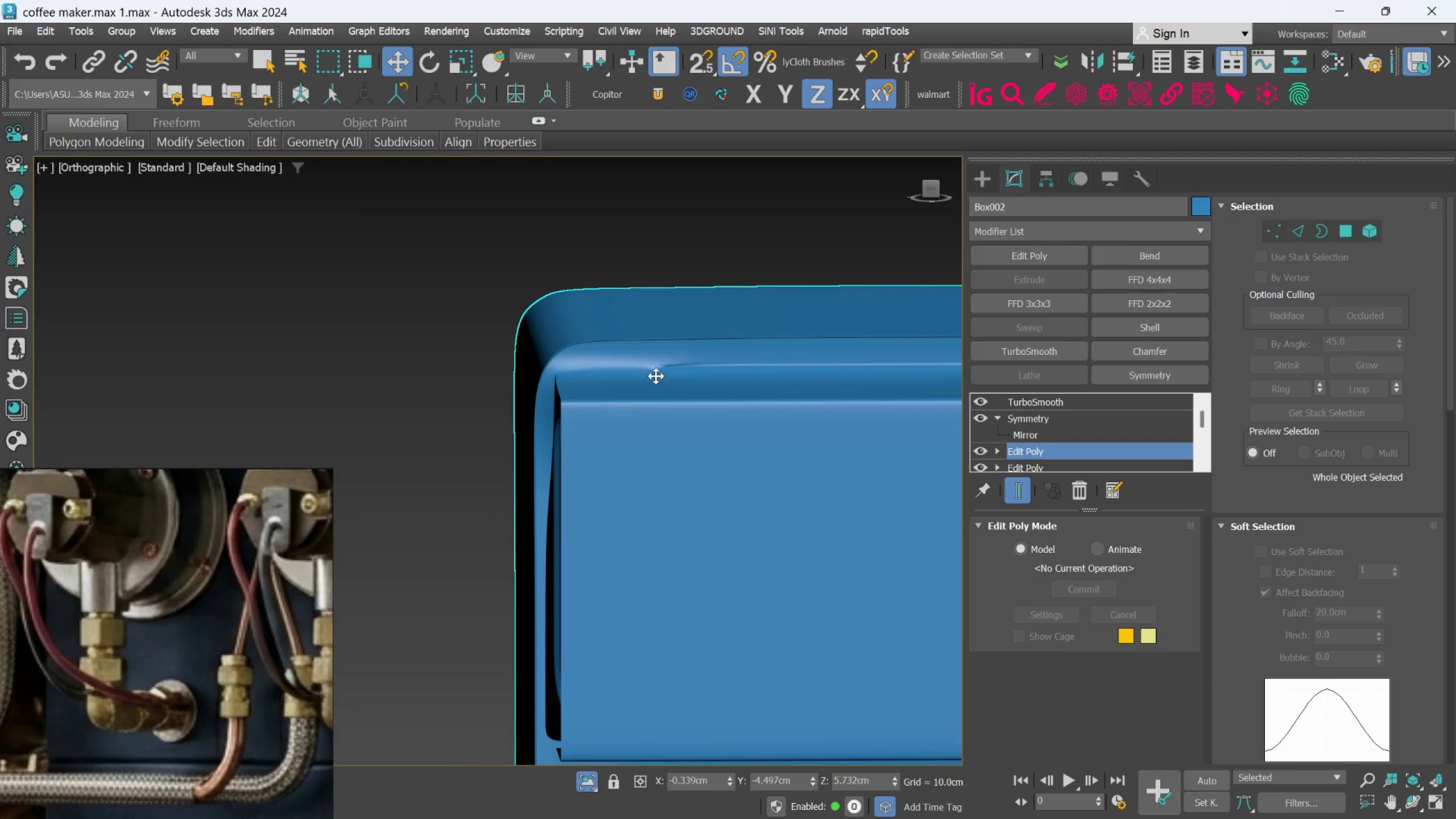 
scroll: coordinate [661, 371], scroll_direction: up, amount: 4.0
 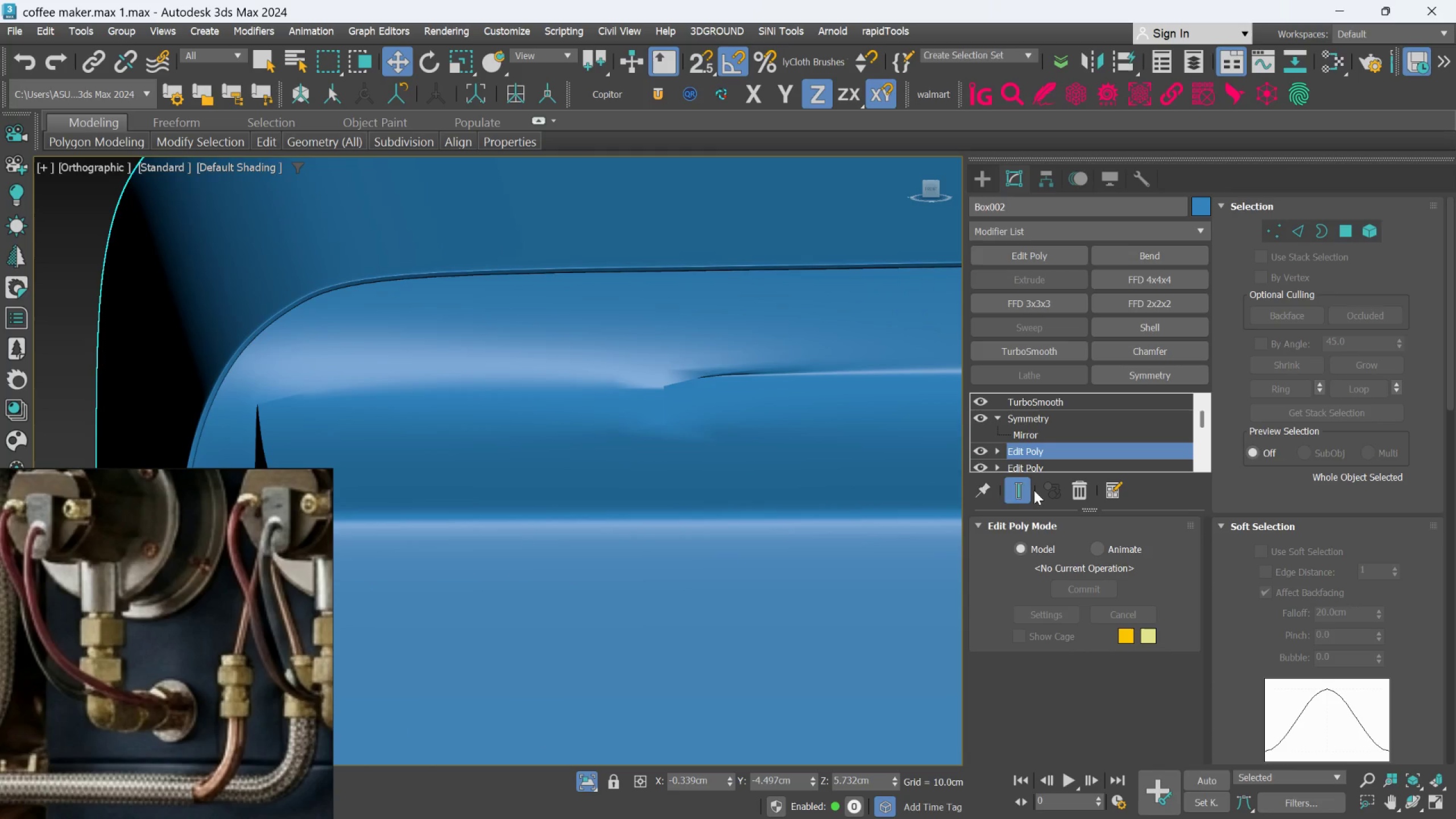 
left_click([1027, 493])
 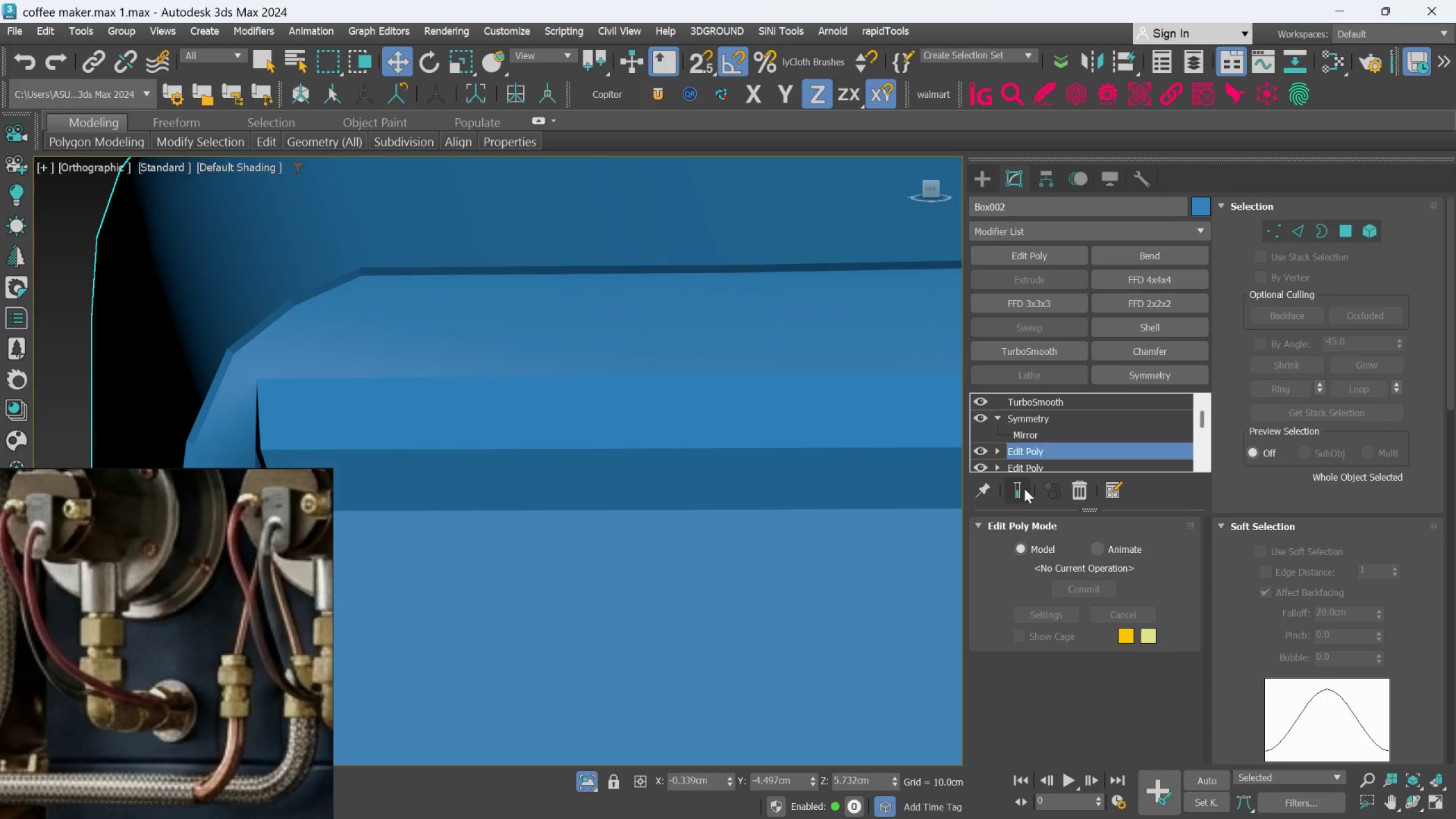 
key(F4)
 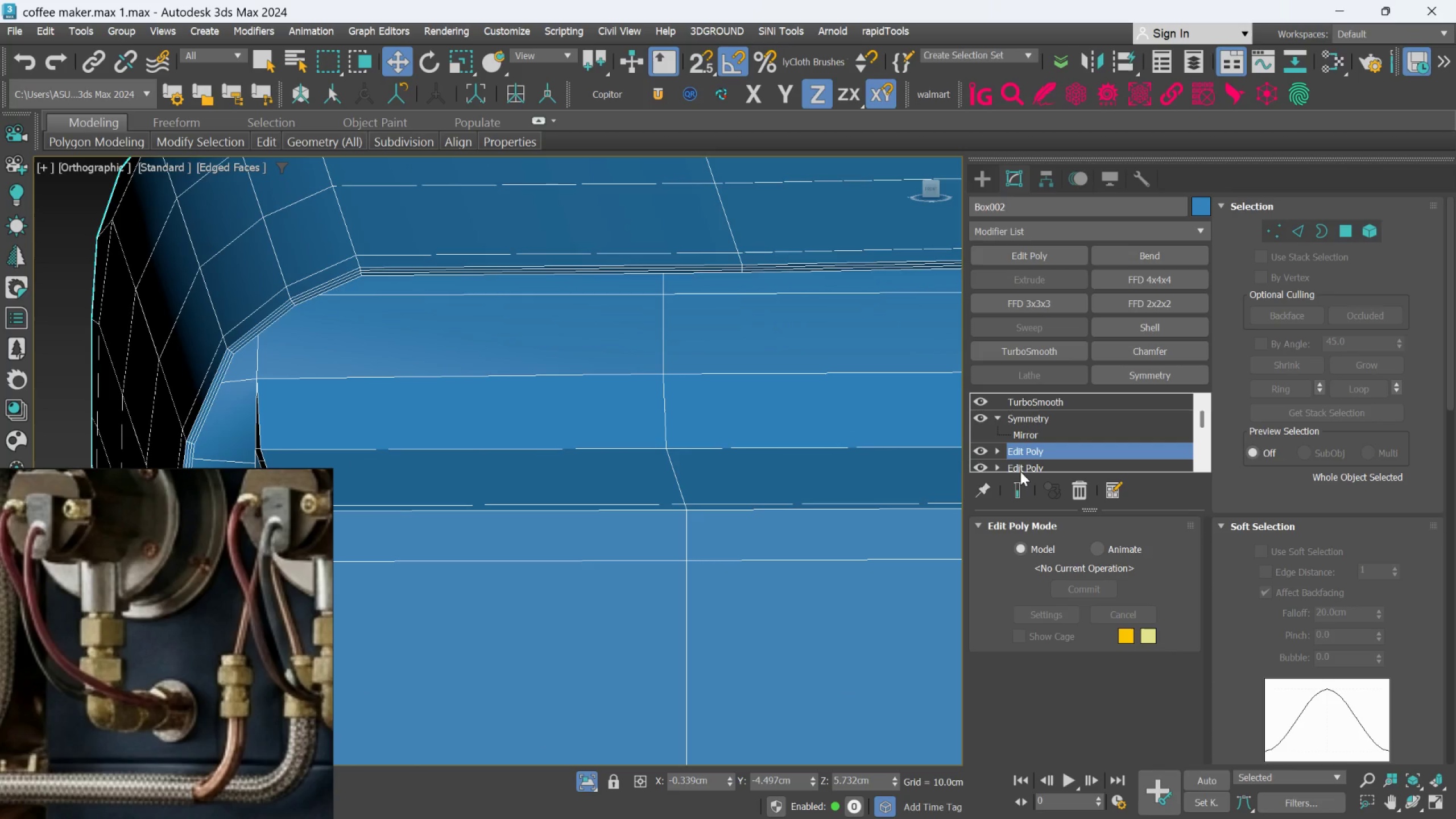 
key(Control+Z)
 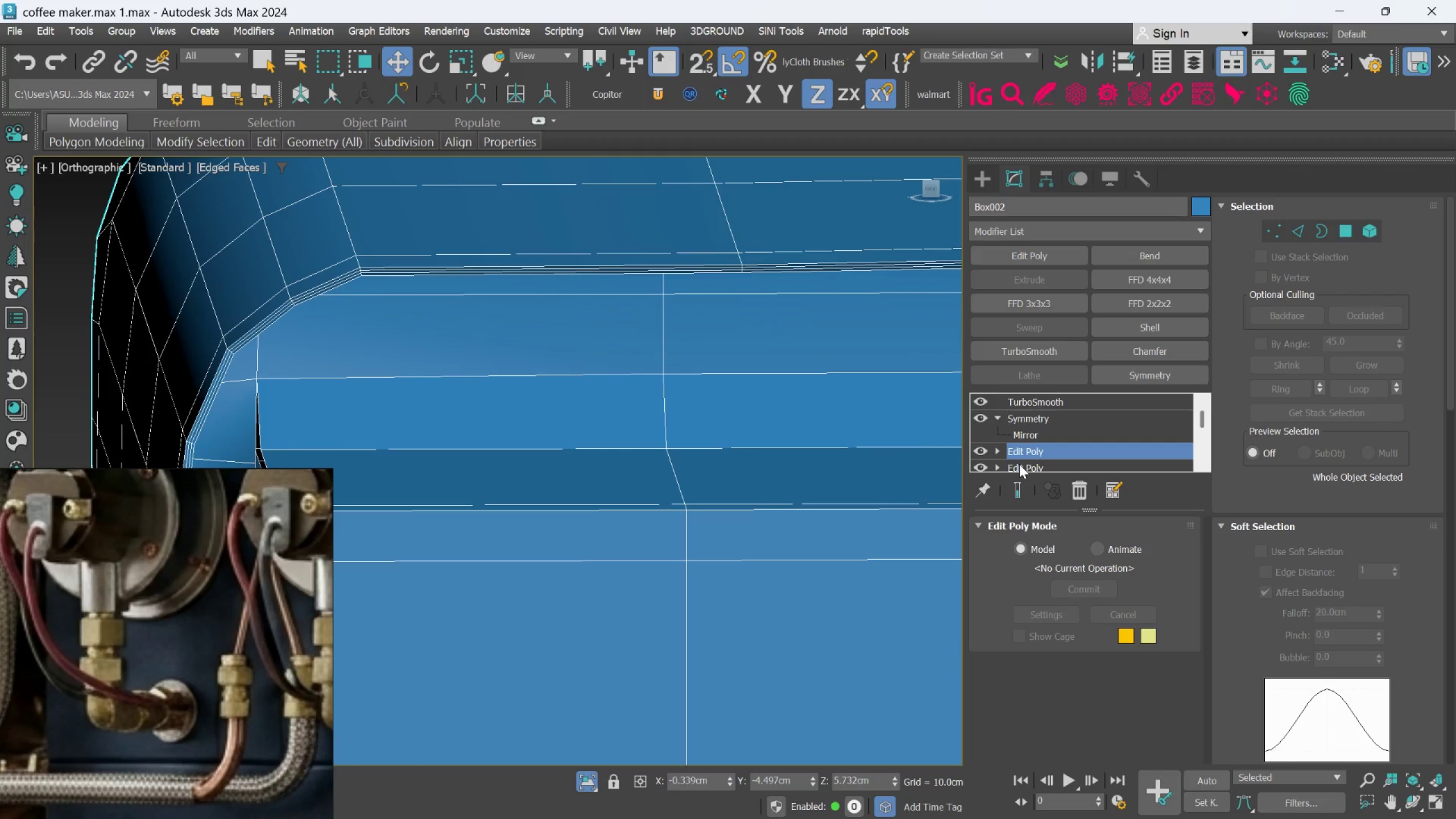 
key(Control+Z)
 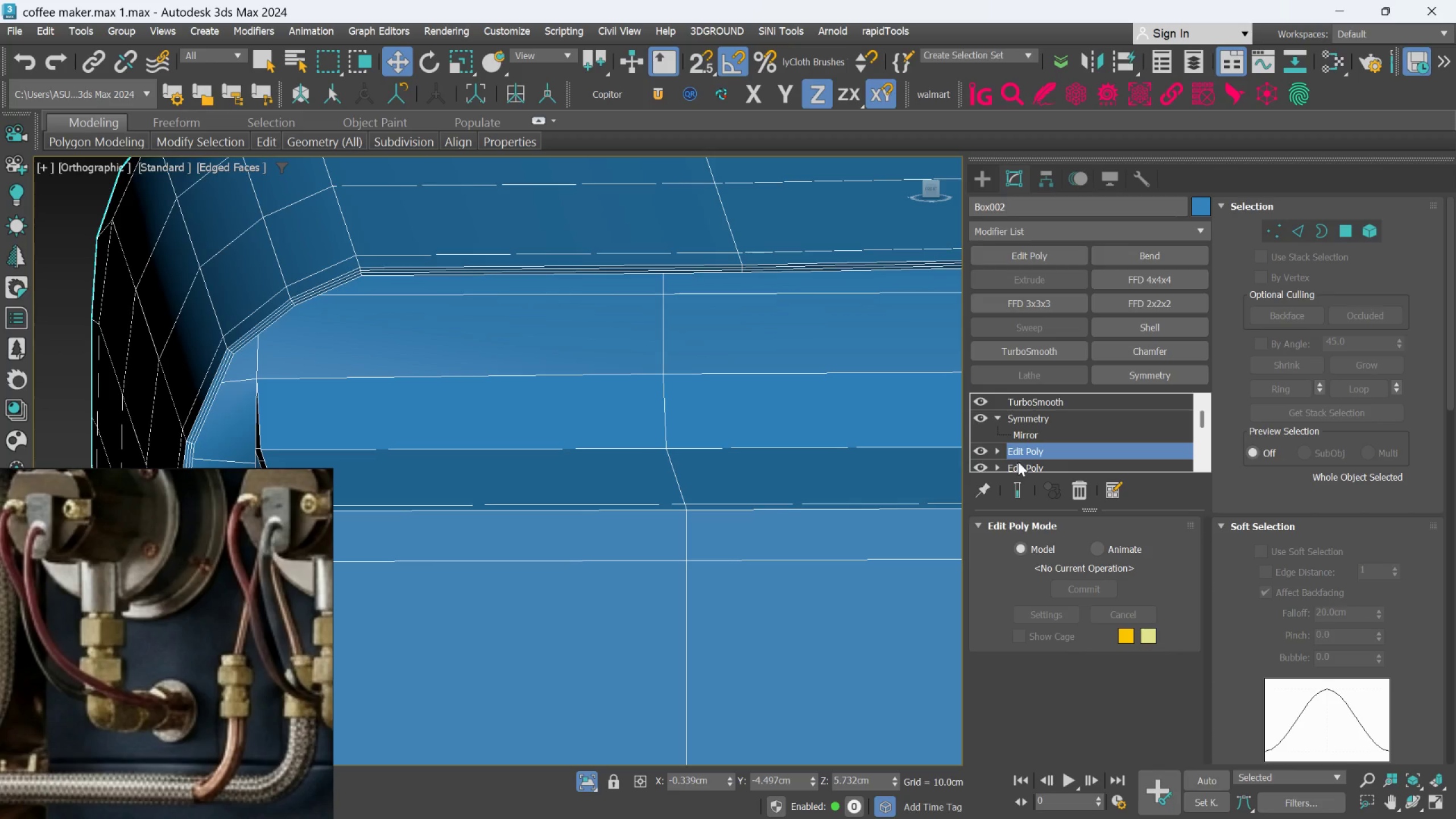 
key(Control+Z)
 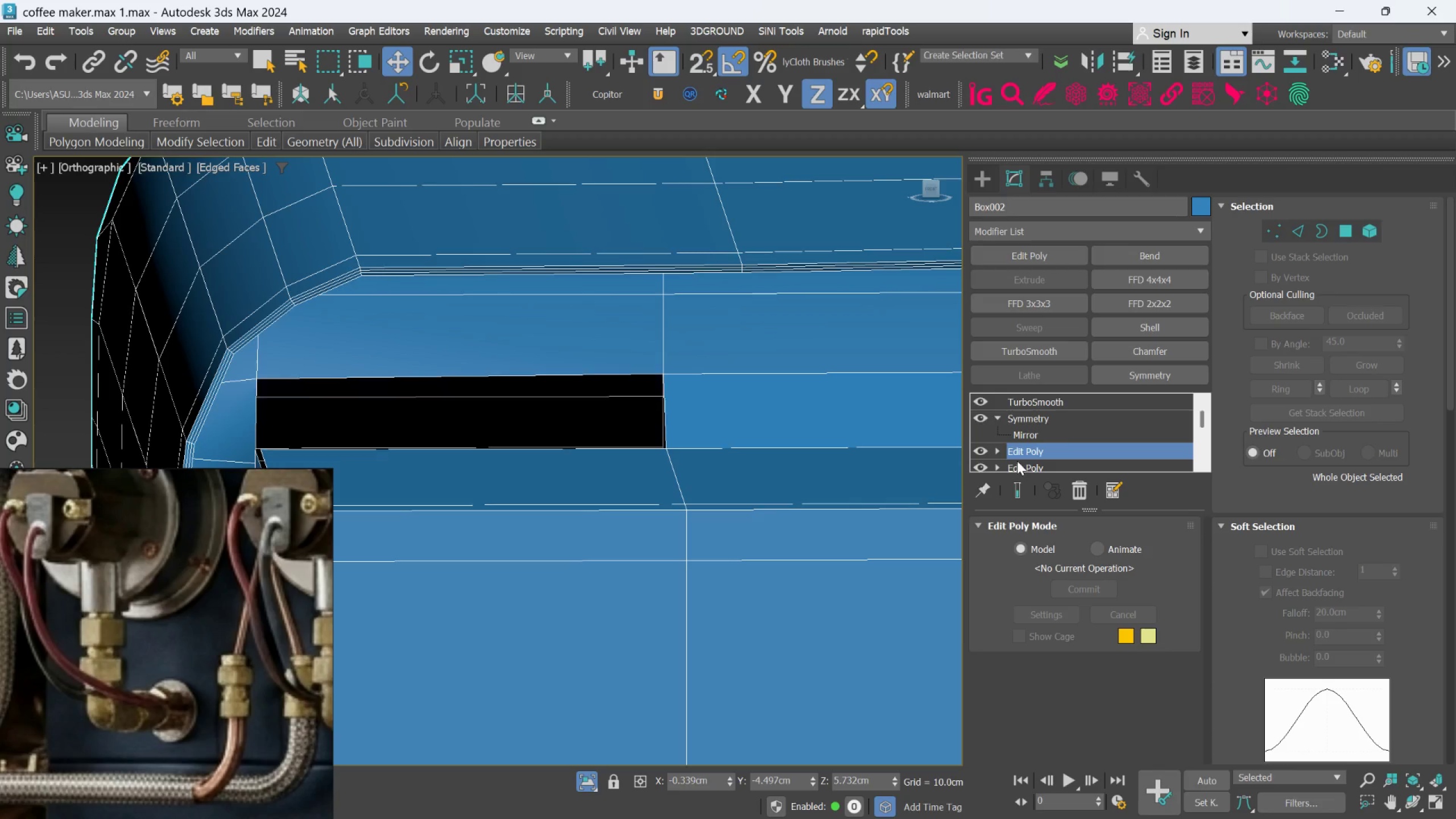 
key(Control+Z)
 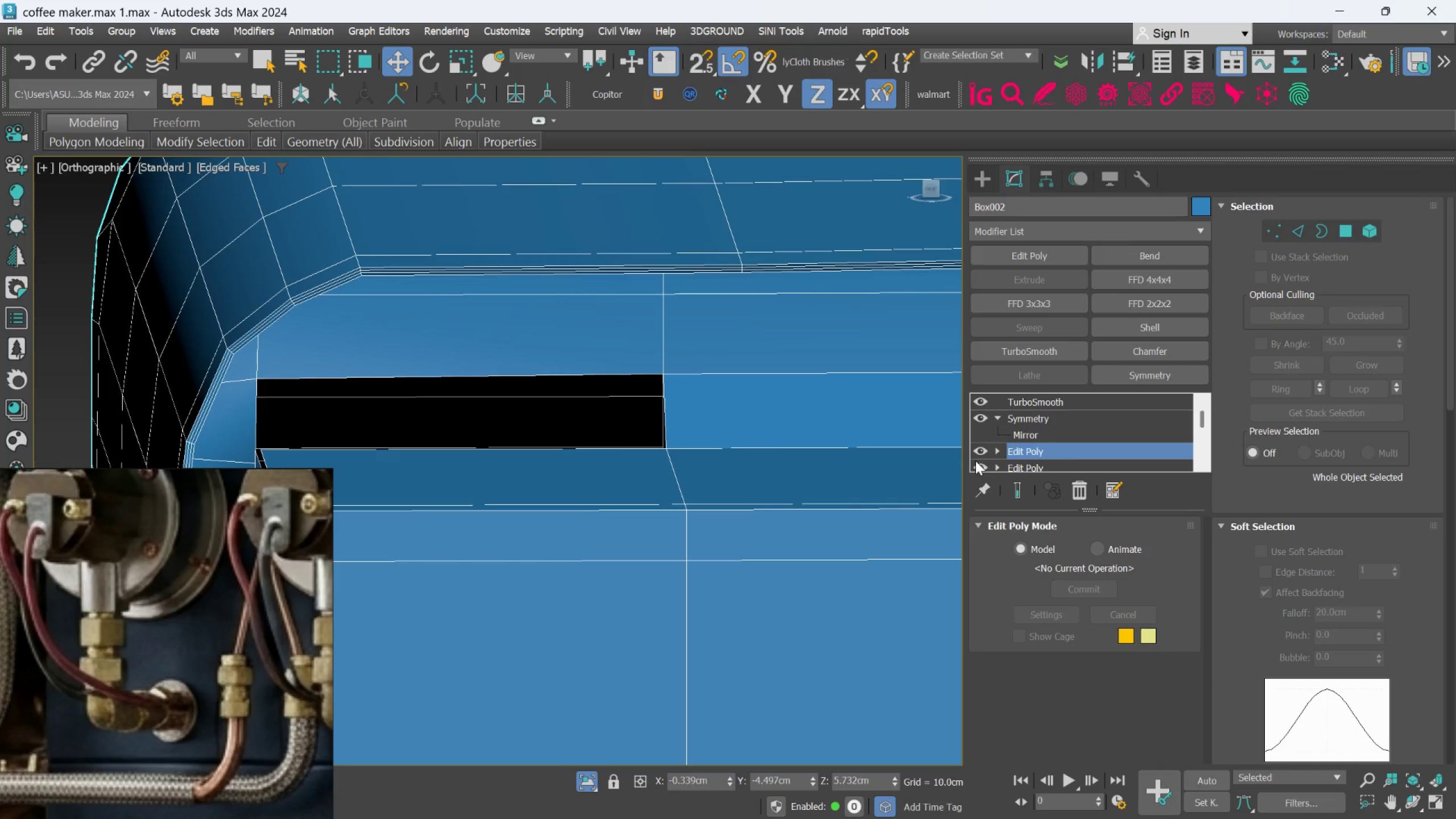 
key(Control+Z)
 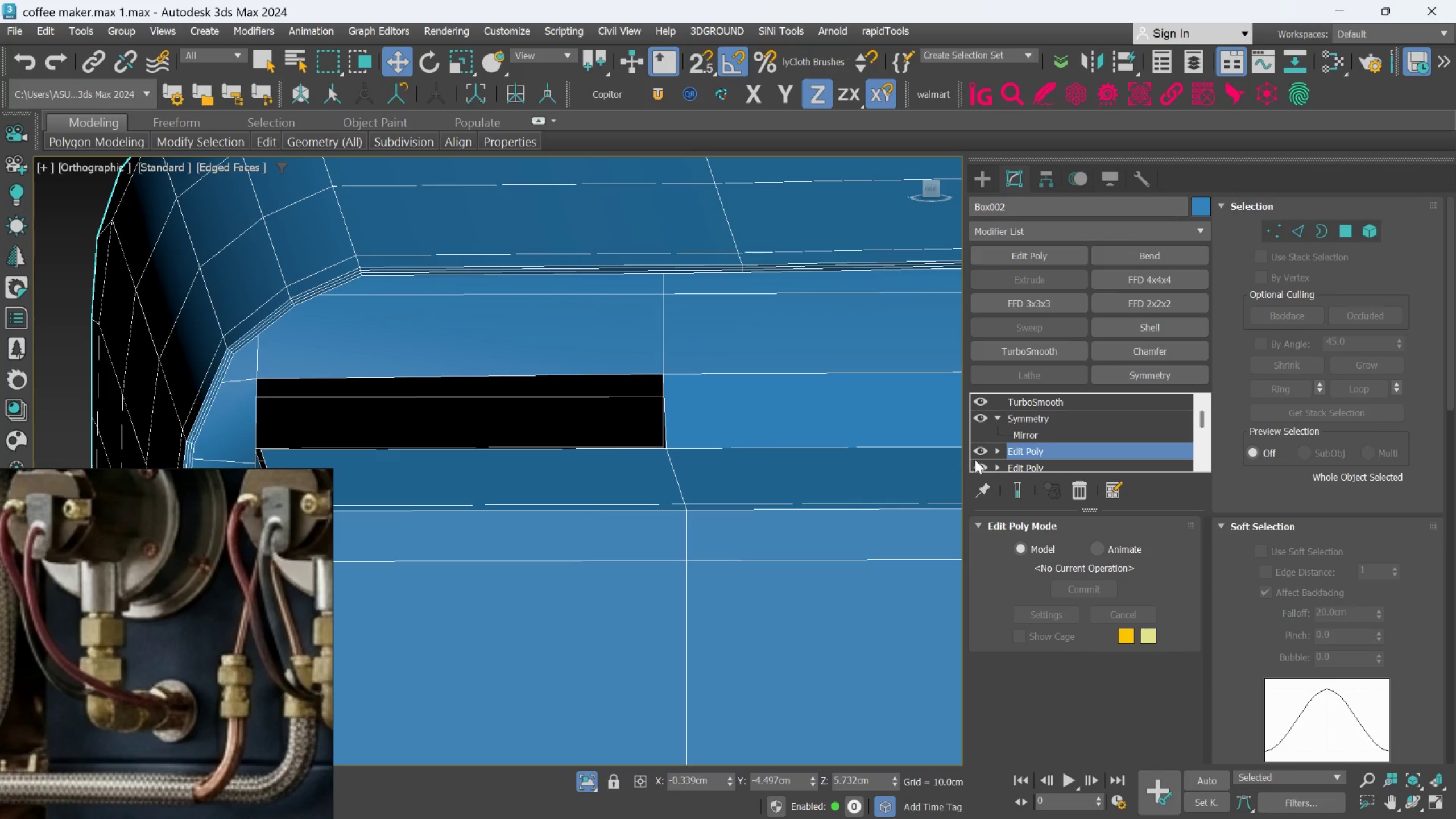 
key(Control+Z)
 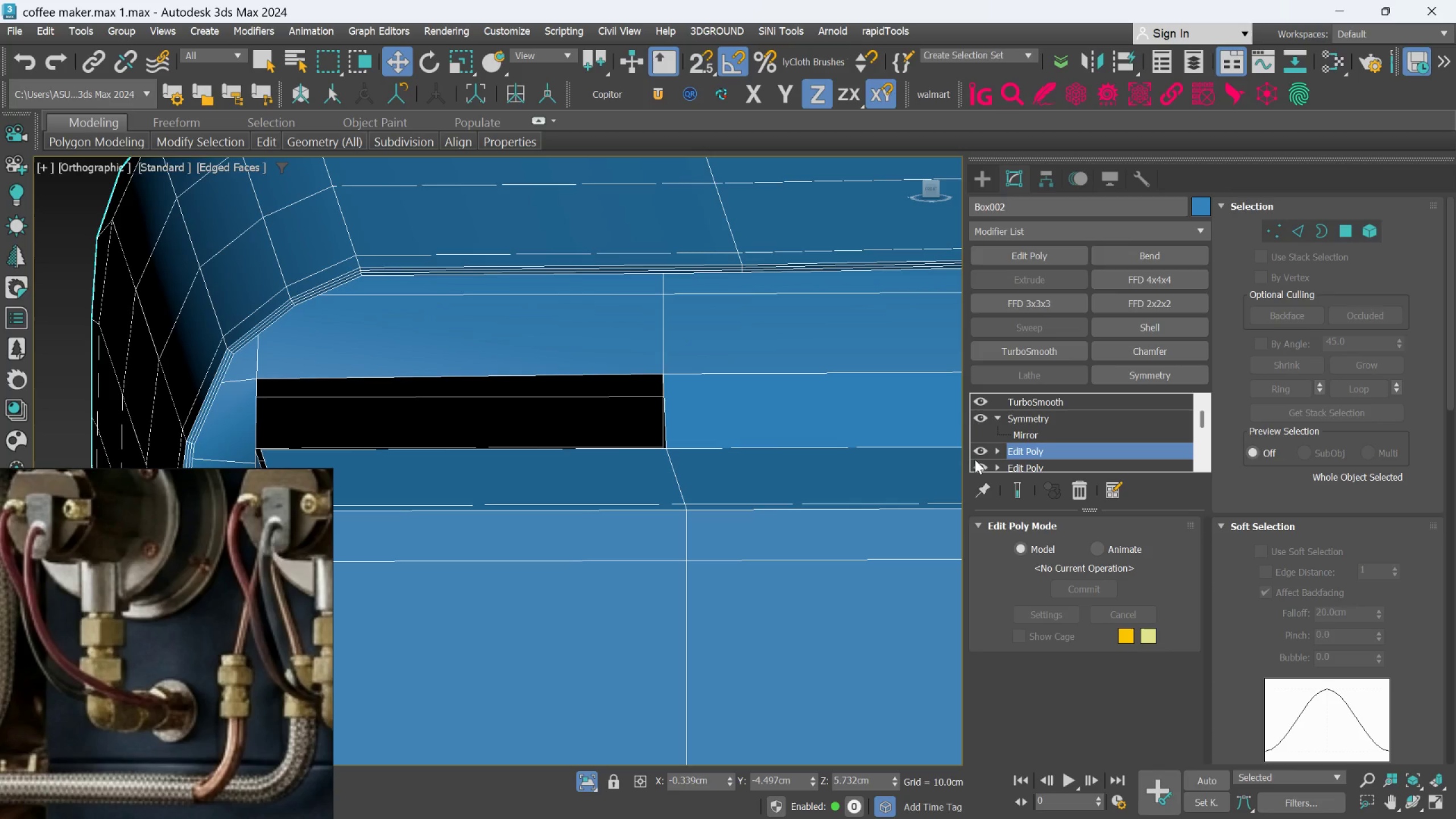 
key(Control+Z)
 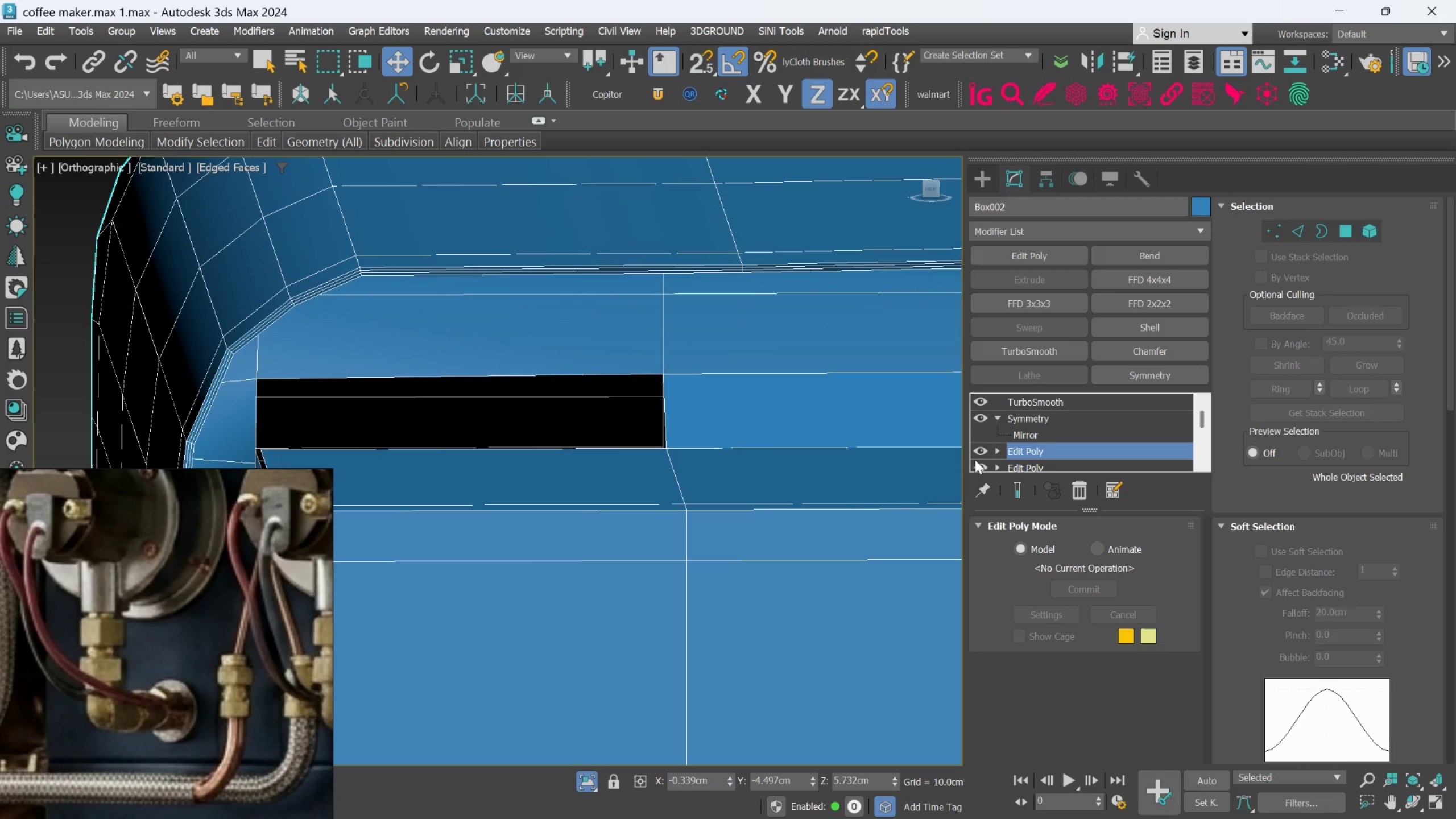 
key(Control+Z)
 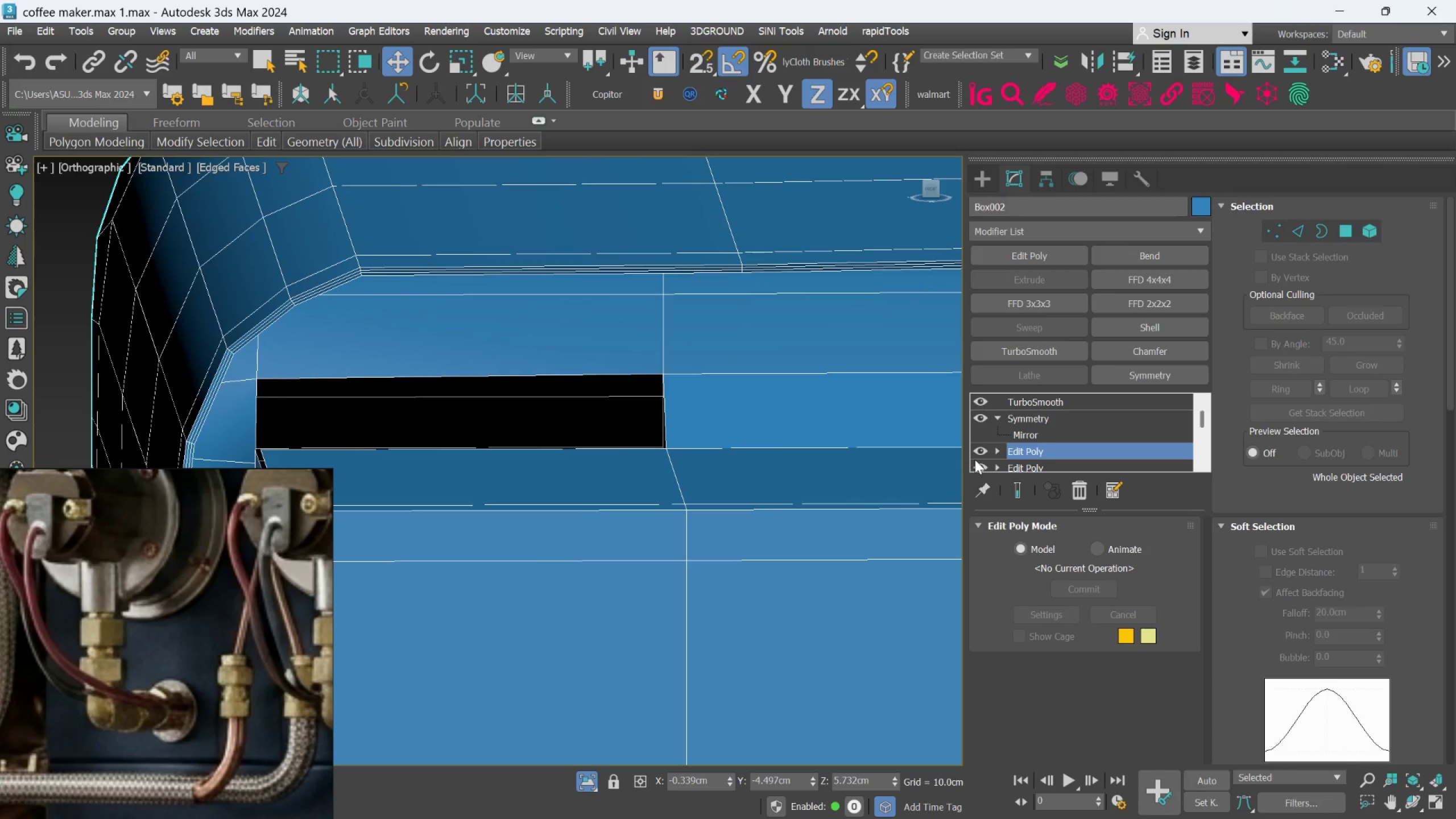 
key(Control+Z)
 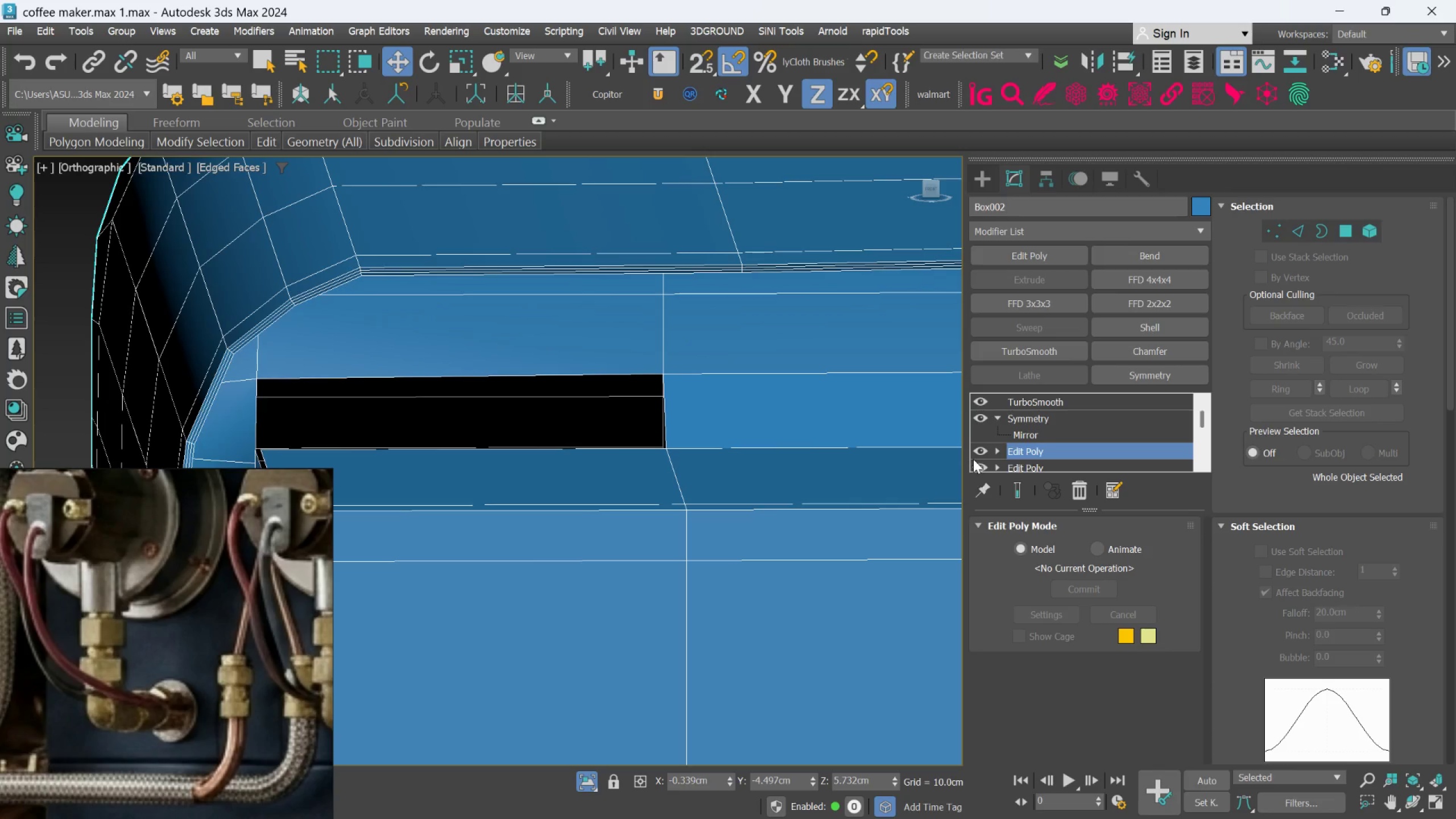 
key(Control+Z)
 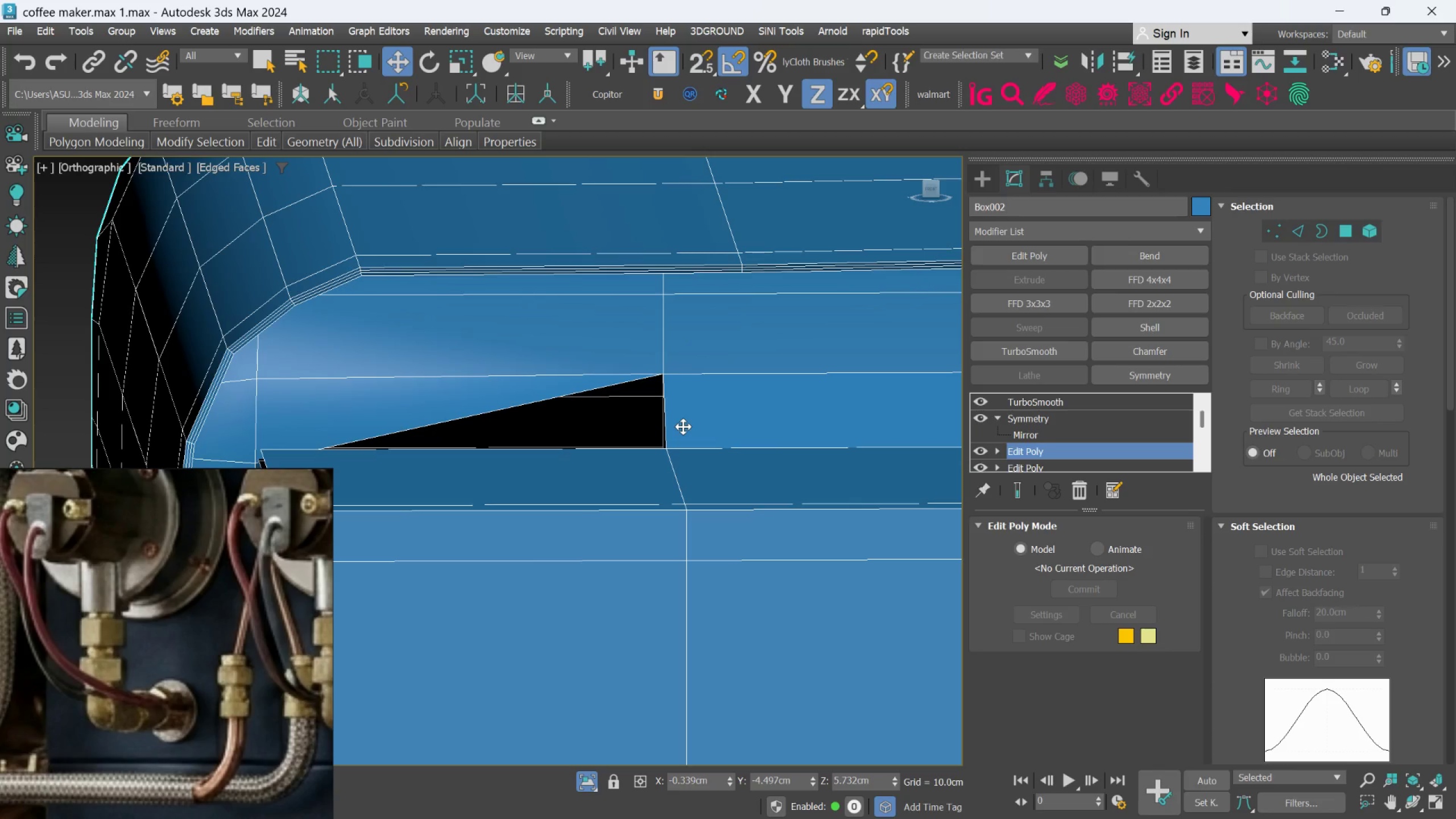 
key(Control+Z)
 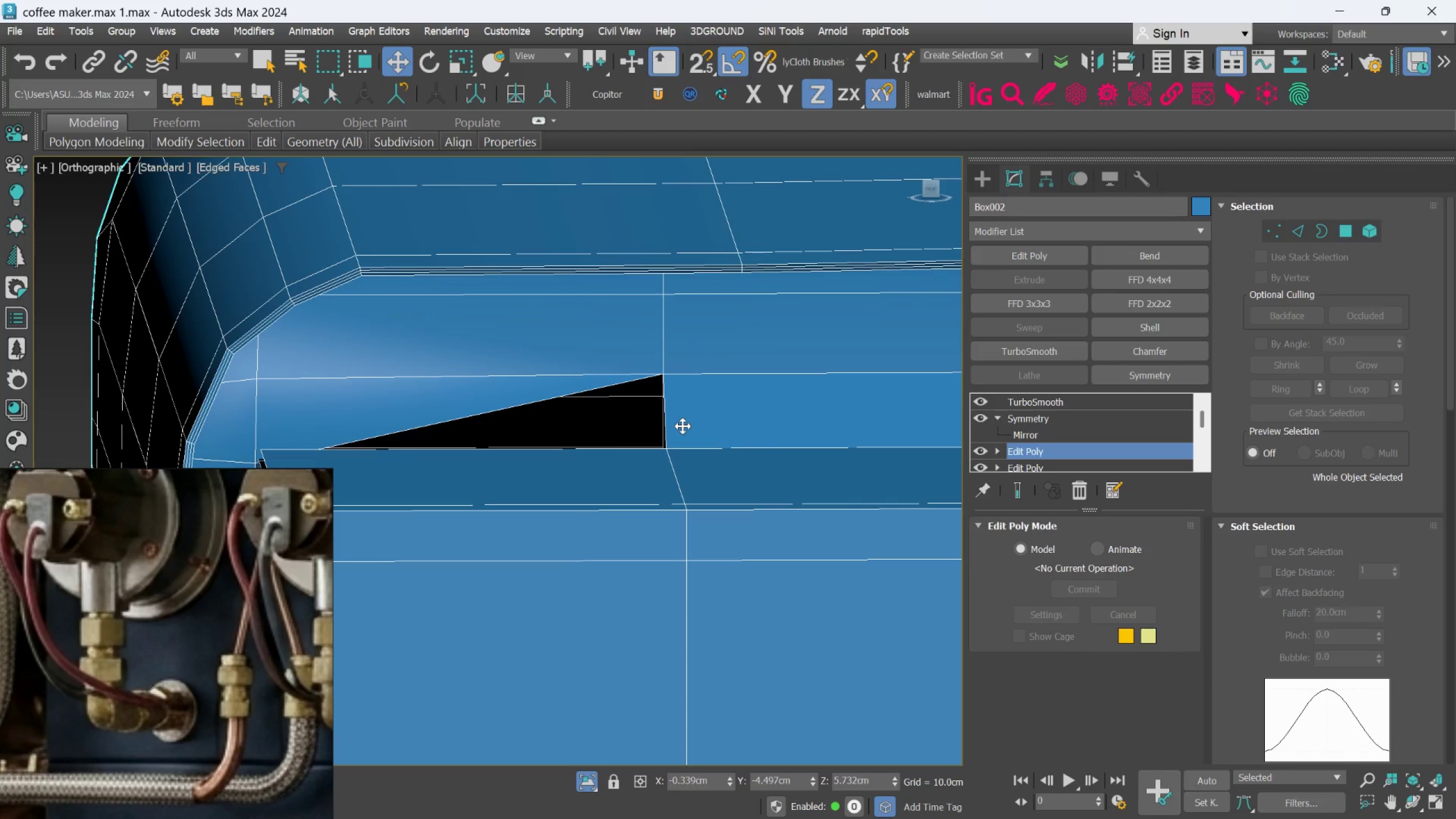 
key(Control+Z)
 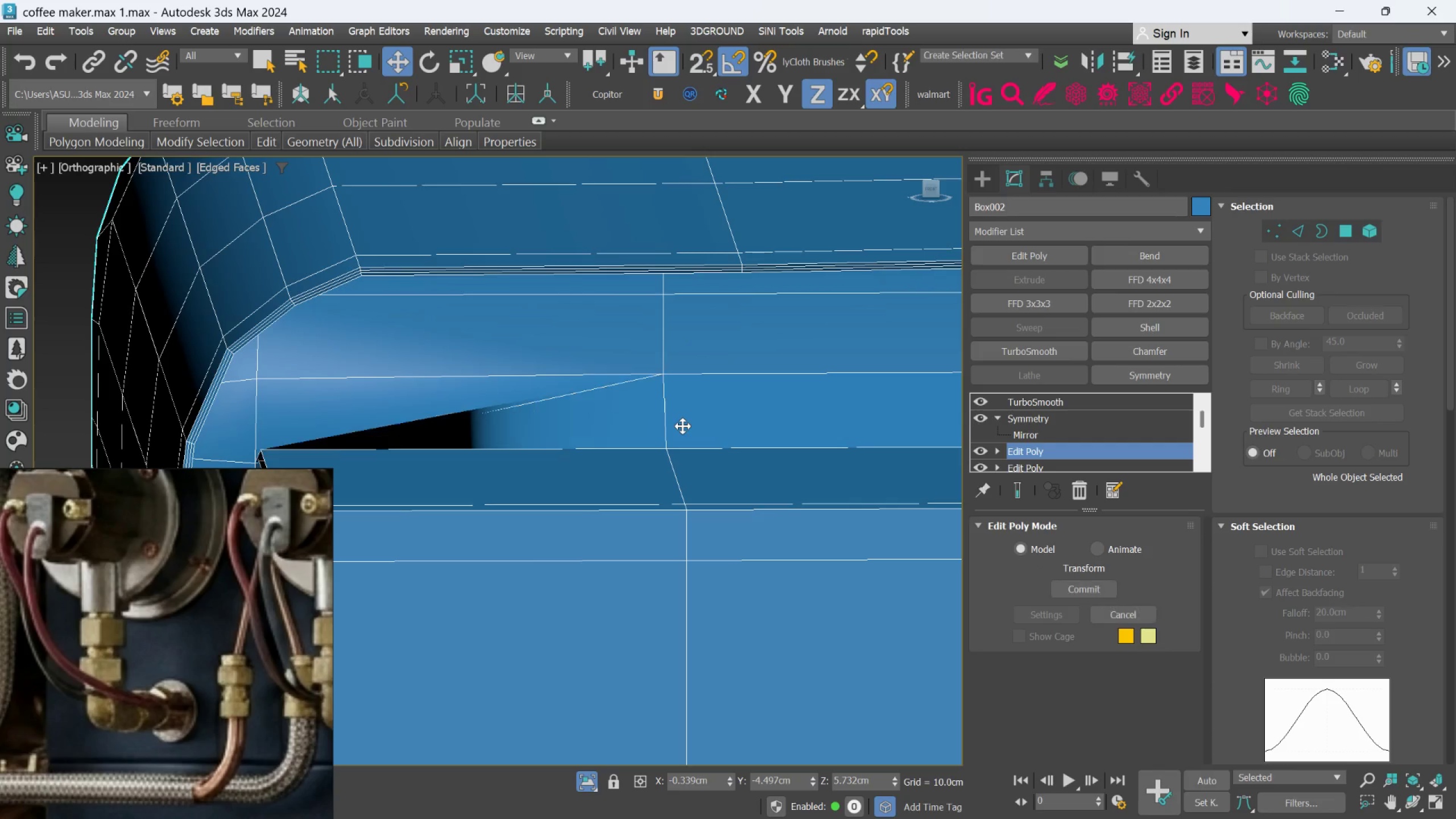 
key(Control+Z)
 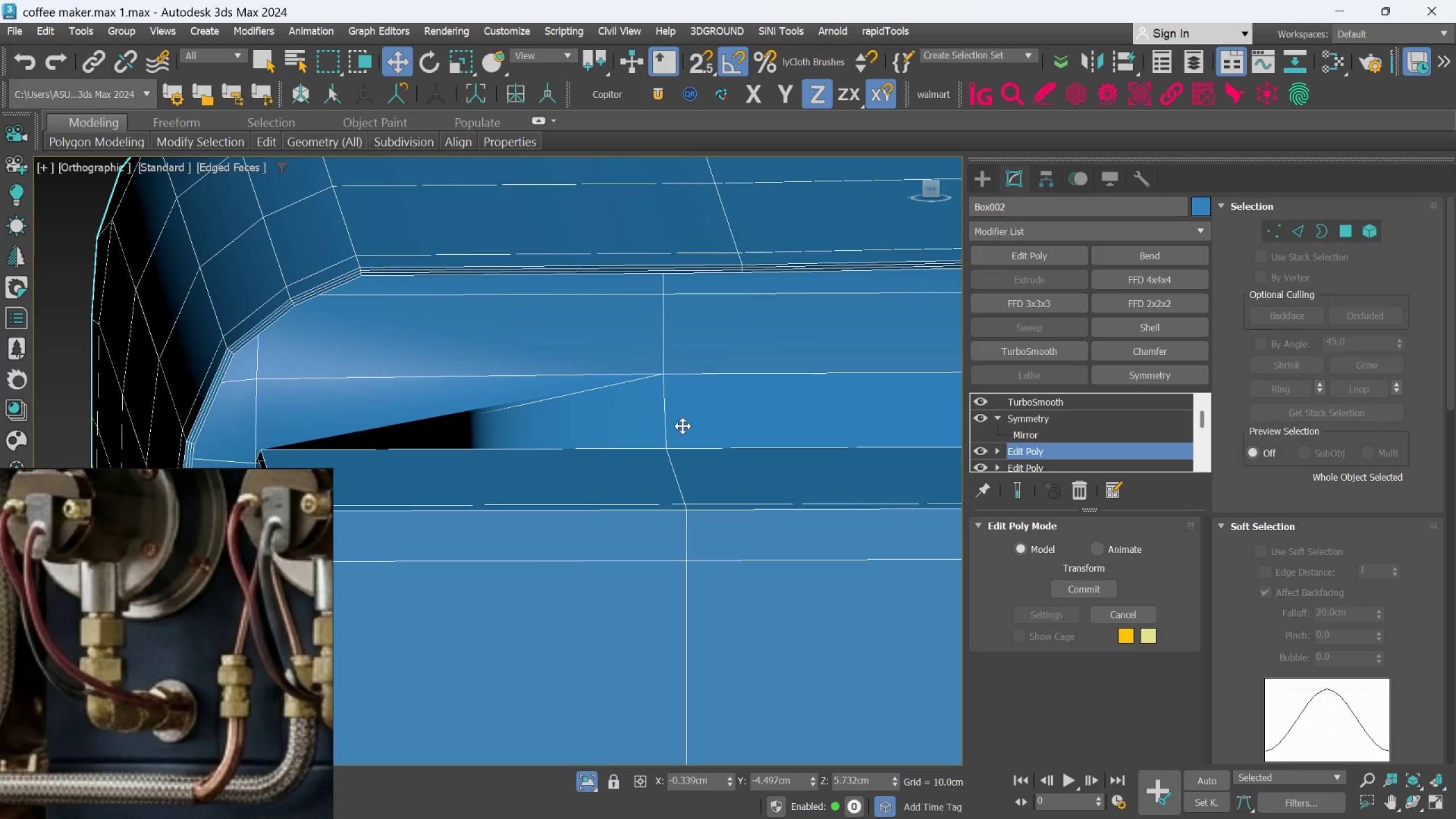 
key(Control+Z)
 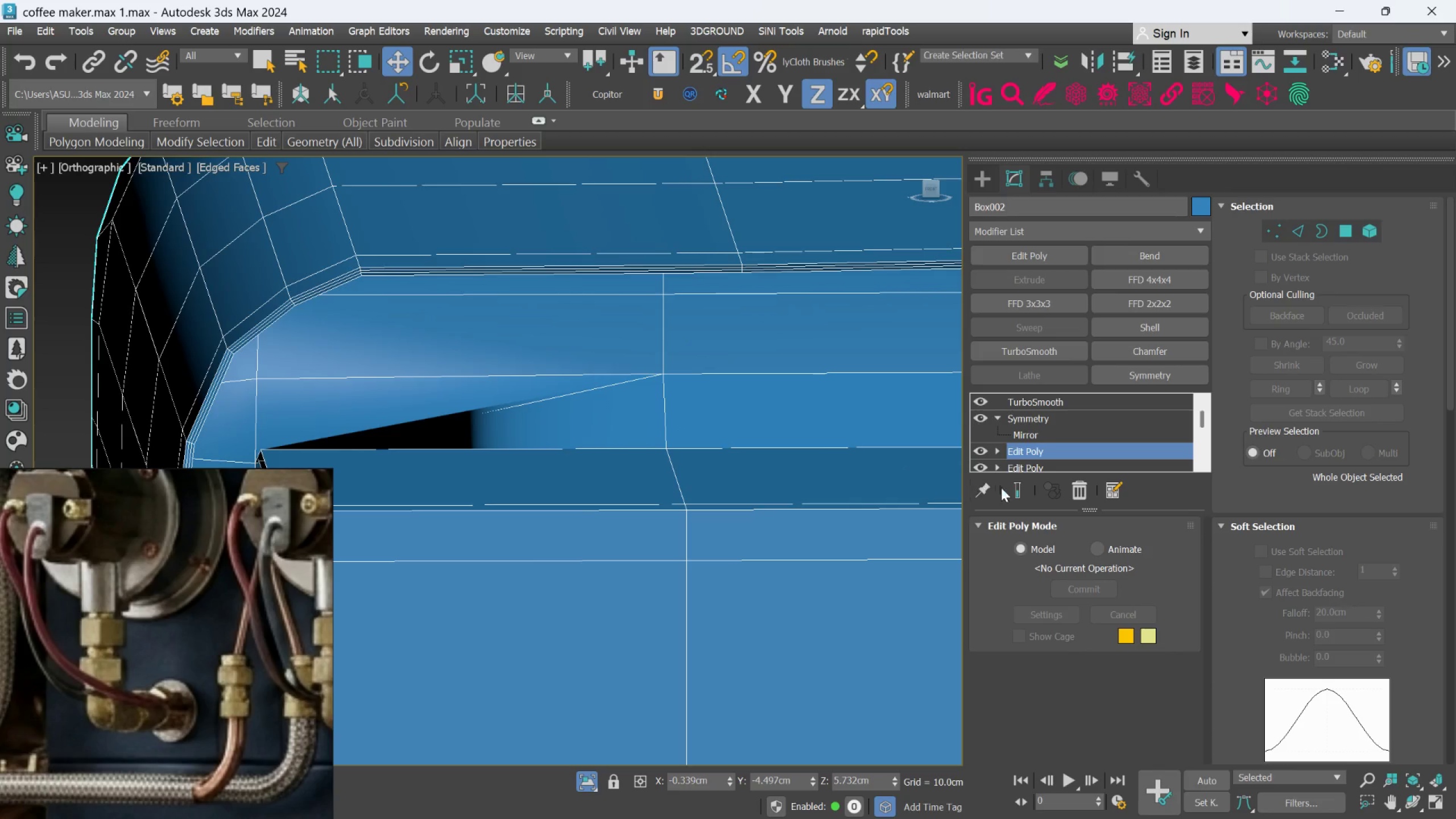 
left_click([1006, 487])
 